 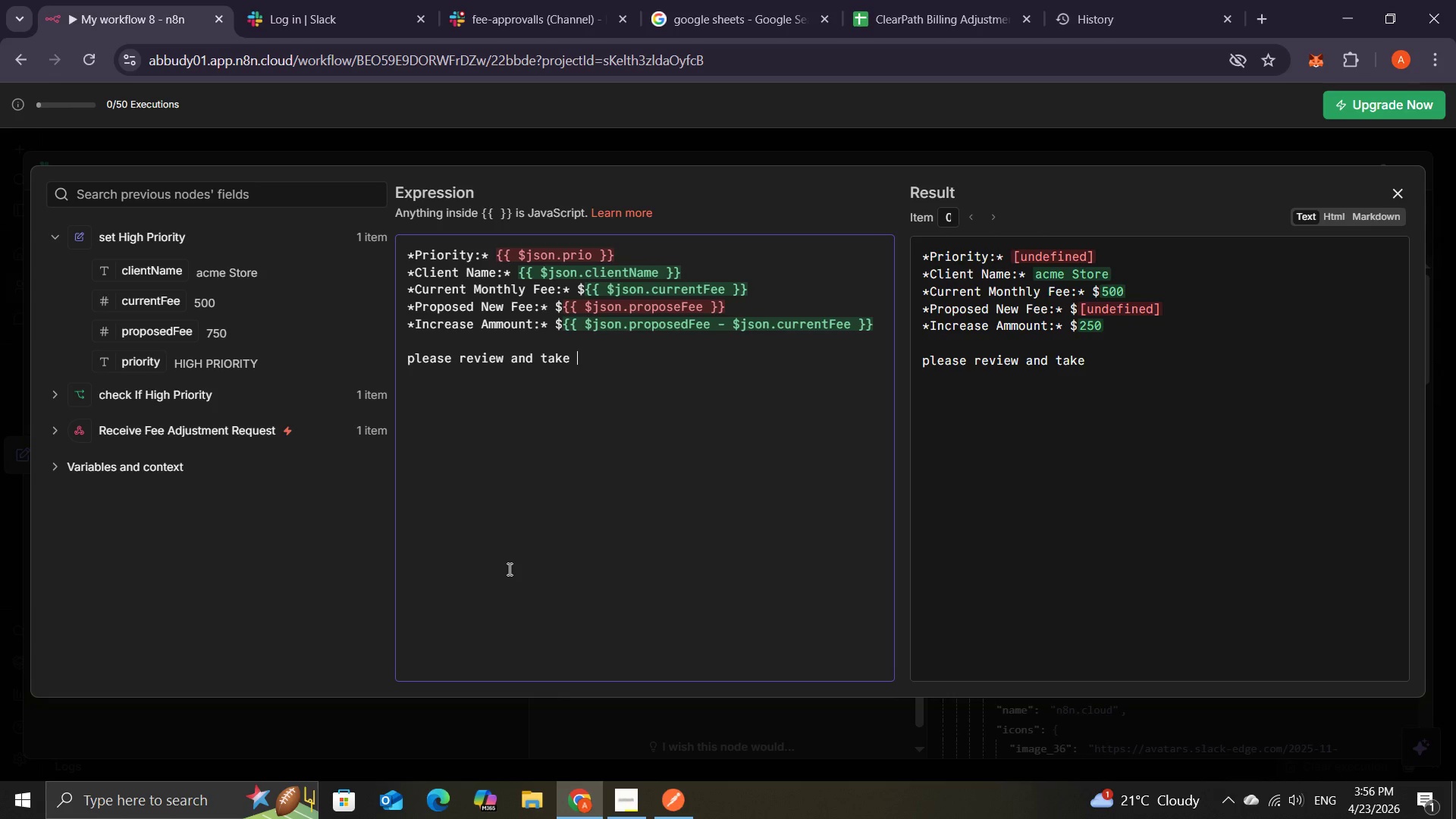 
type(action)
 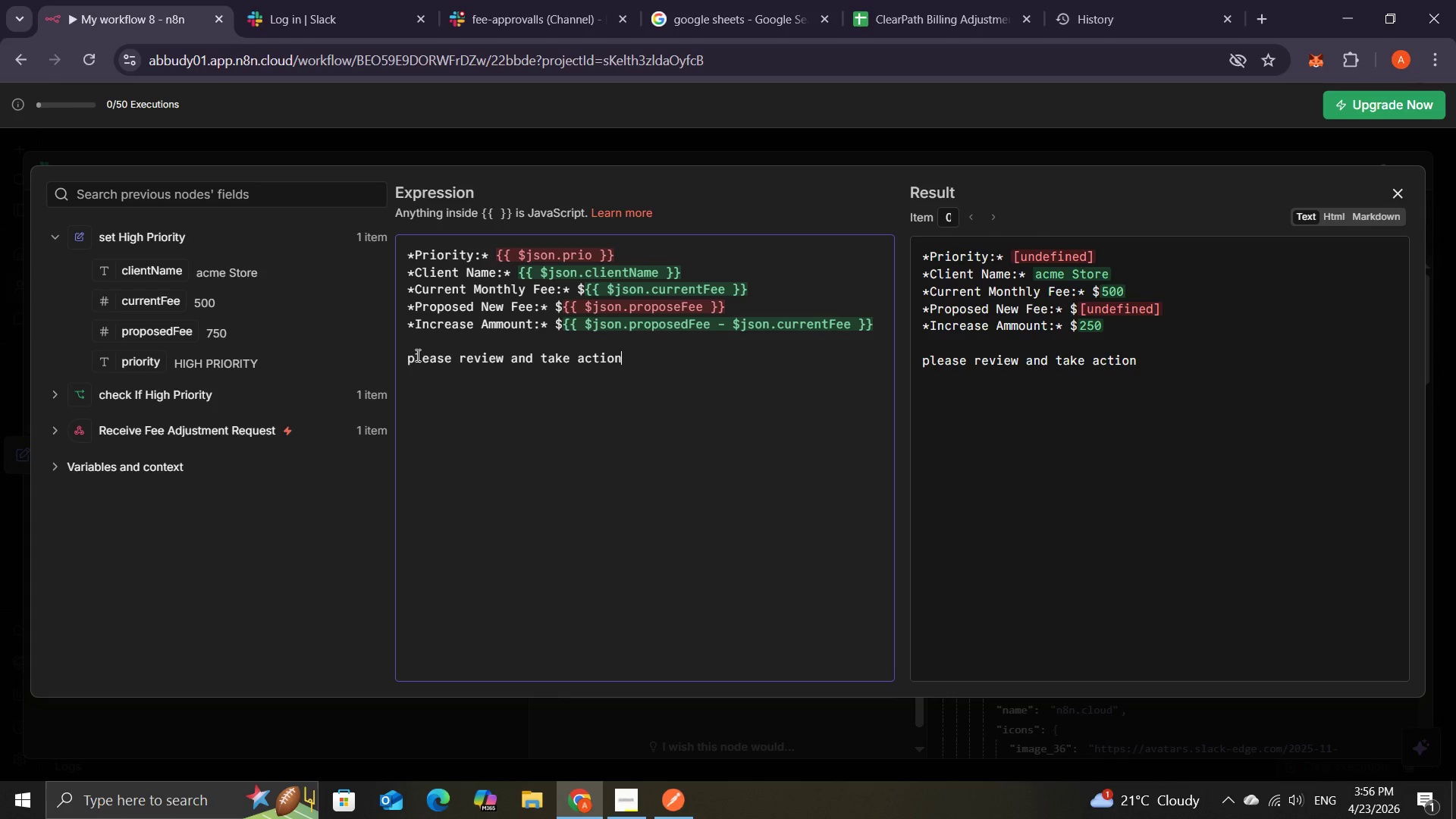 
left_click([416, 362])
 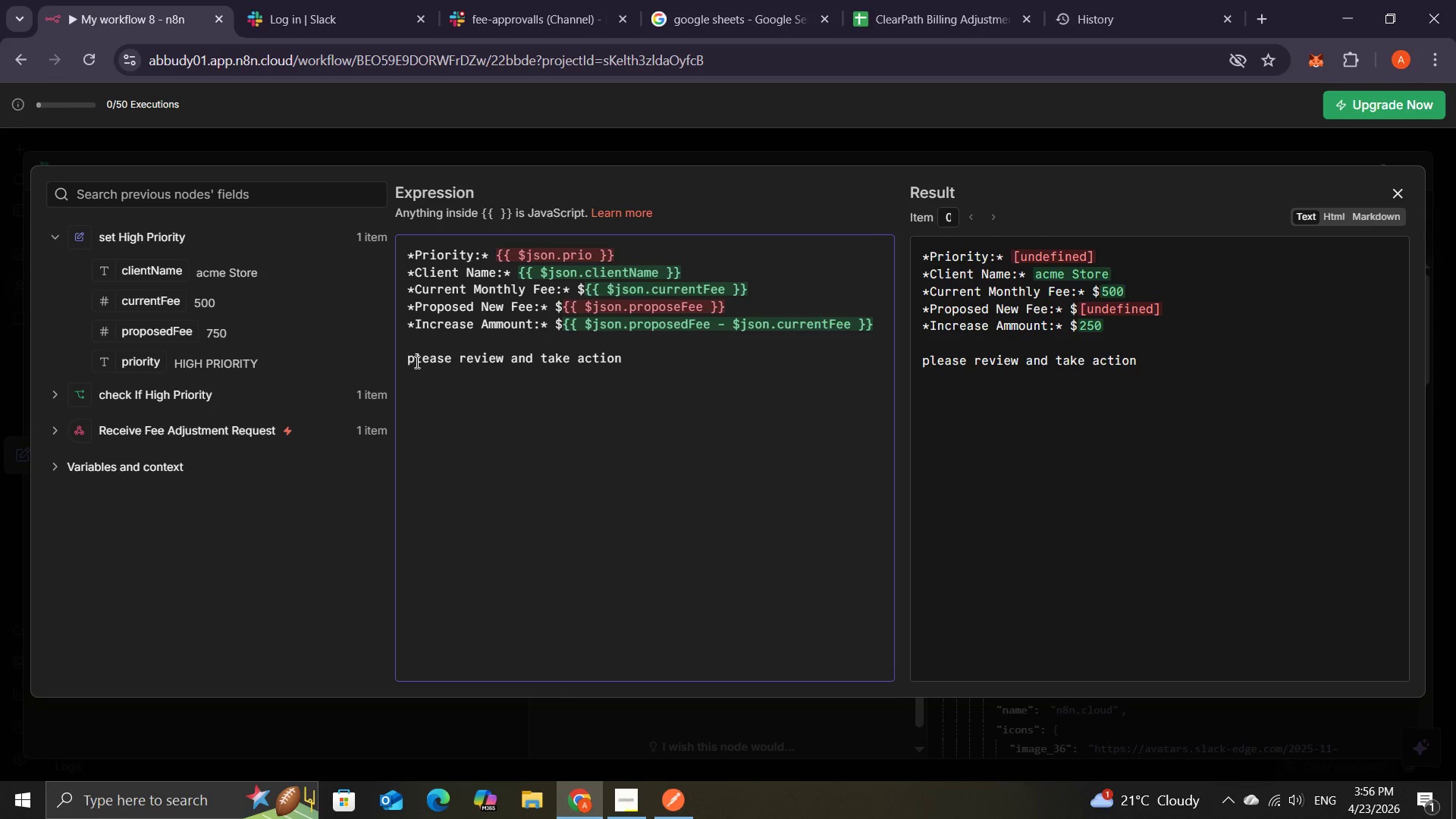 
key(Backspace)
 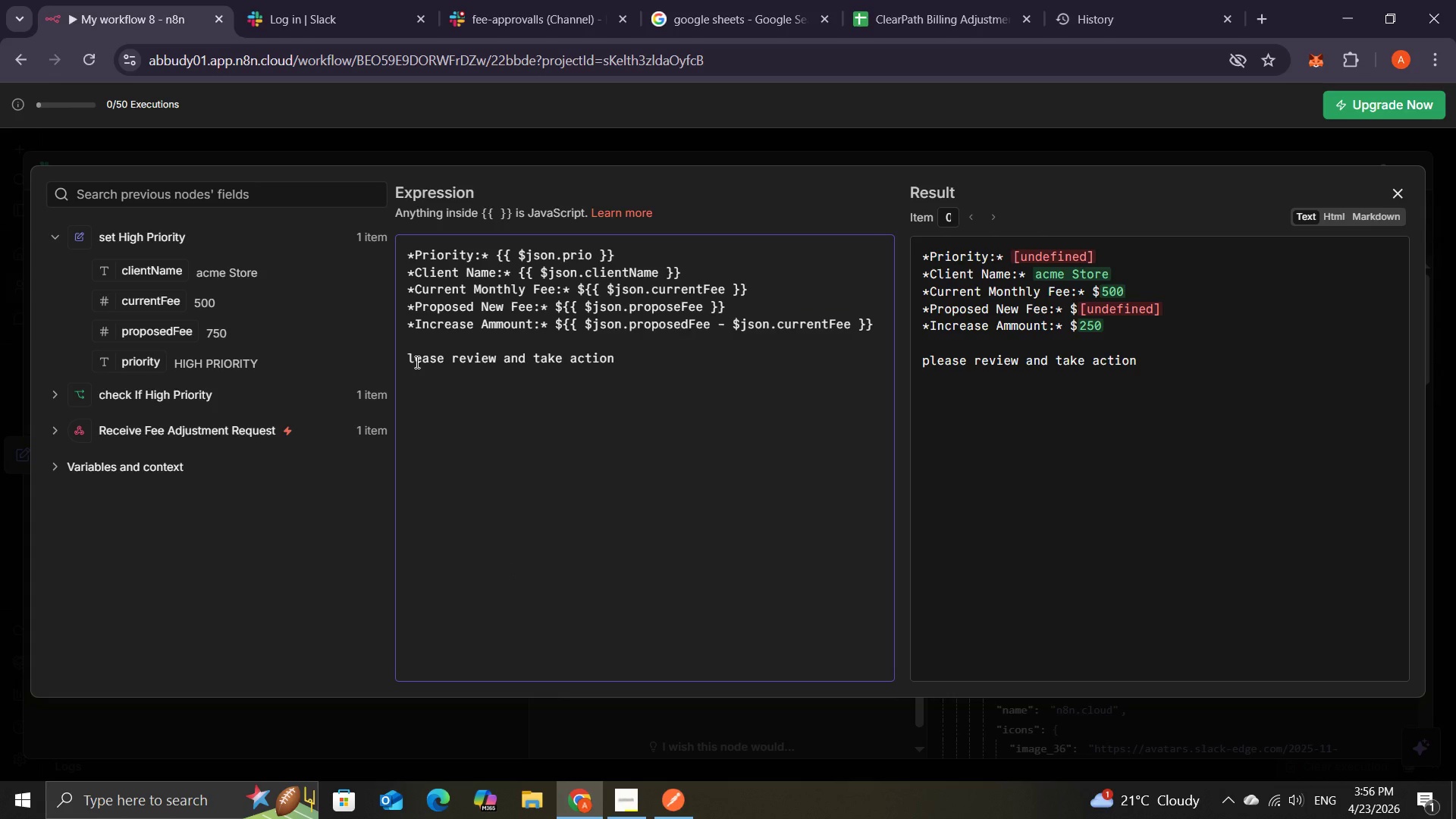 
key(Shift+ShiftLeft)
 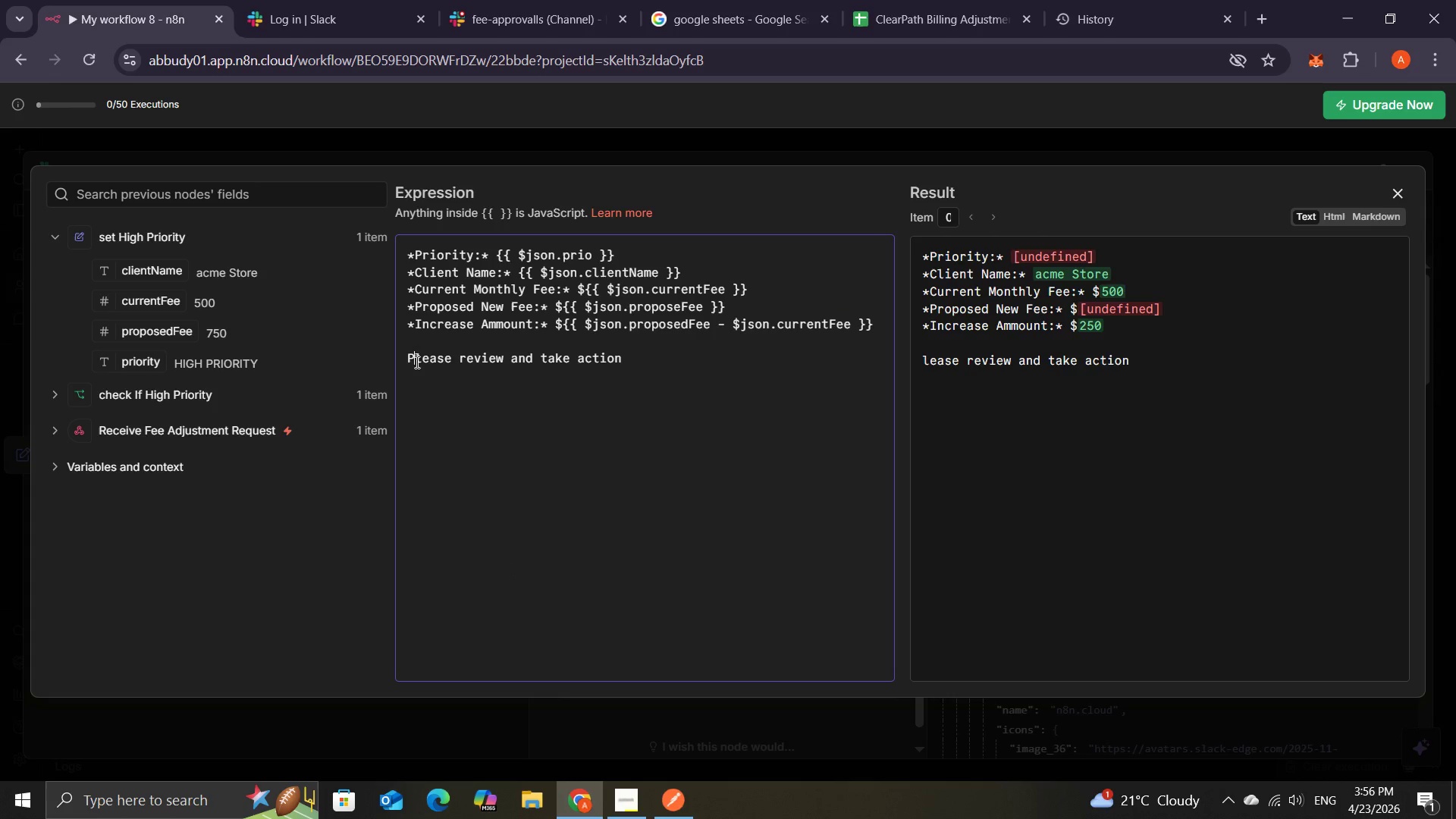 
key(Shift+P)
 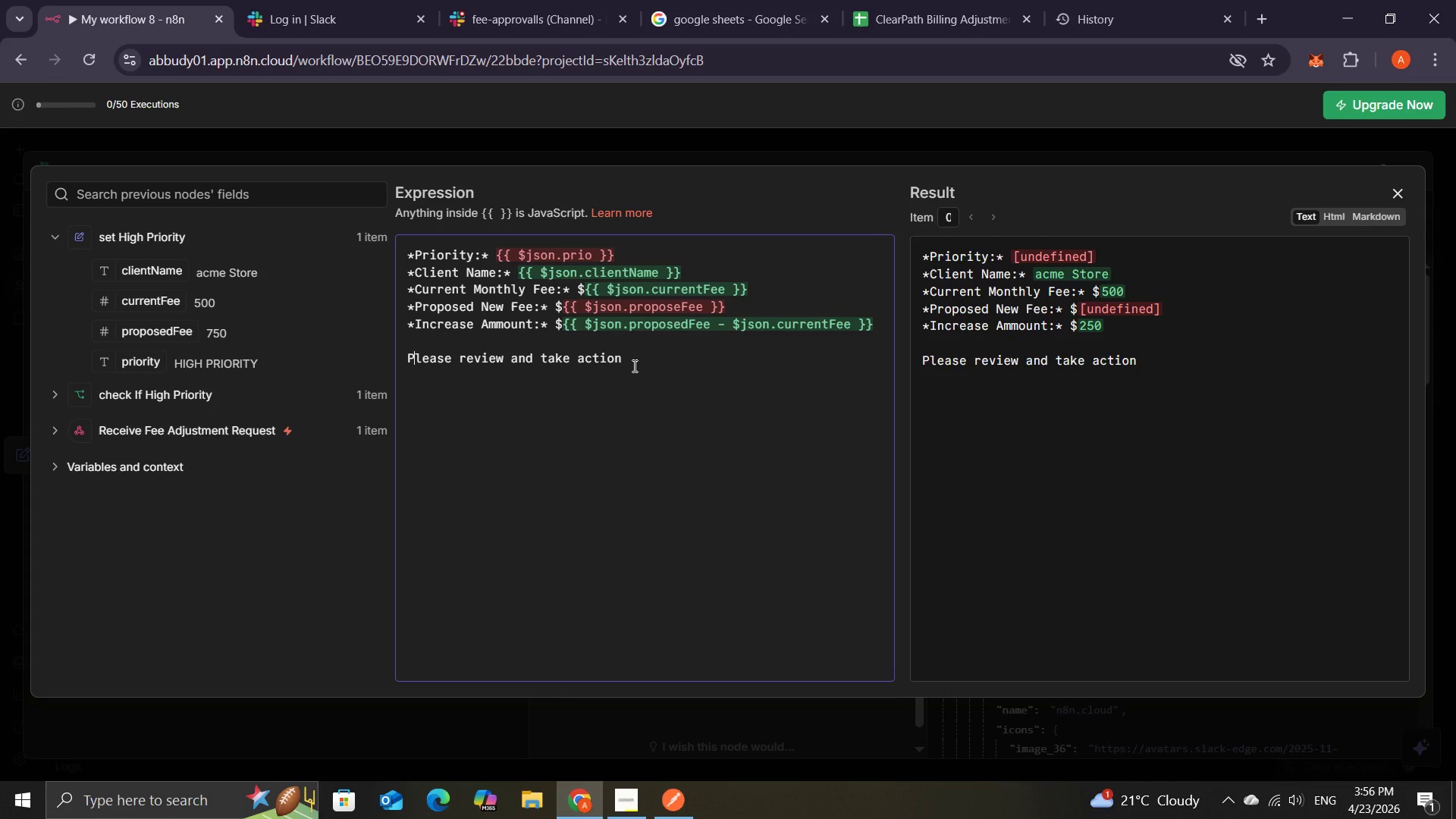 
left_click([634, 366])
 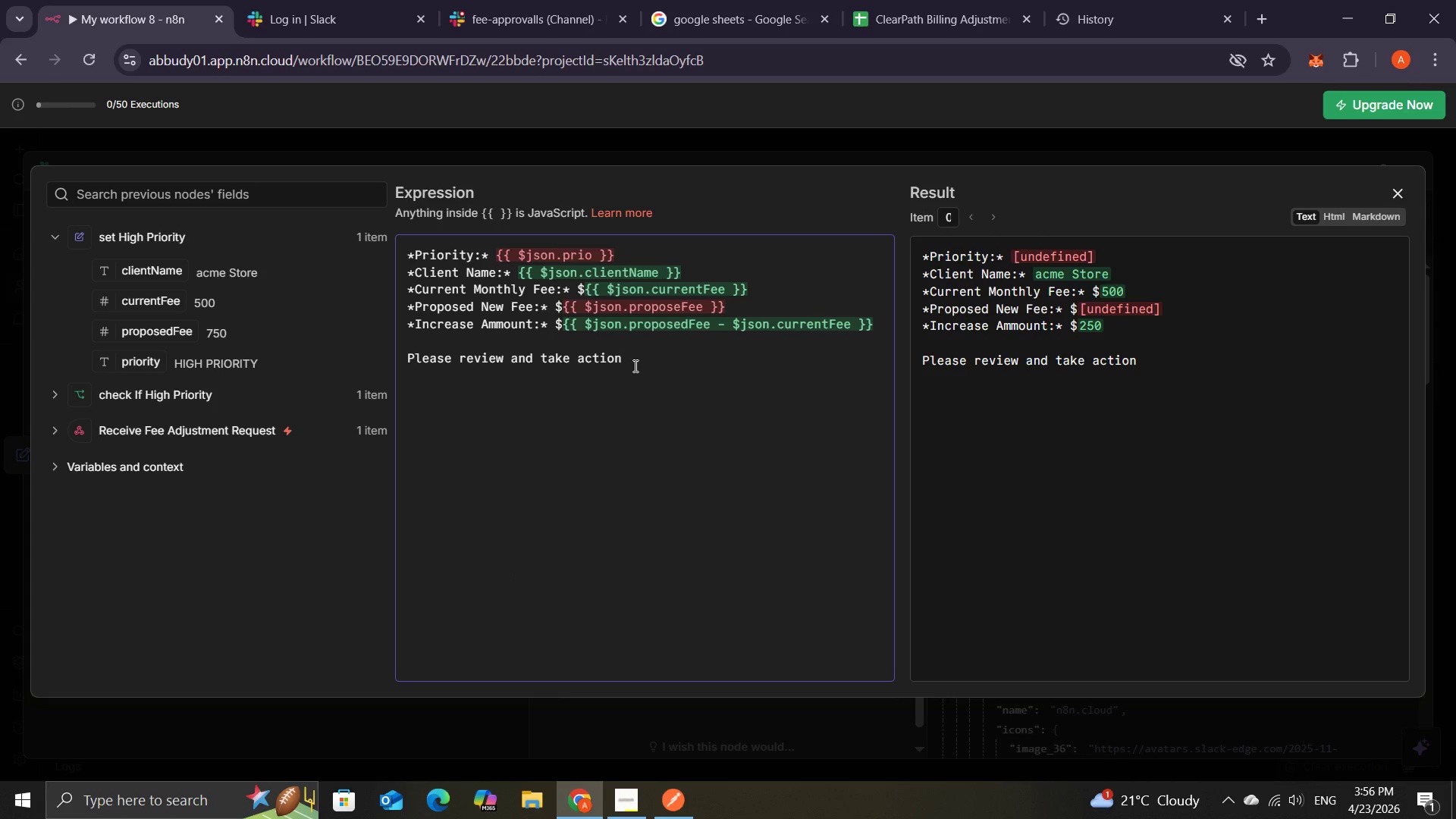 
key(Enter)
 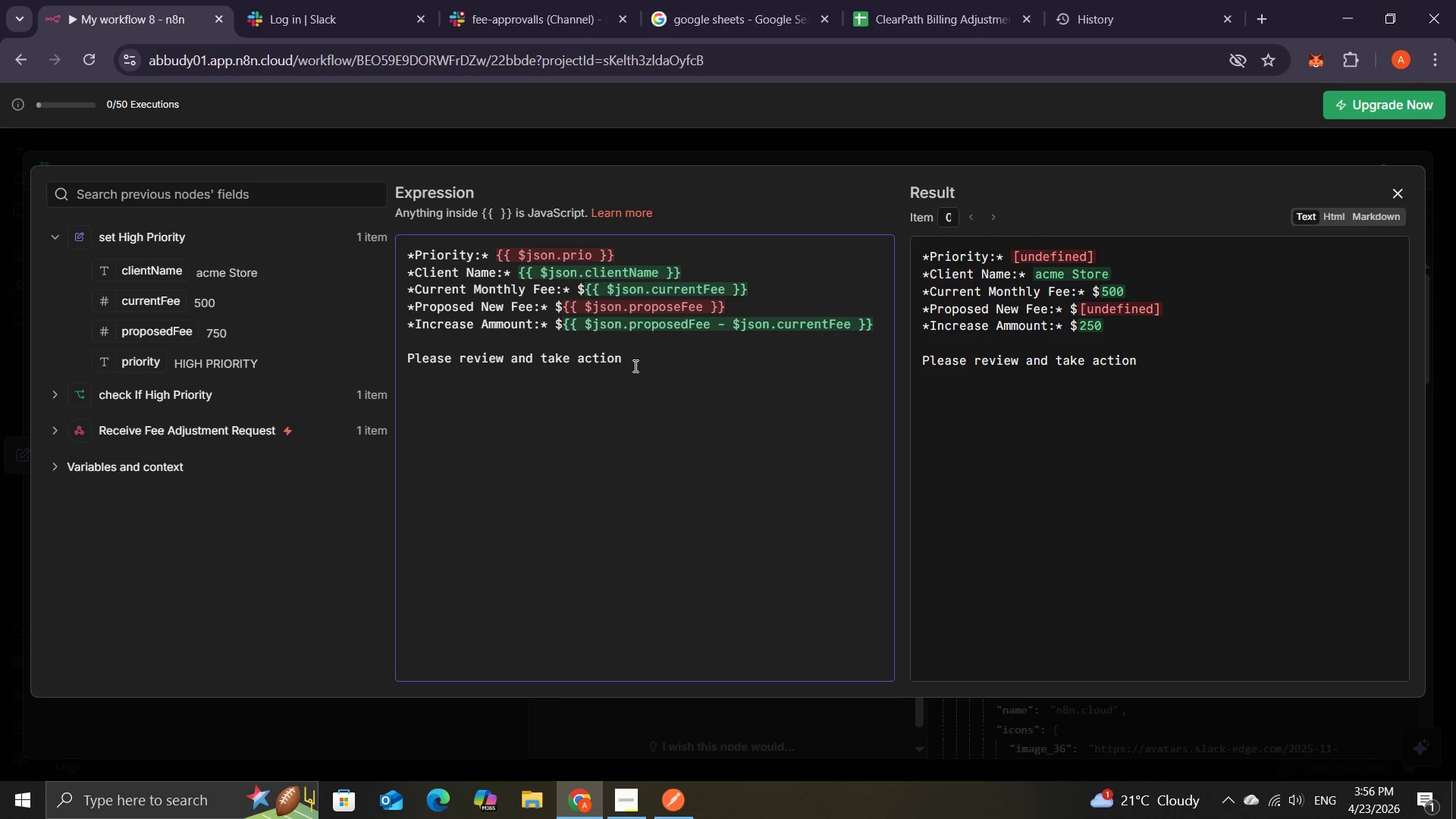 
wait(8.75)
 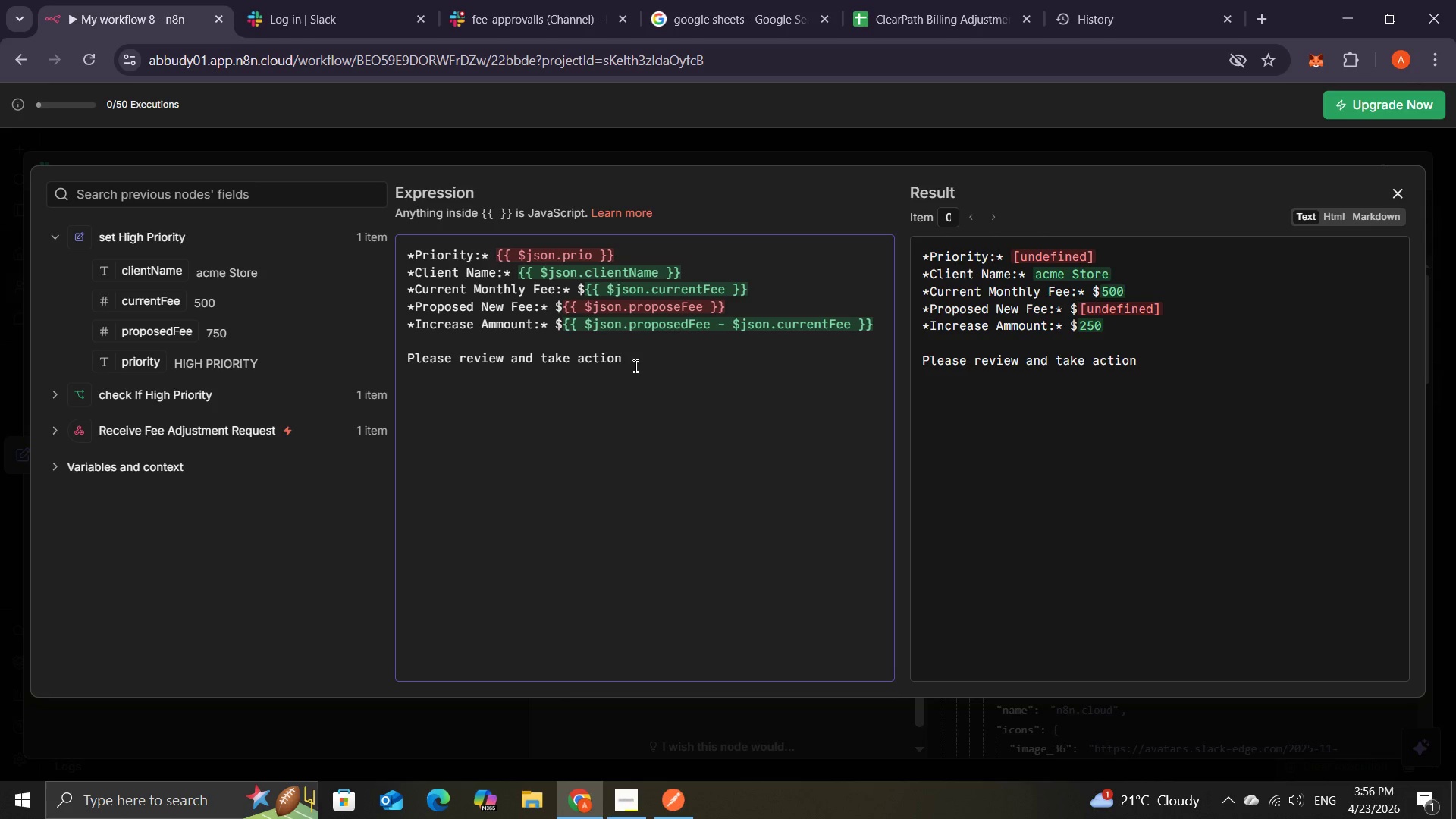 
key(Shift+ShiftLeft)
 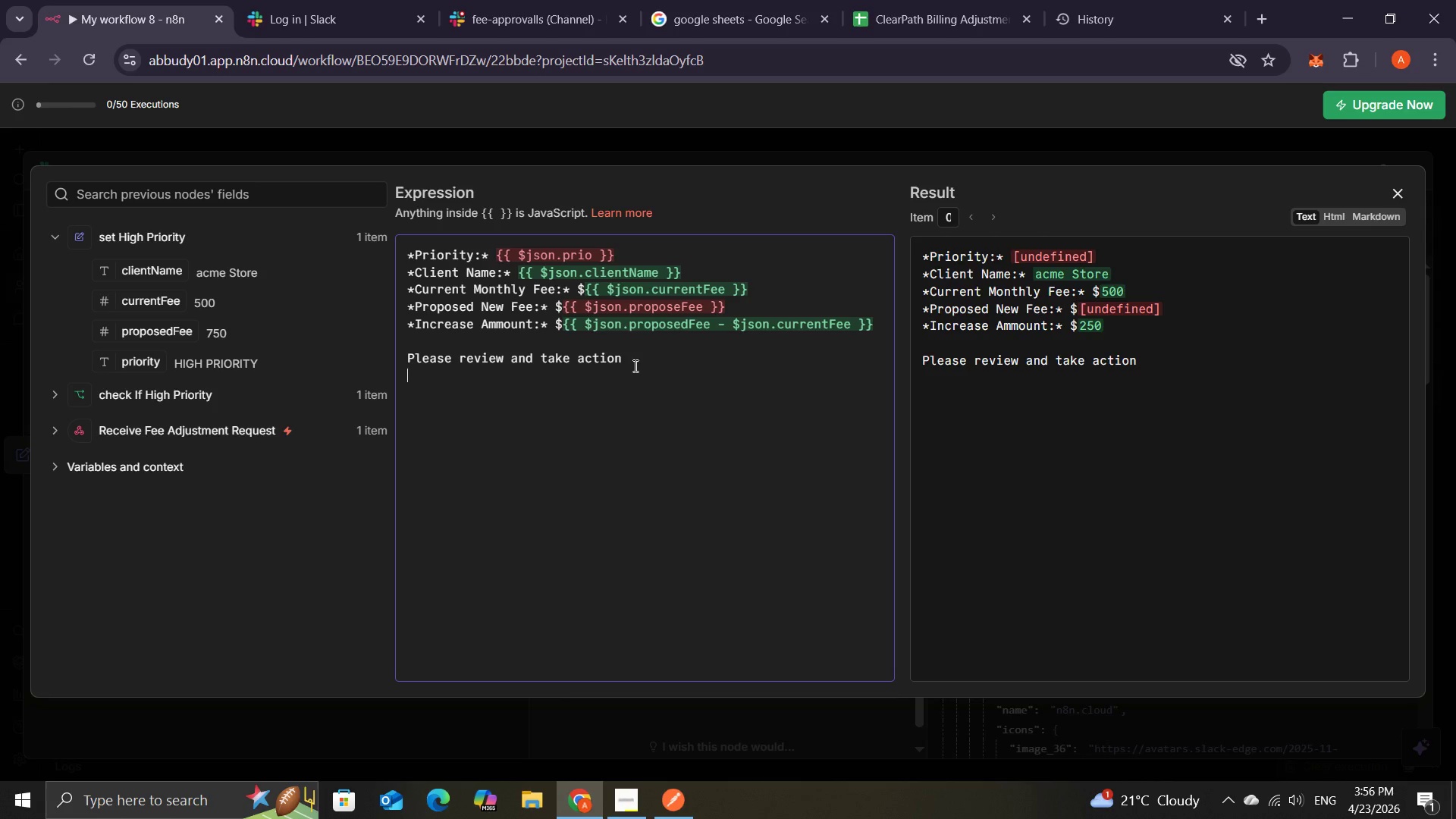 
key(NumpadMultiply)
 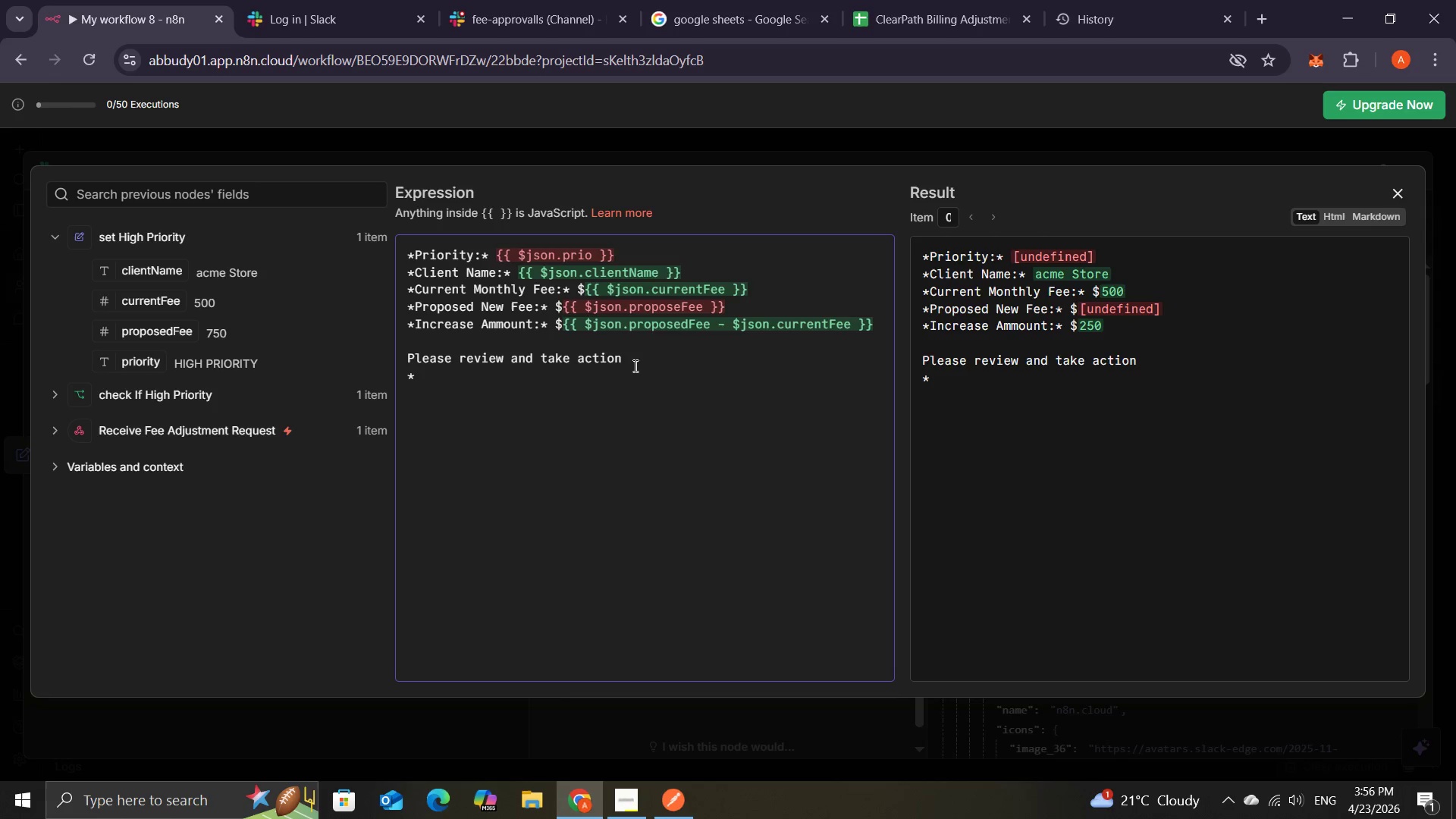 
key(NumpadMultiply)
 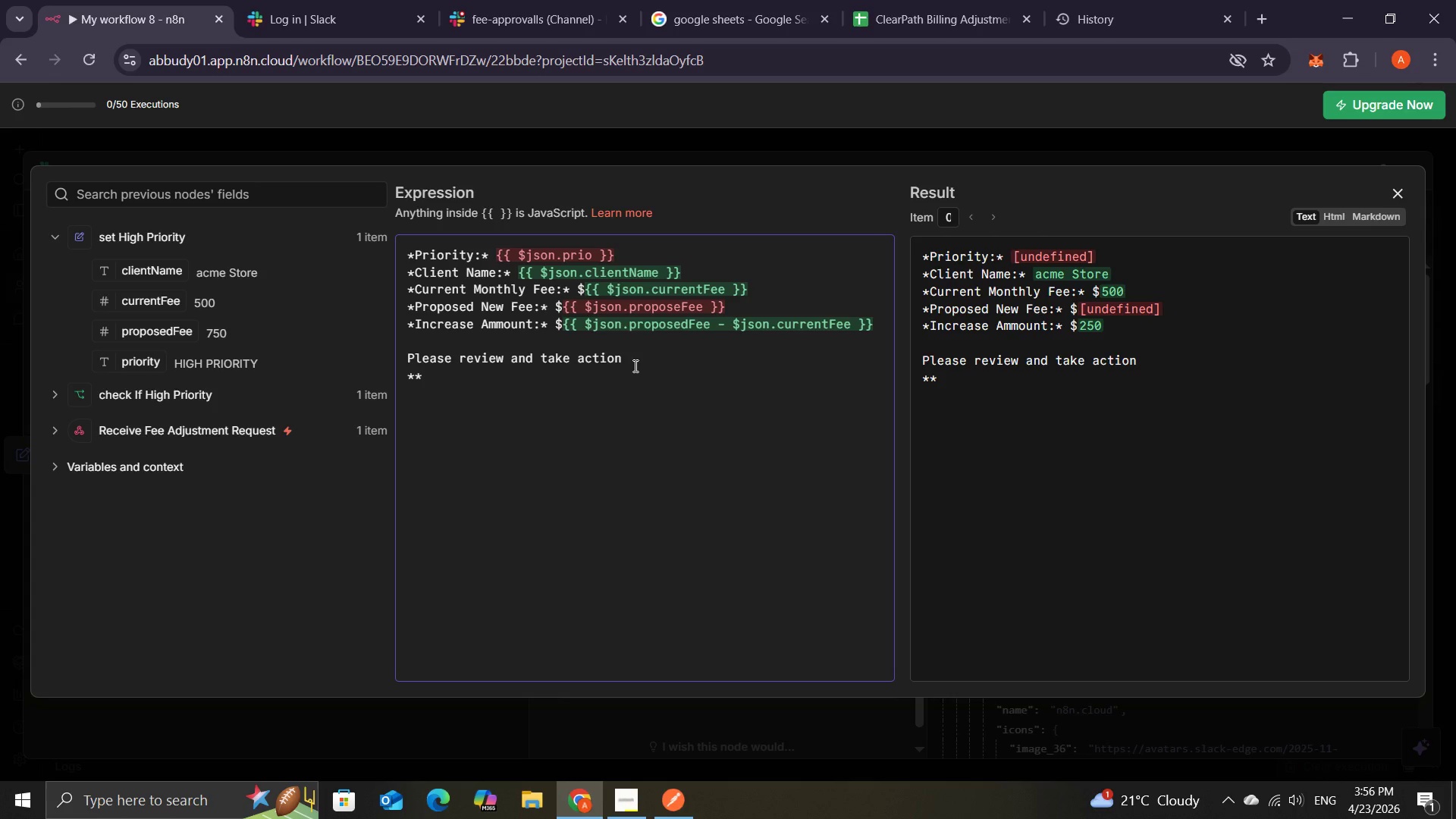 
key(ArrowLeft)
 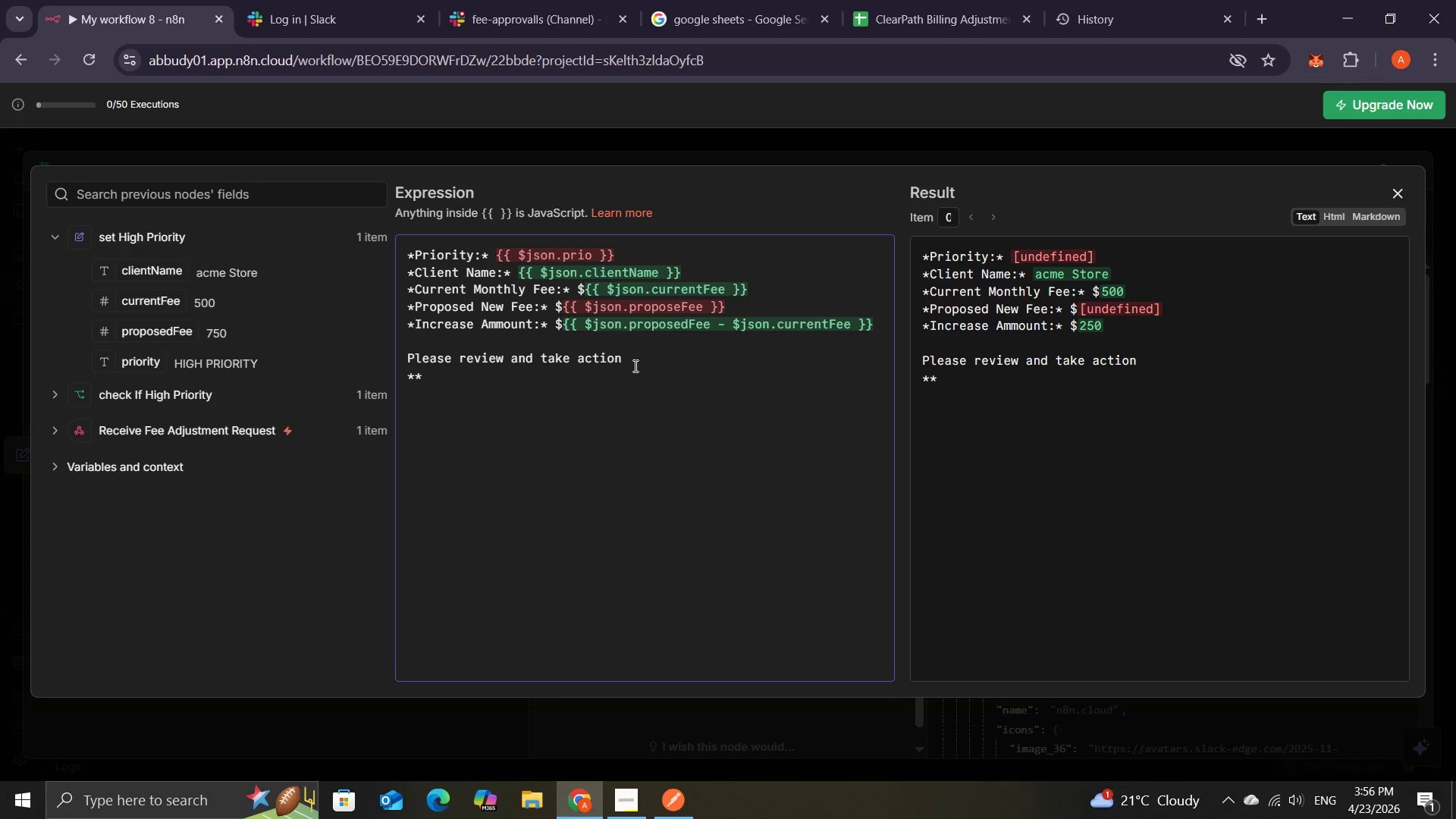 
type(APPROVED )
key(Backspace)
type(:)
 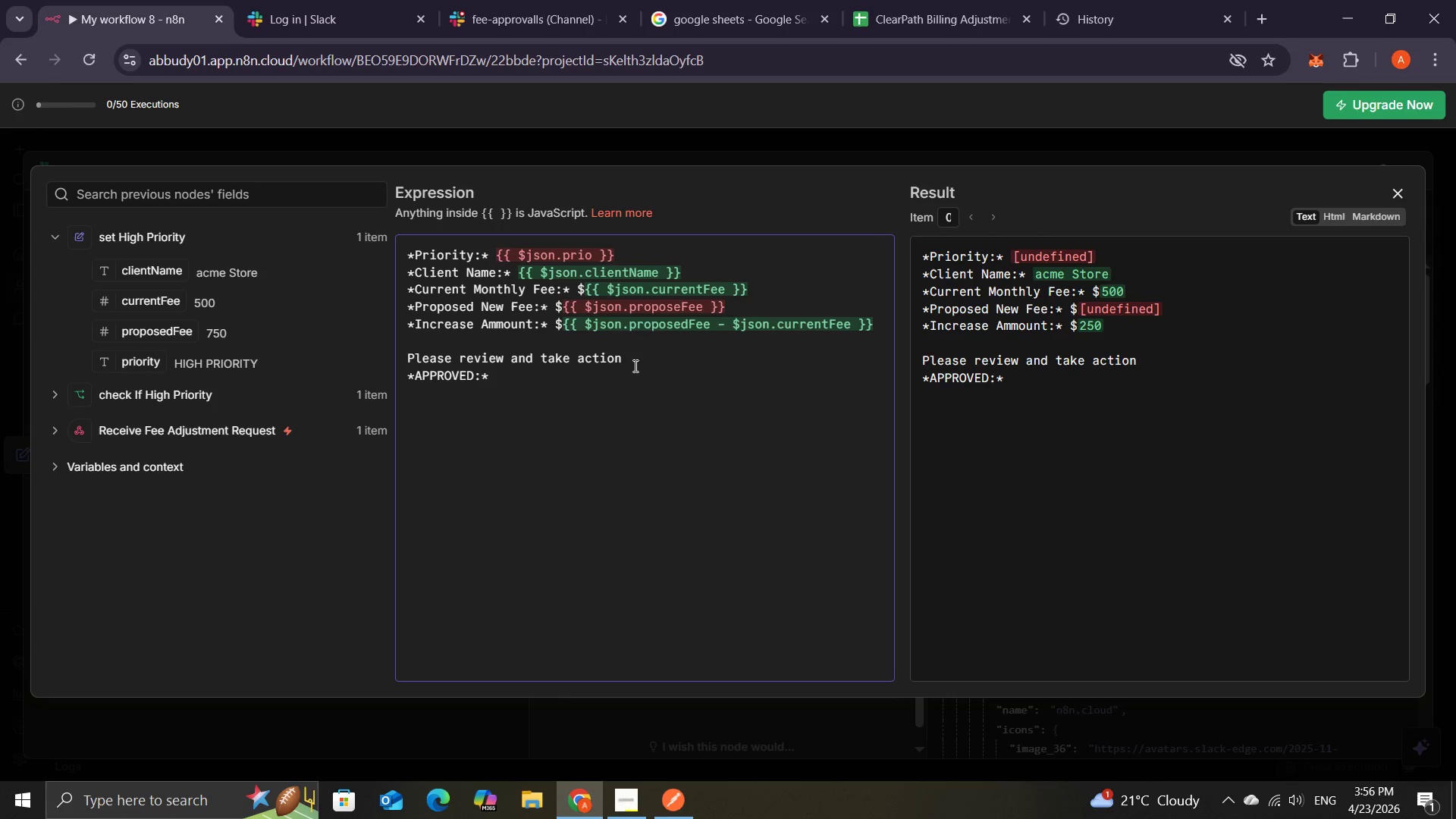 
key(ArrowRight)
 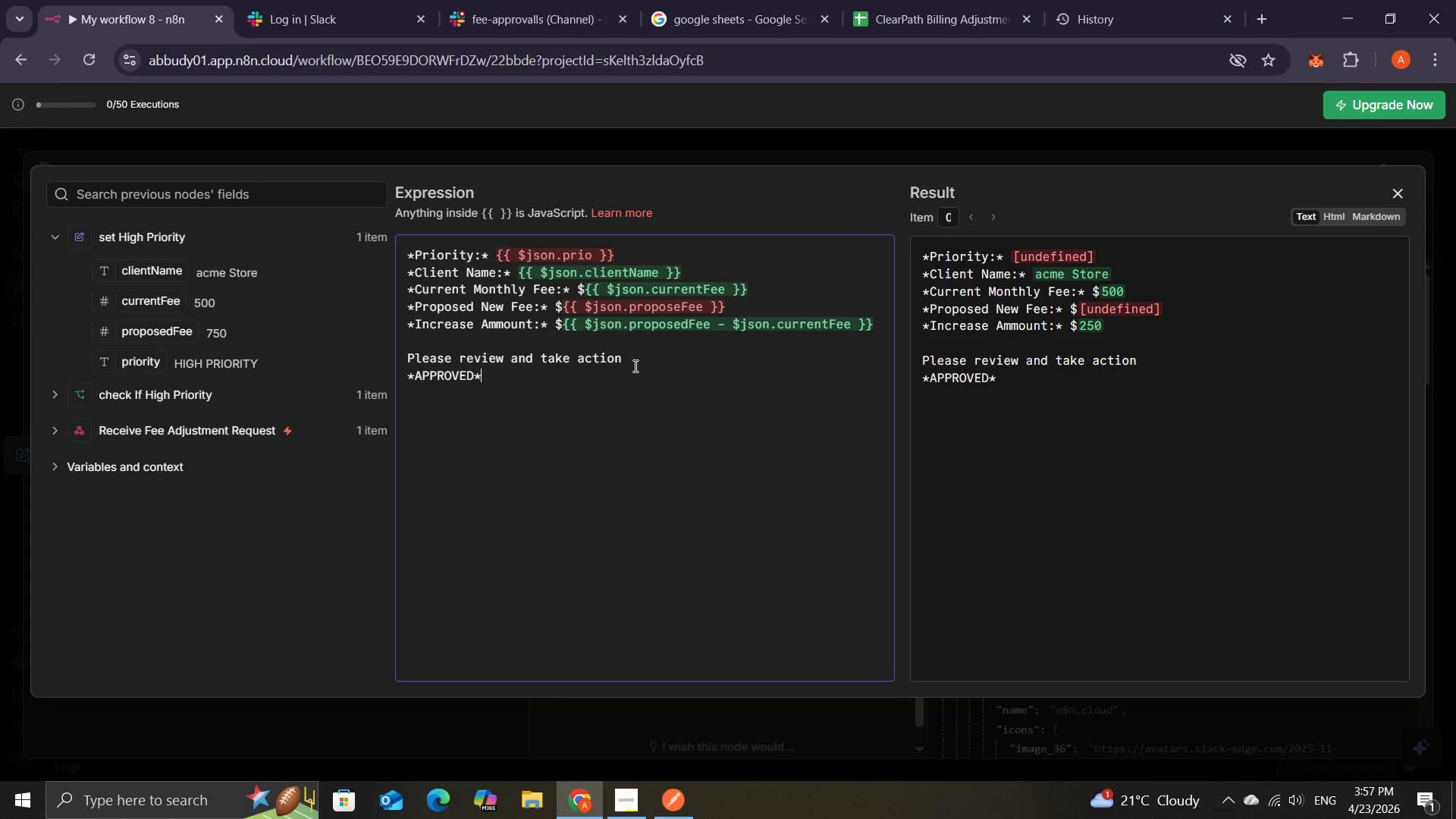 
key(Space)
 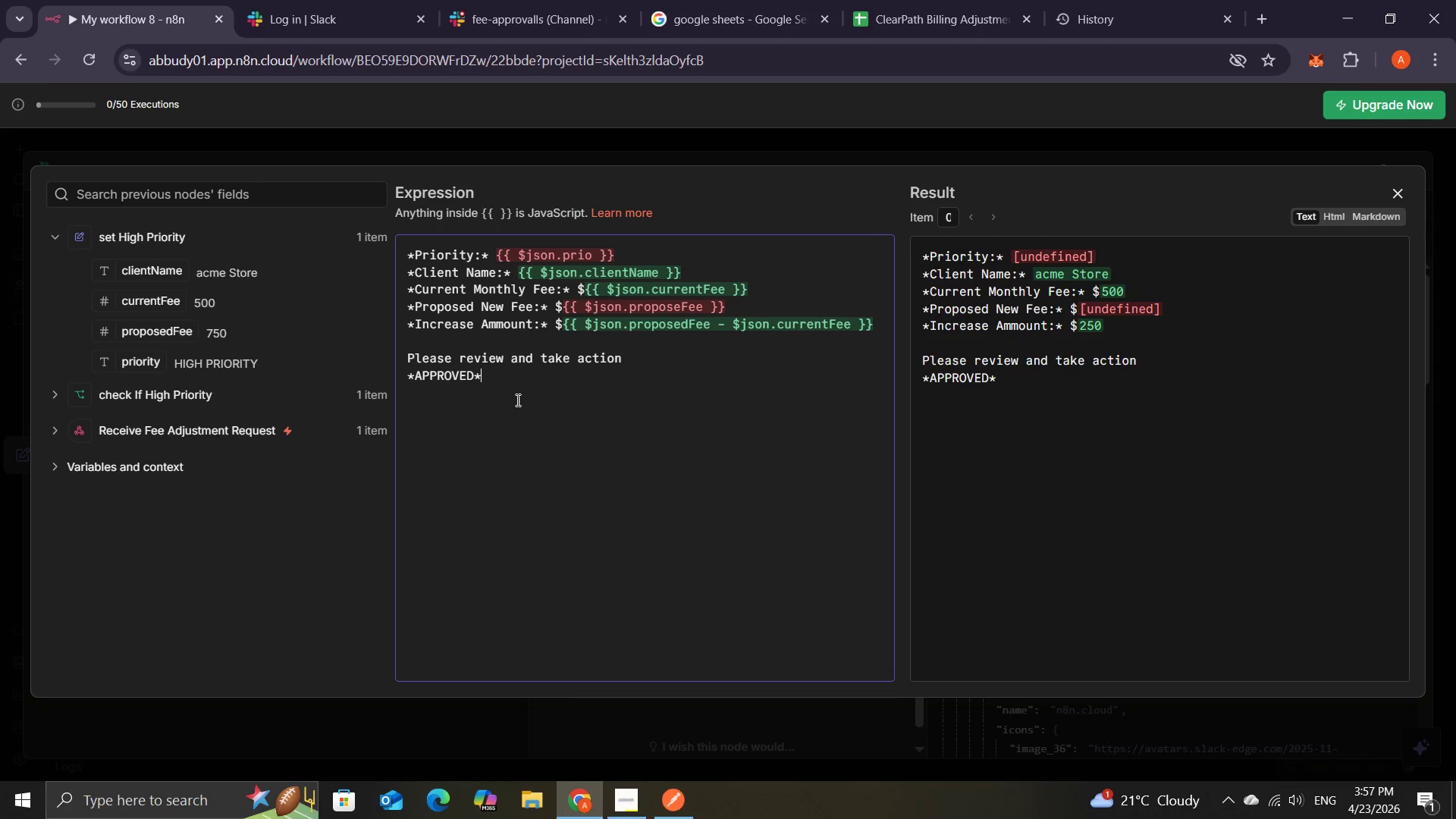 
key(Space)
 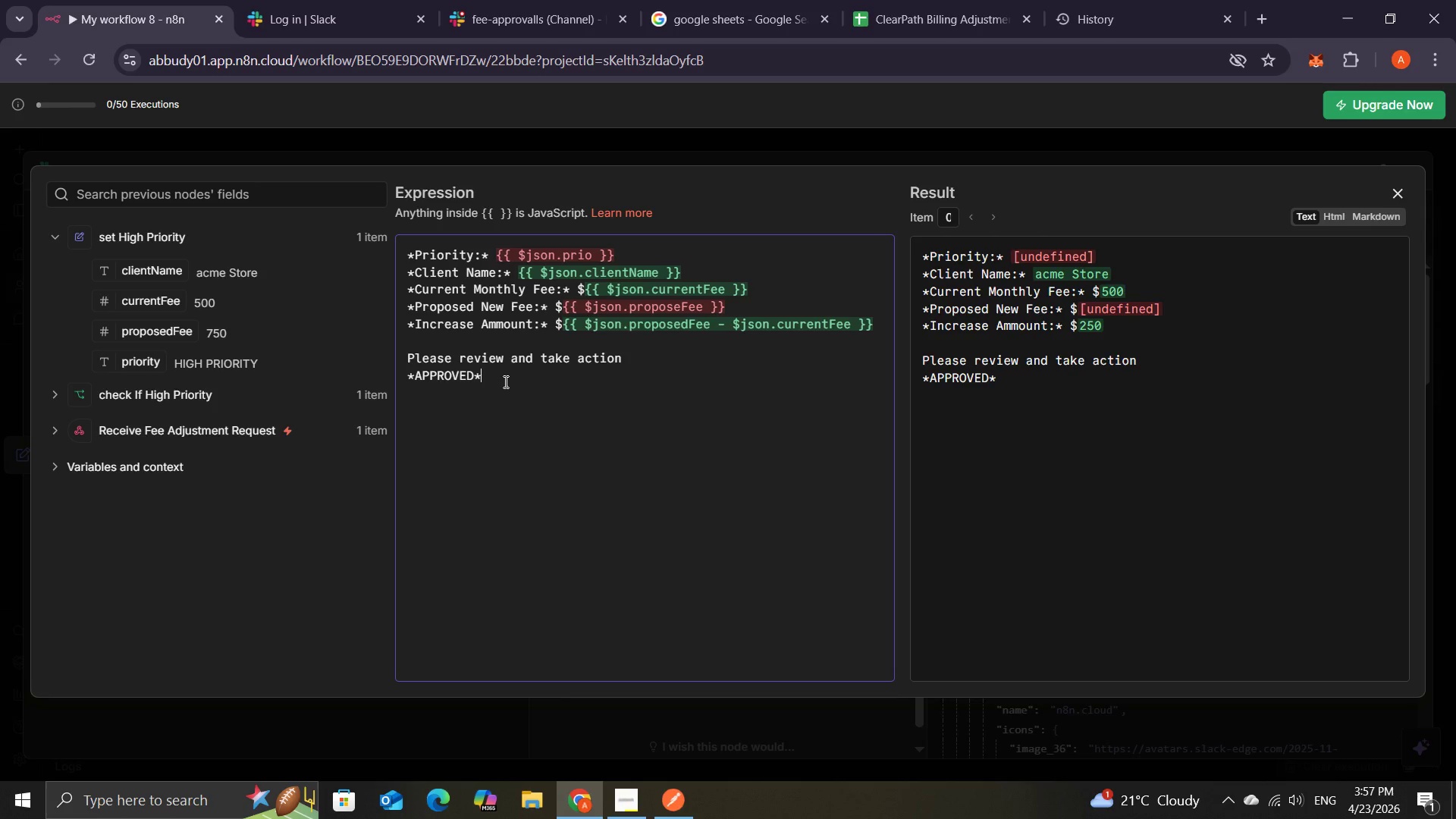 
left_click([504, 381])
 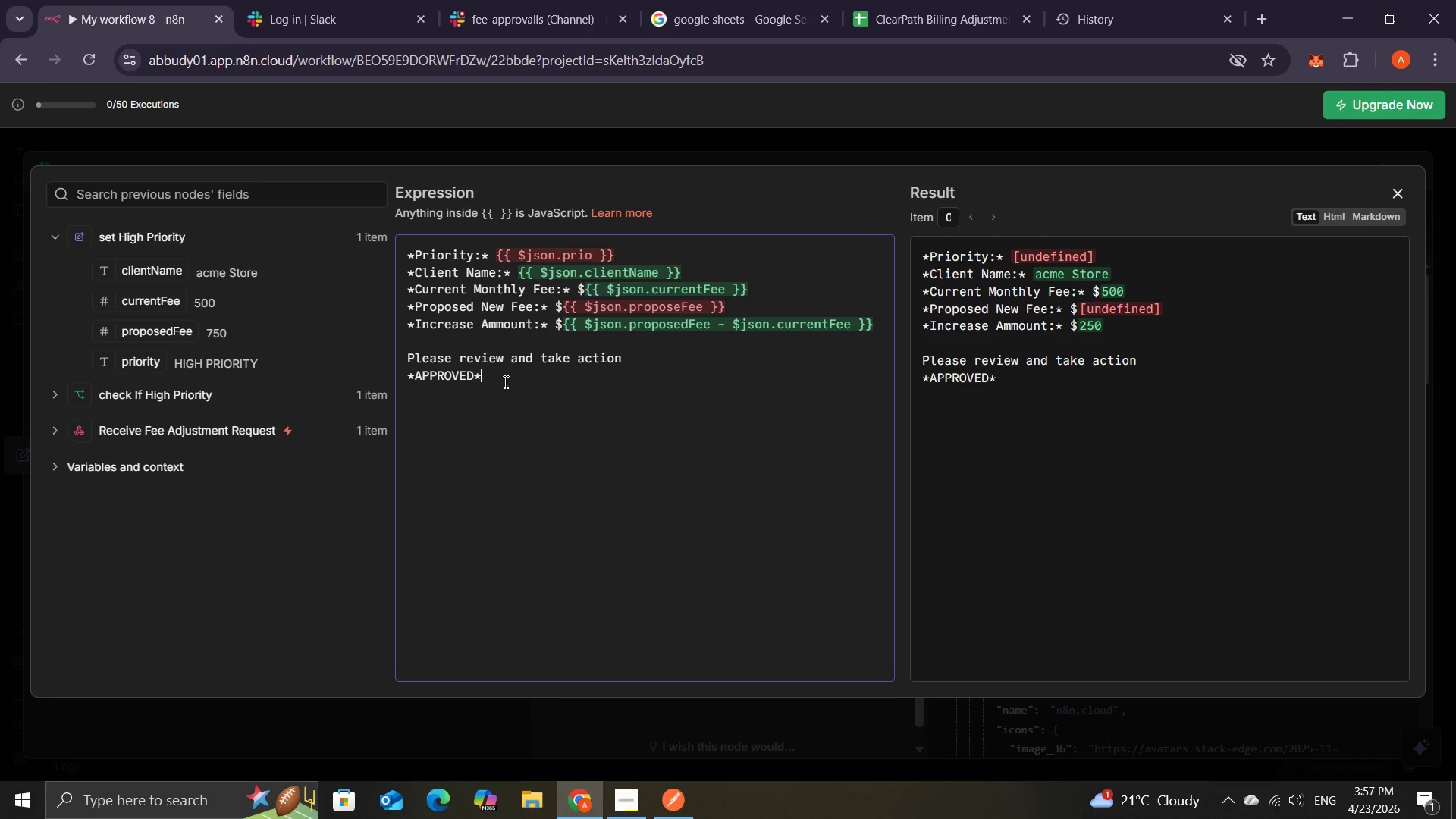 
key(Space)
 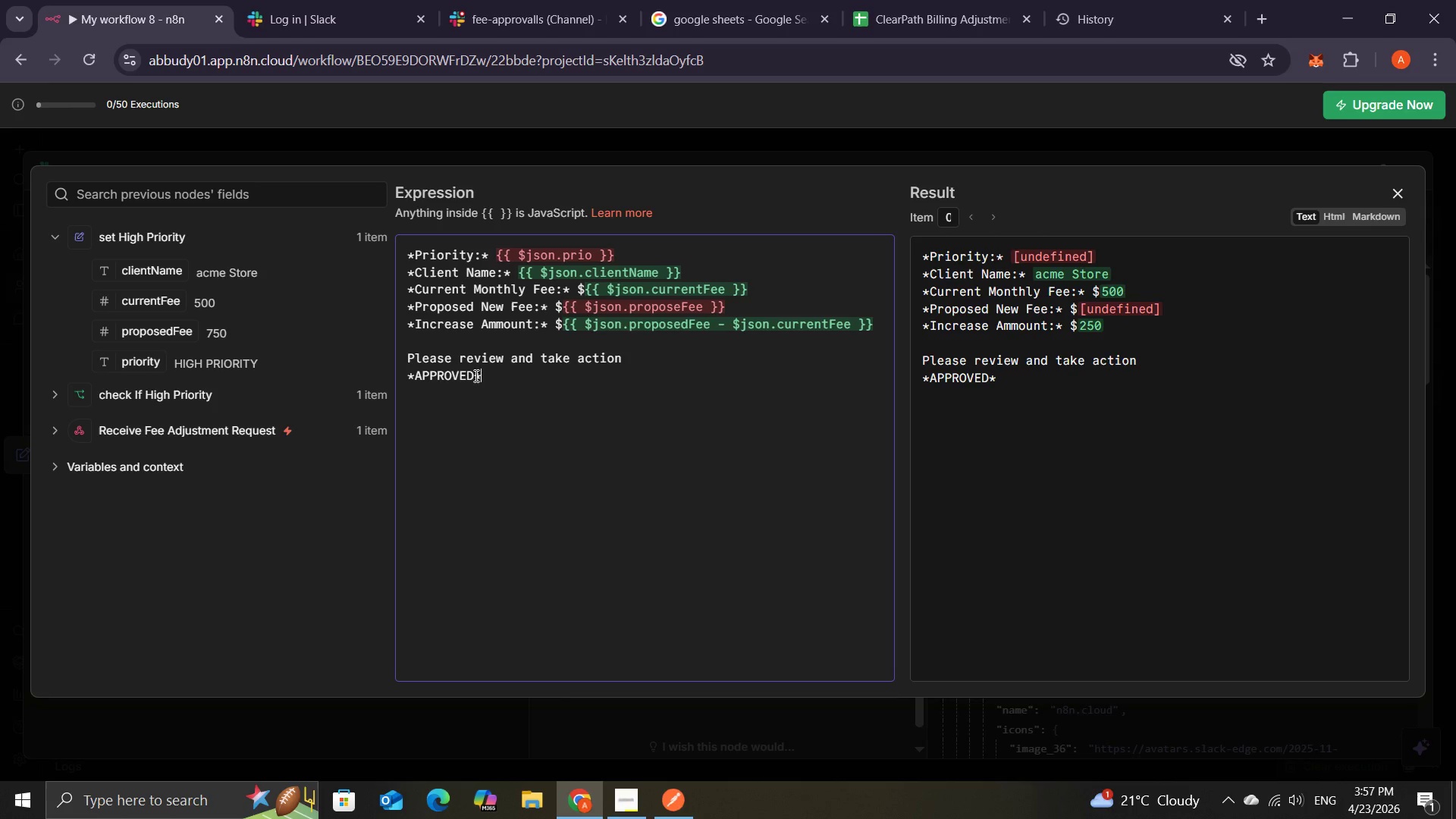 
left_click([474, 375])
 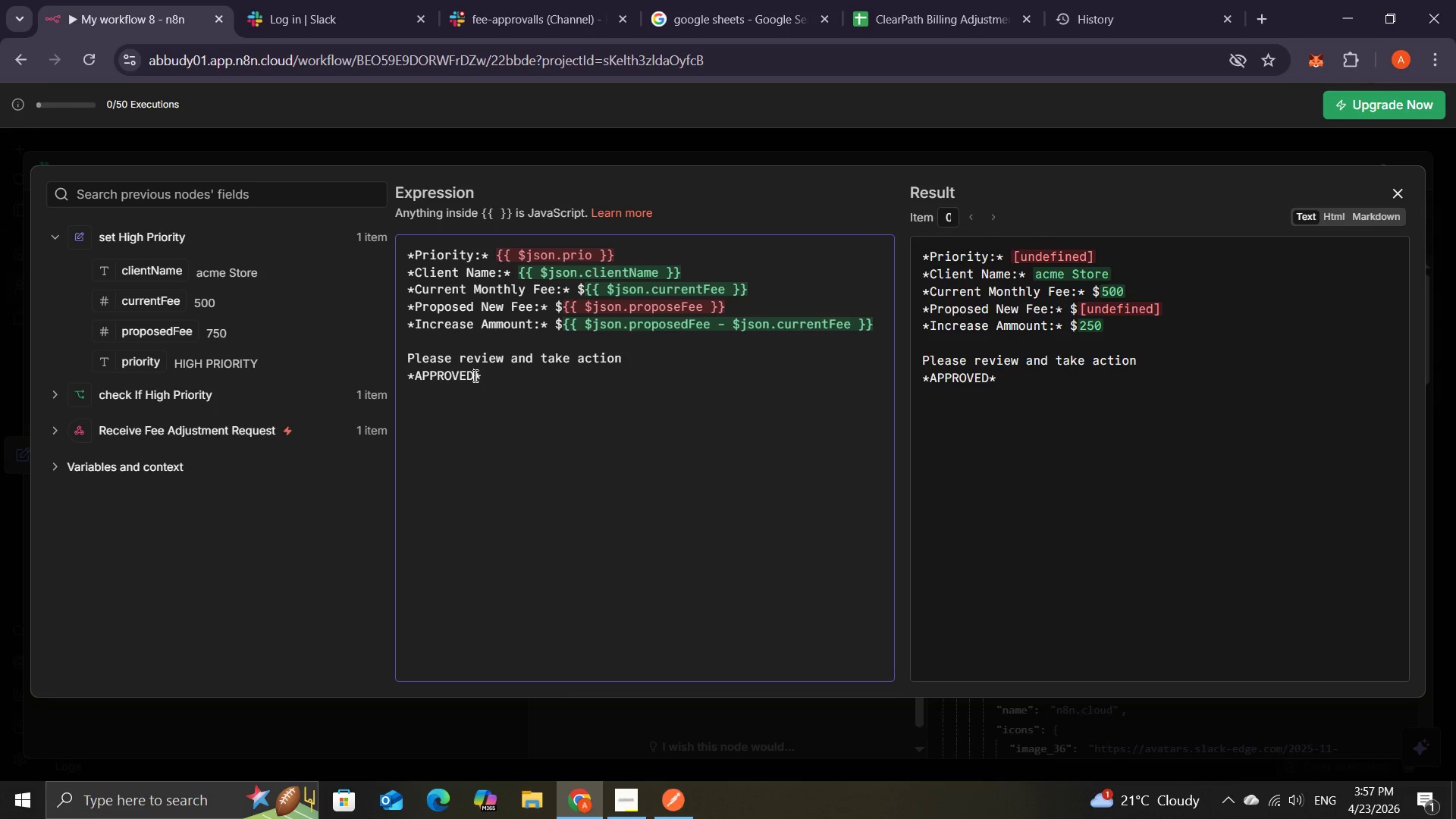 
key(Shift+Semicolon)
 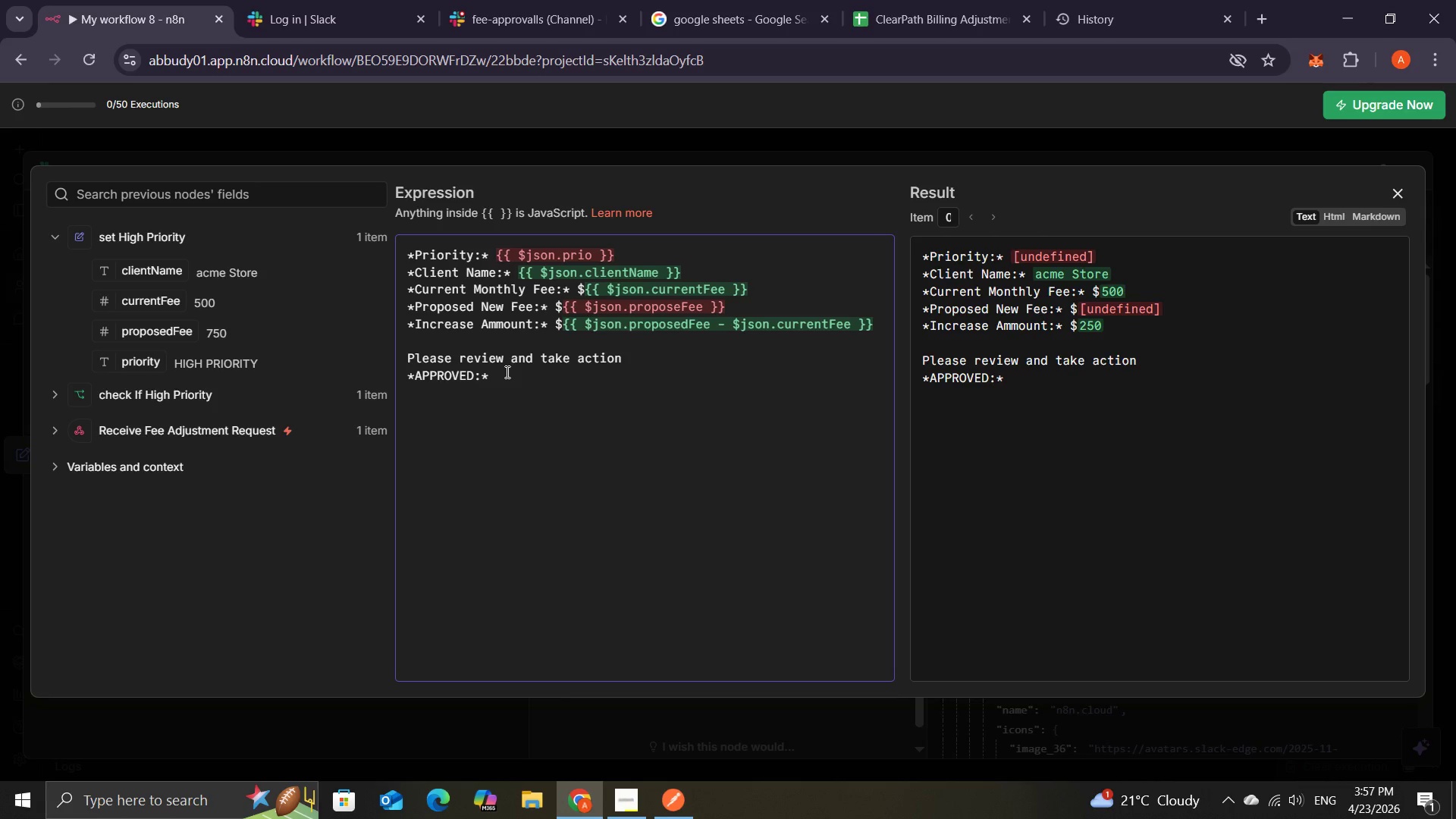 
left_click([506, 372])
 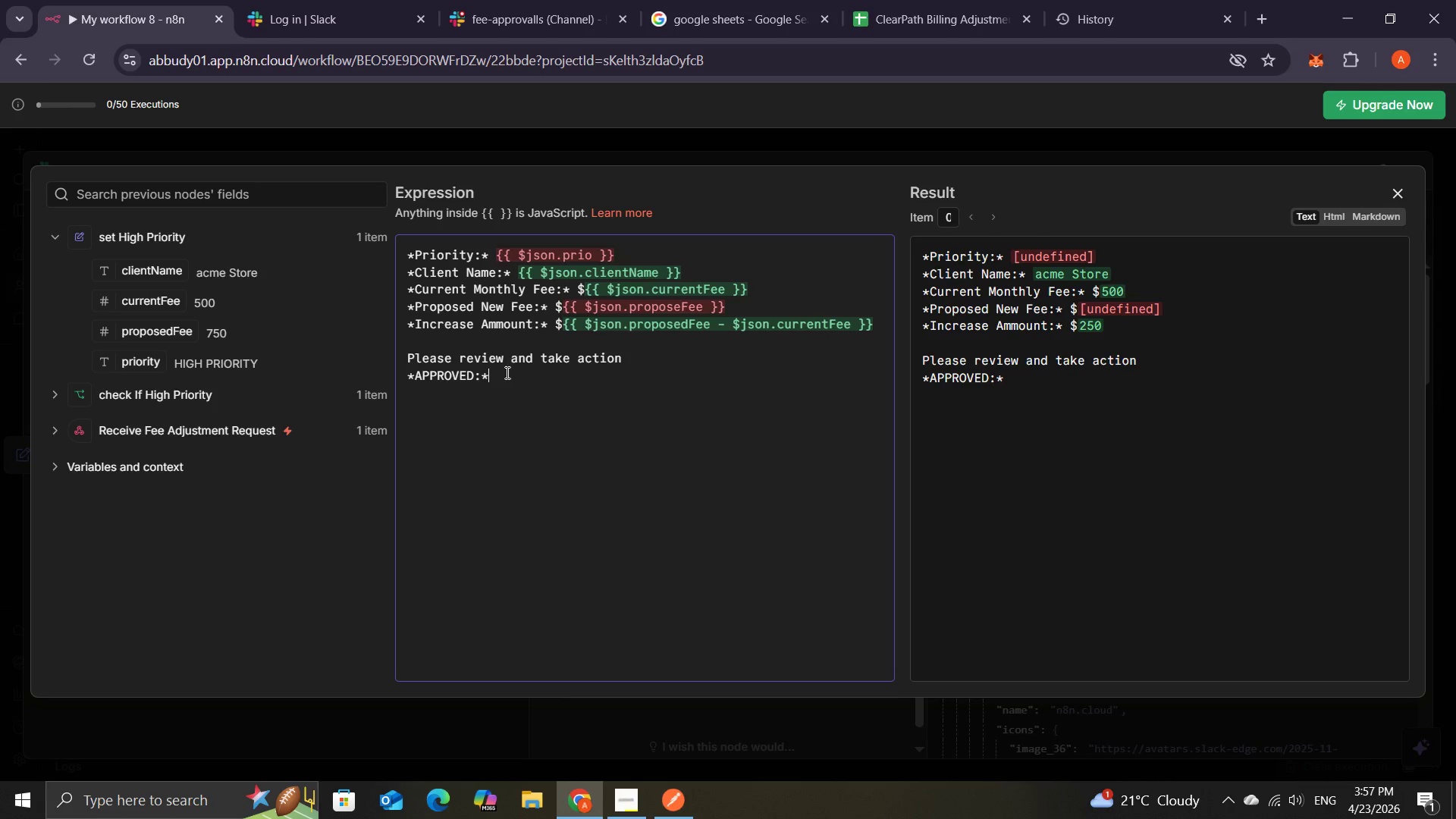 
key(Space)
 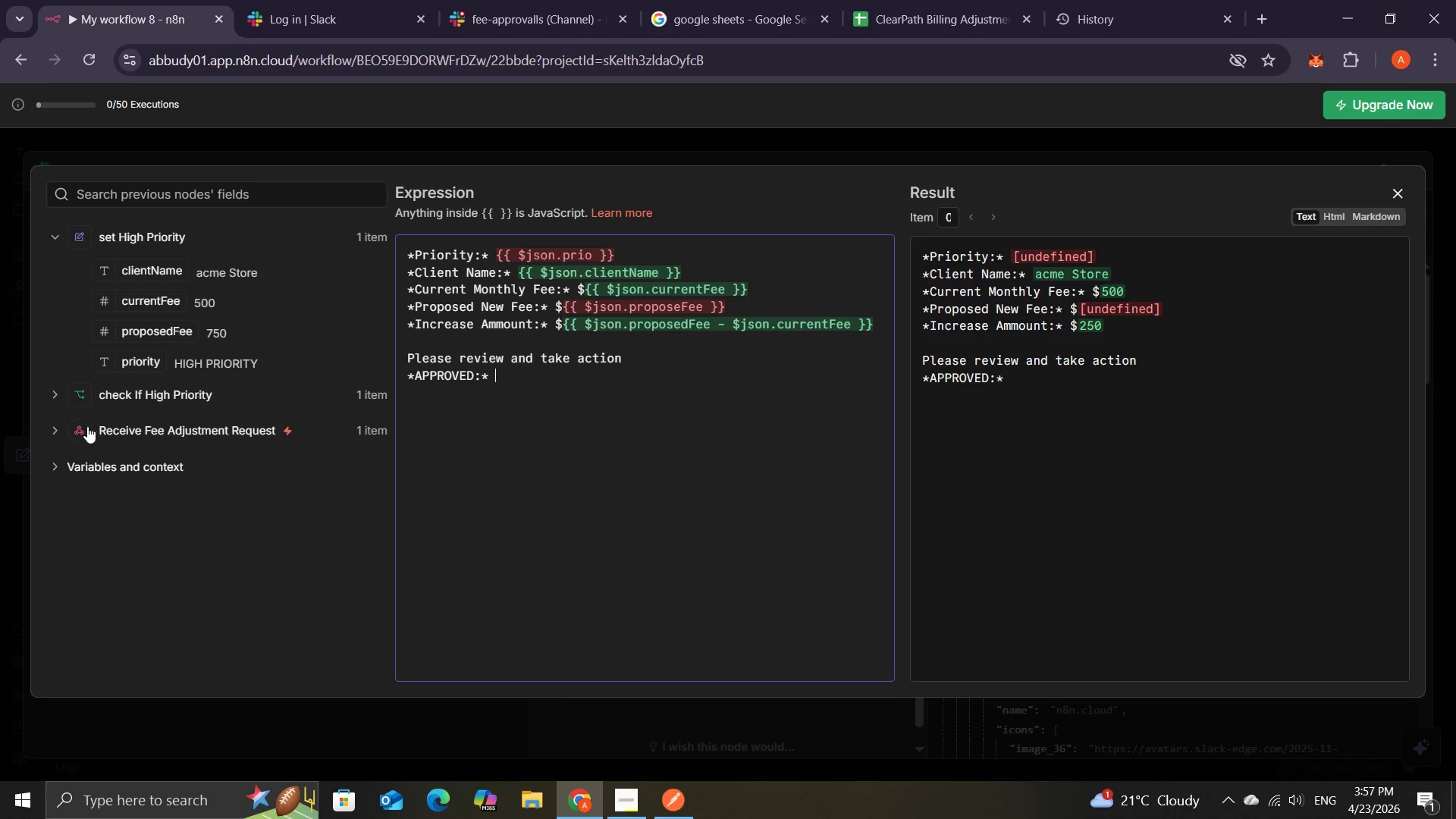 
left_click([55, 428])
 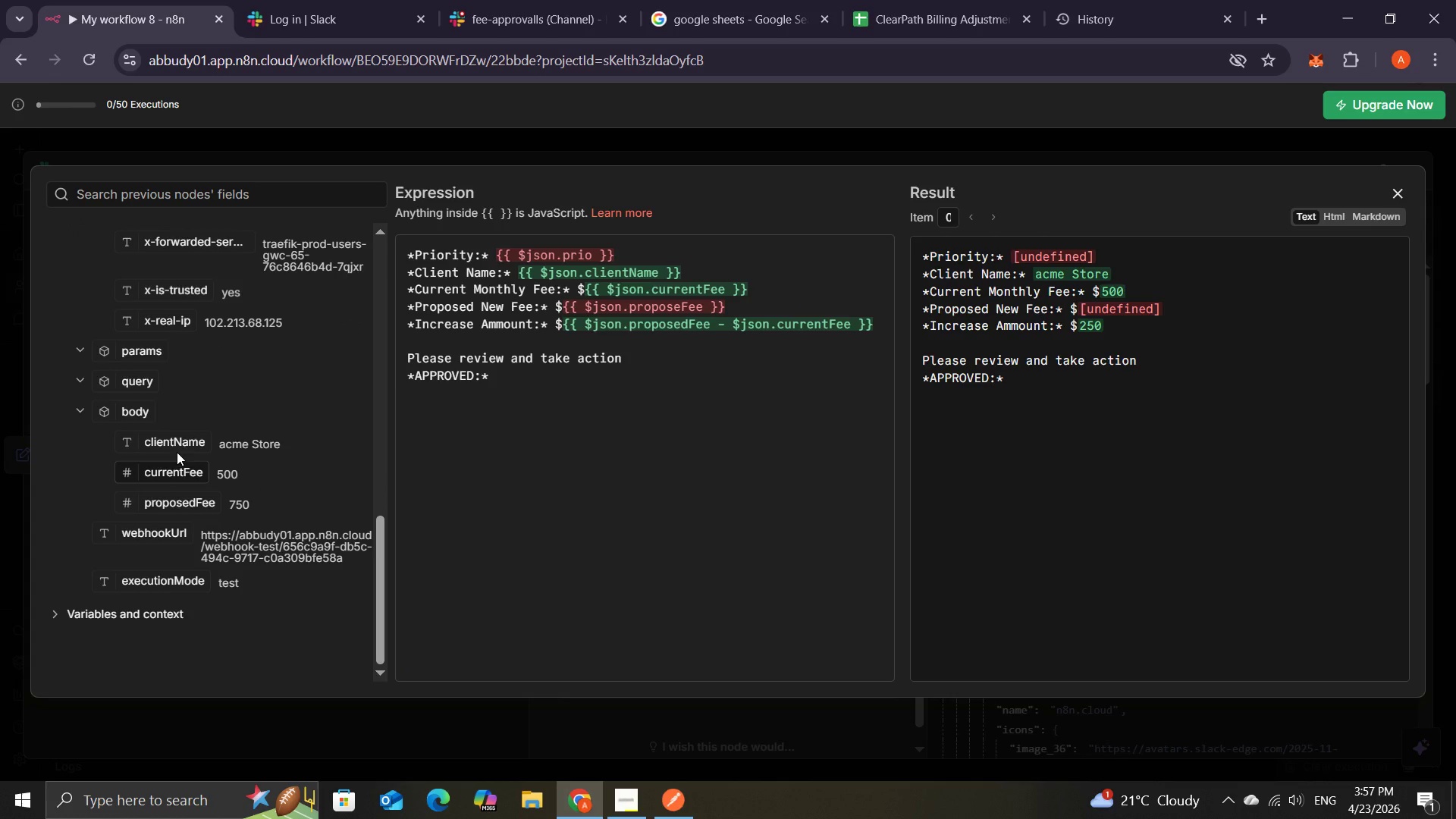 
wait(6.92)
 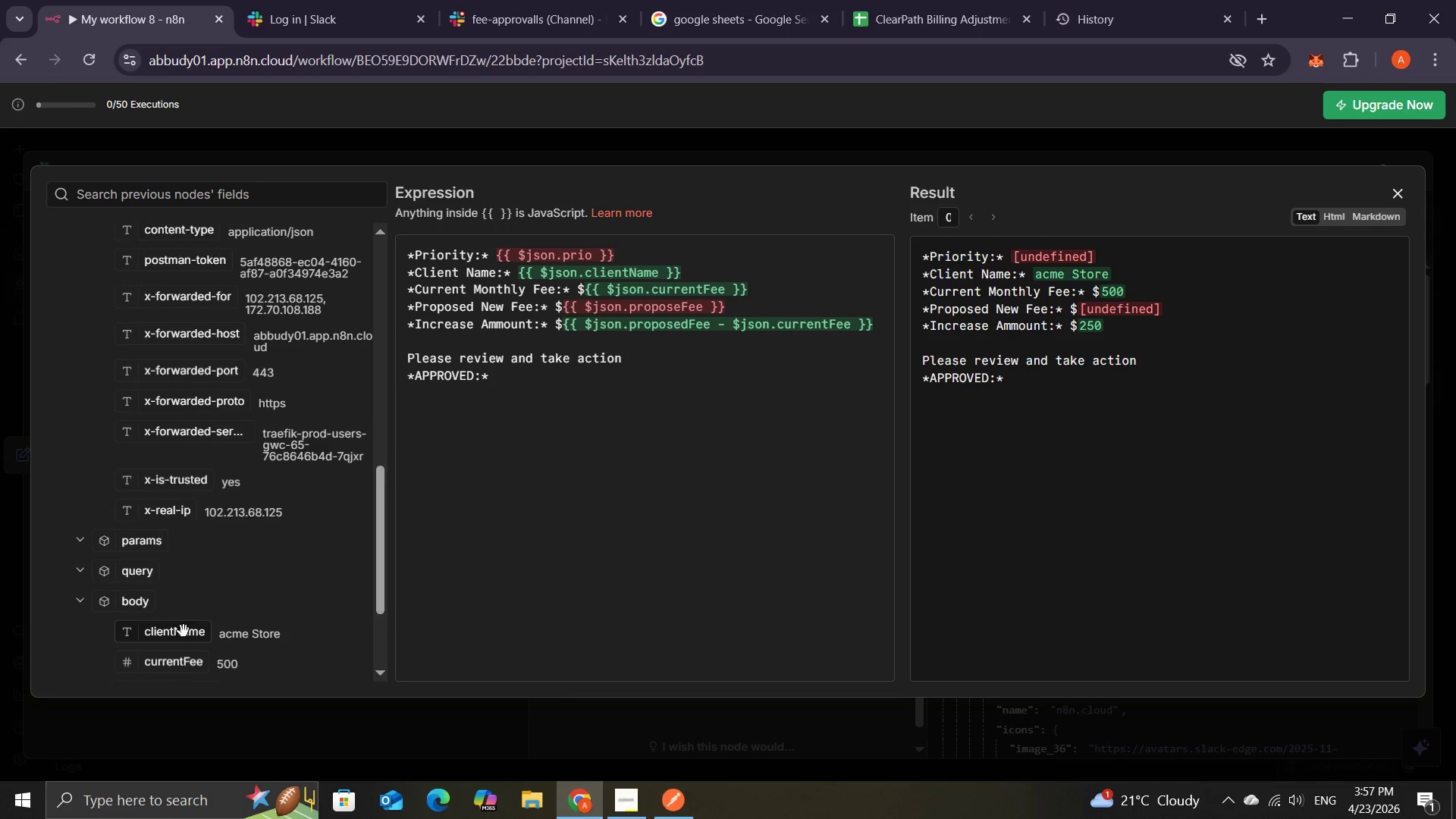 
left_click([61, 611])
 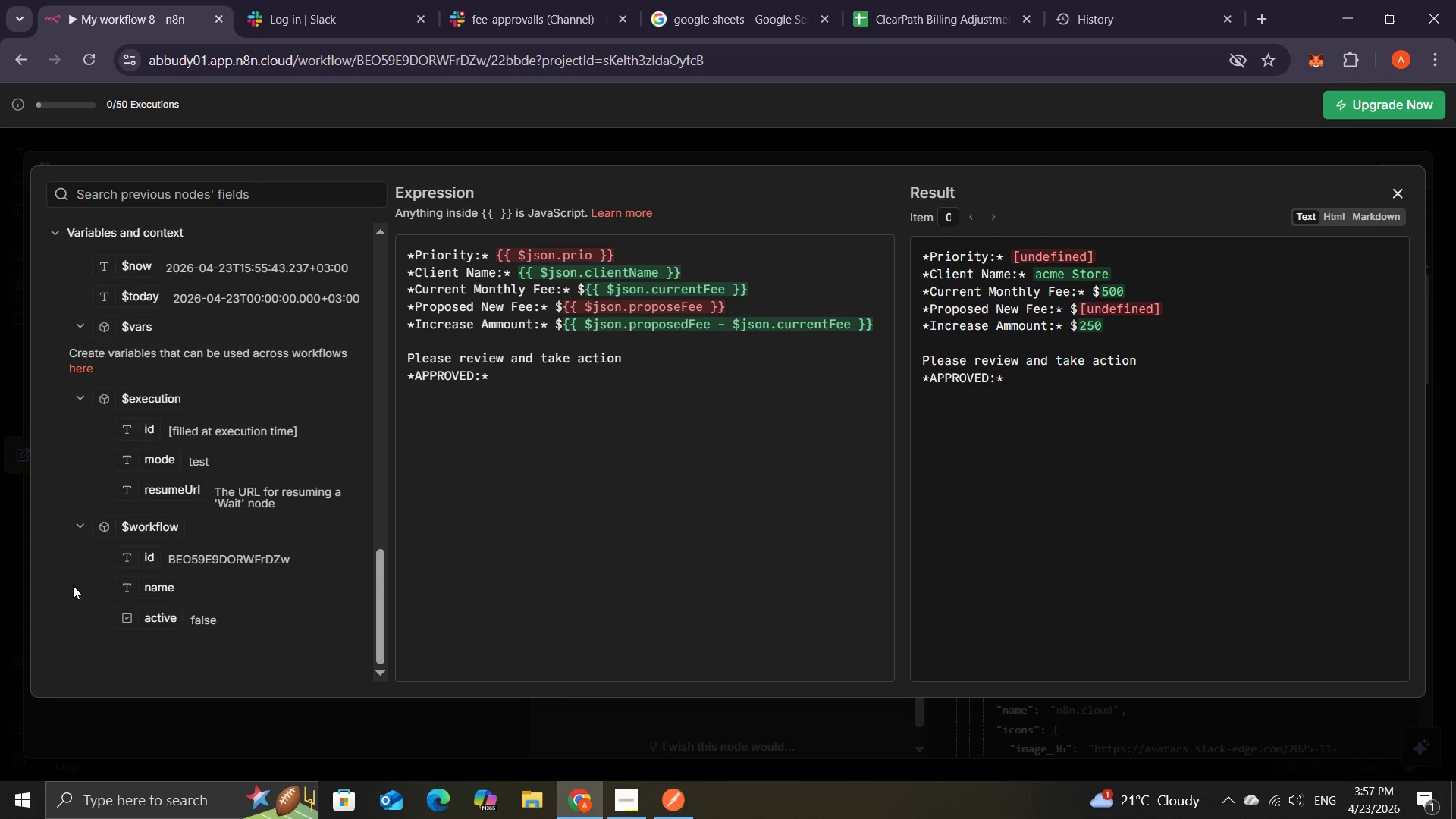 
left_click_drag(start_coordinate=[148, 500], to_coordinate=[507, 372])
 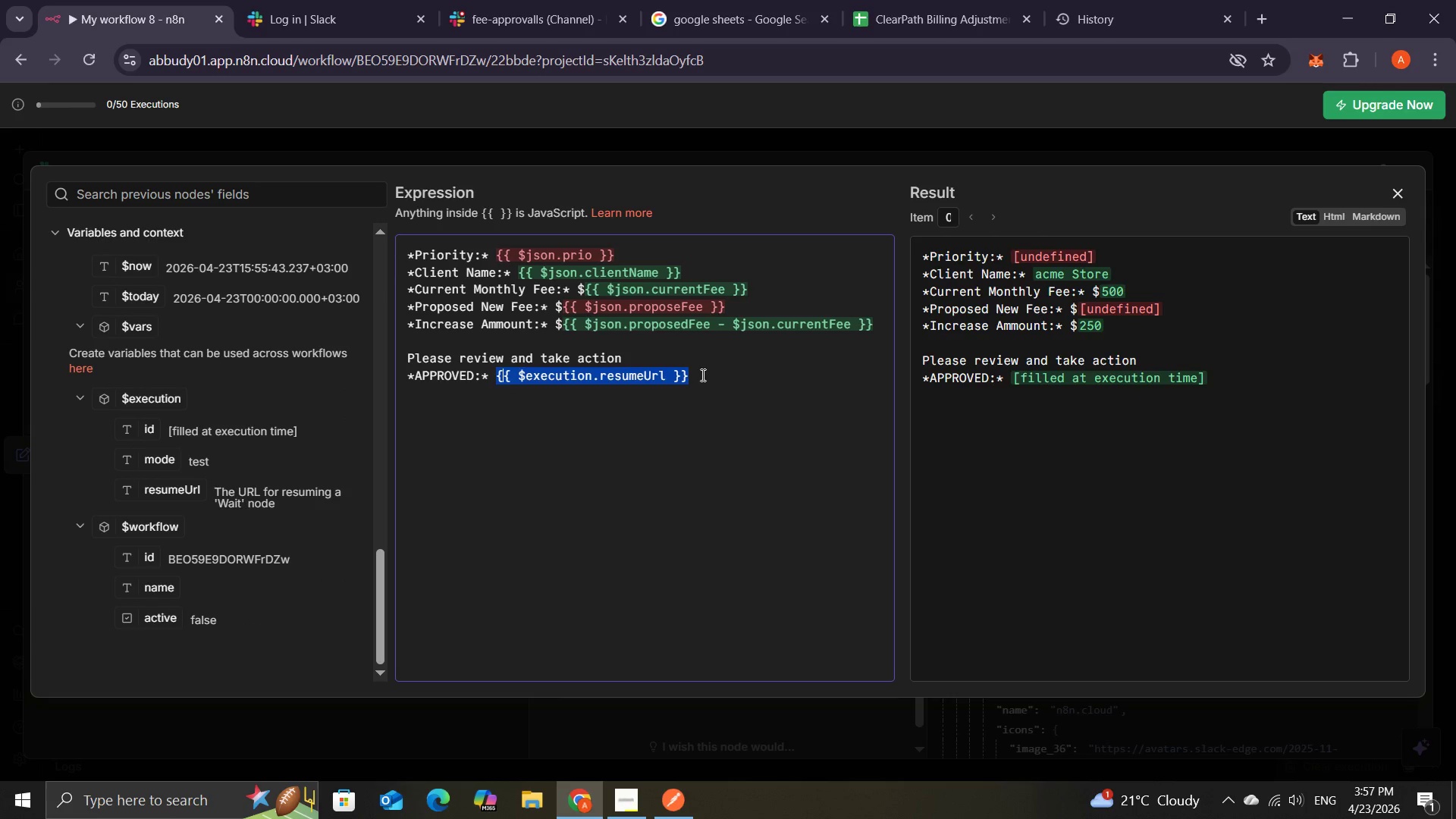 
left_click([703, 375])
 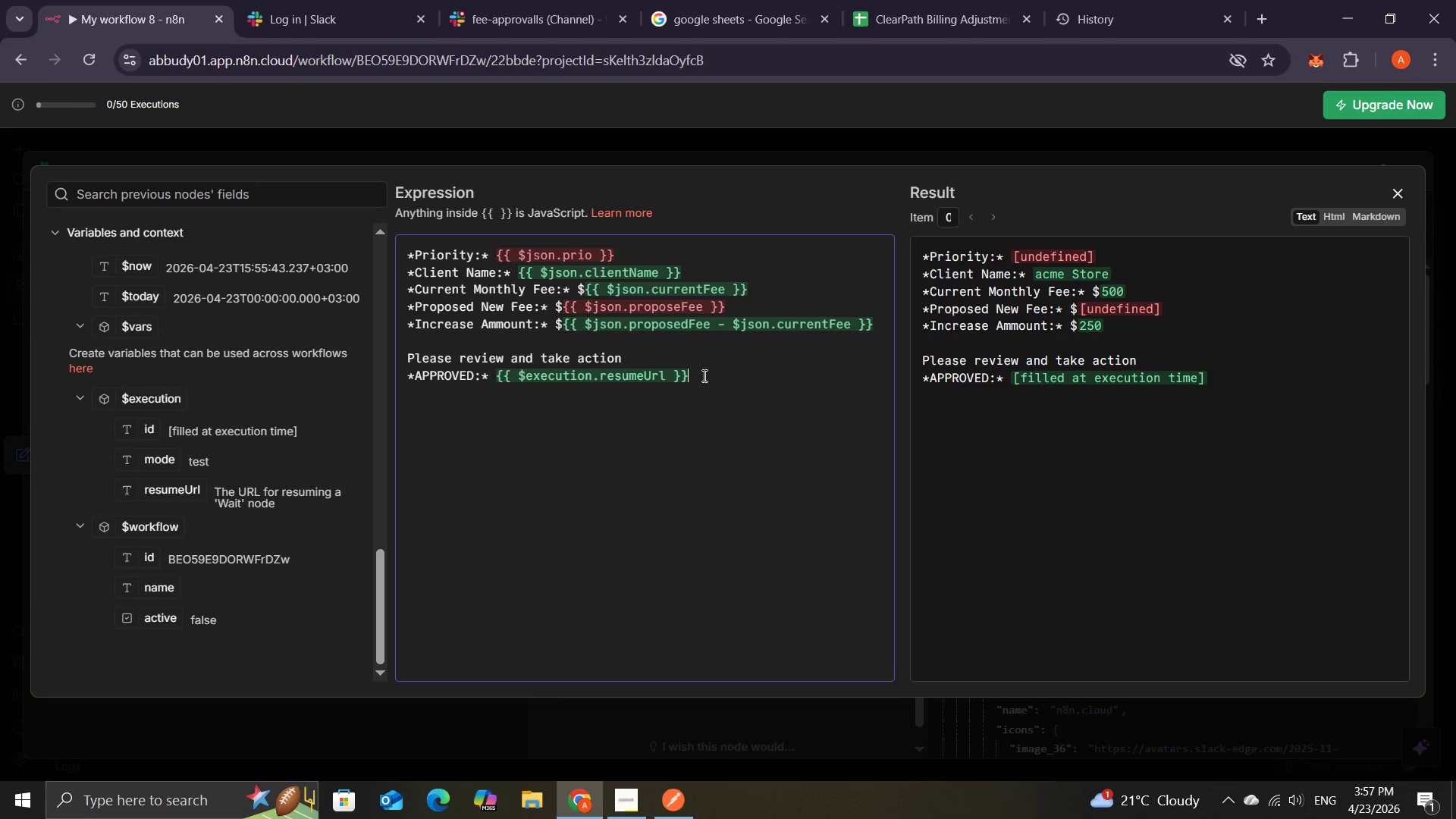 
hold_key(key=Enter, duration=1.08)
 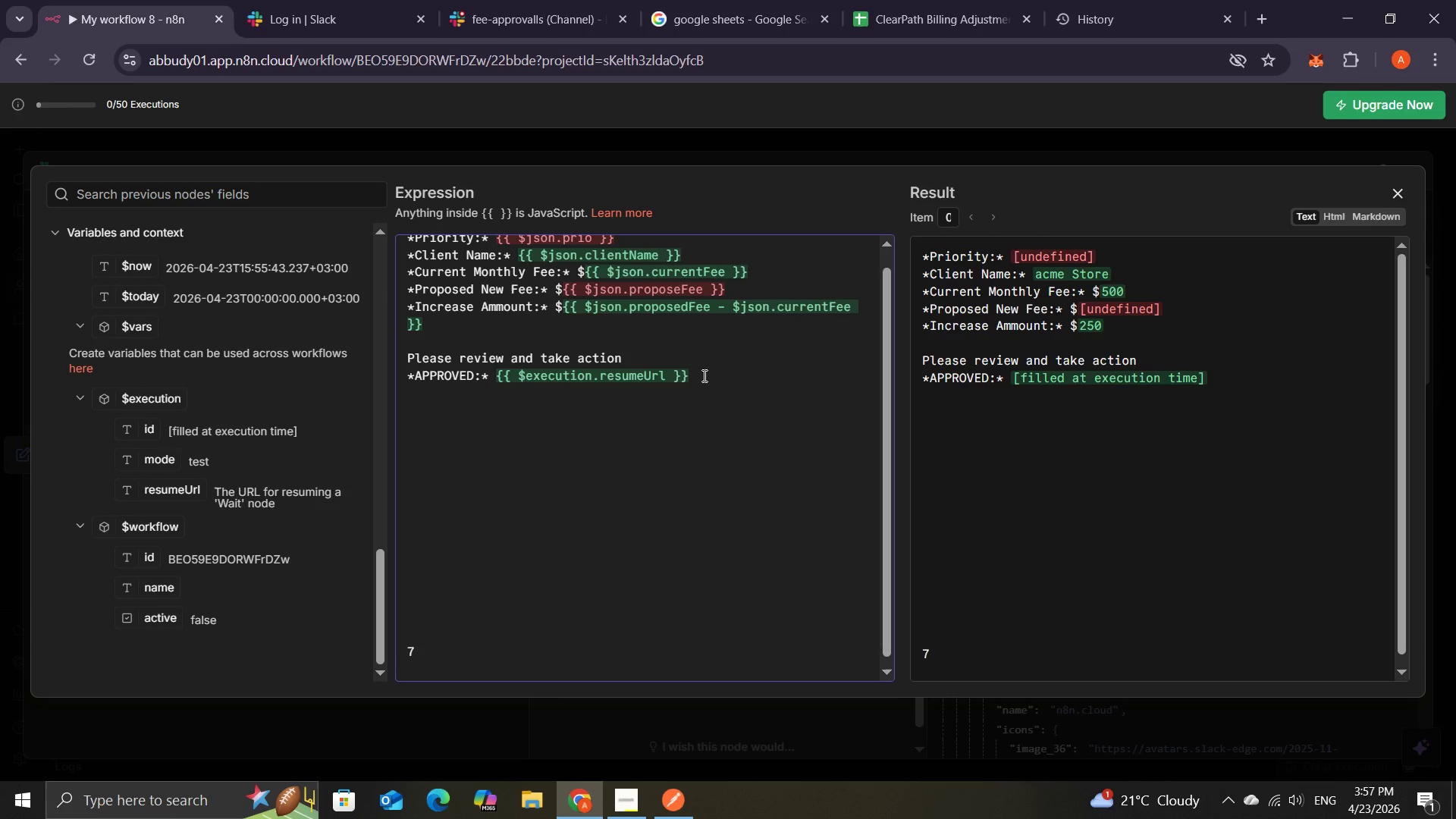 
key(Enter)
 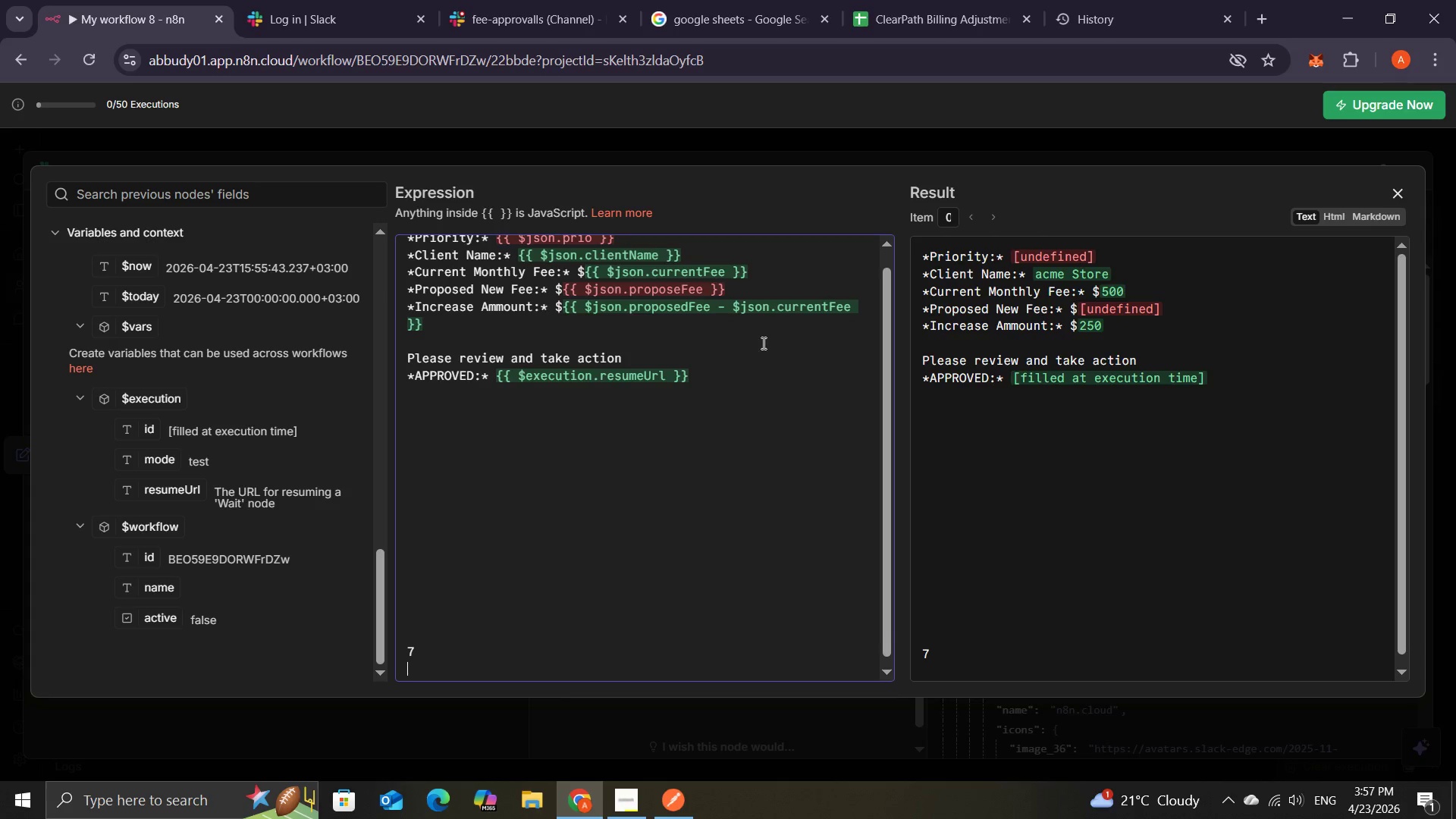 
key(7)
 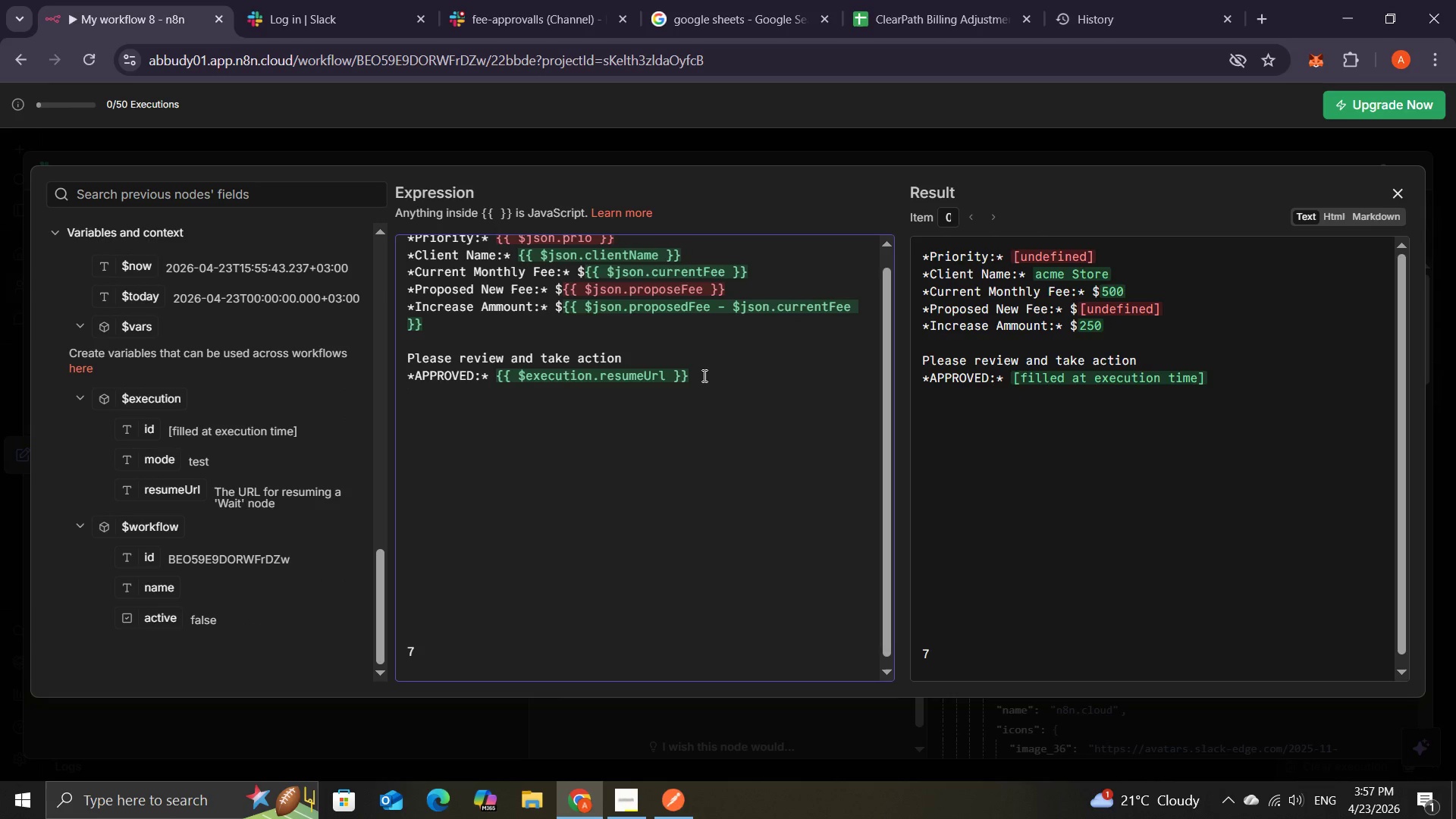 
left_click([706, 359])
 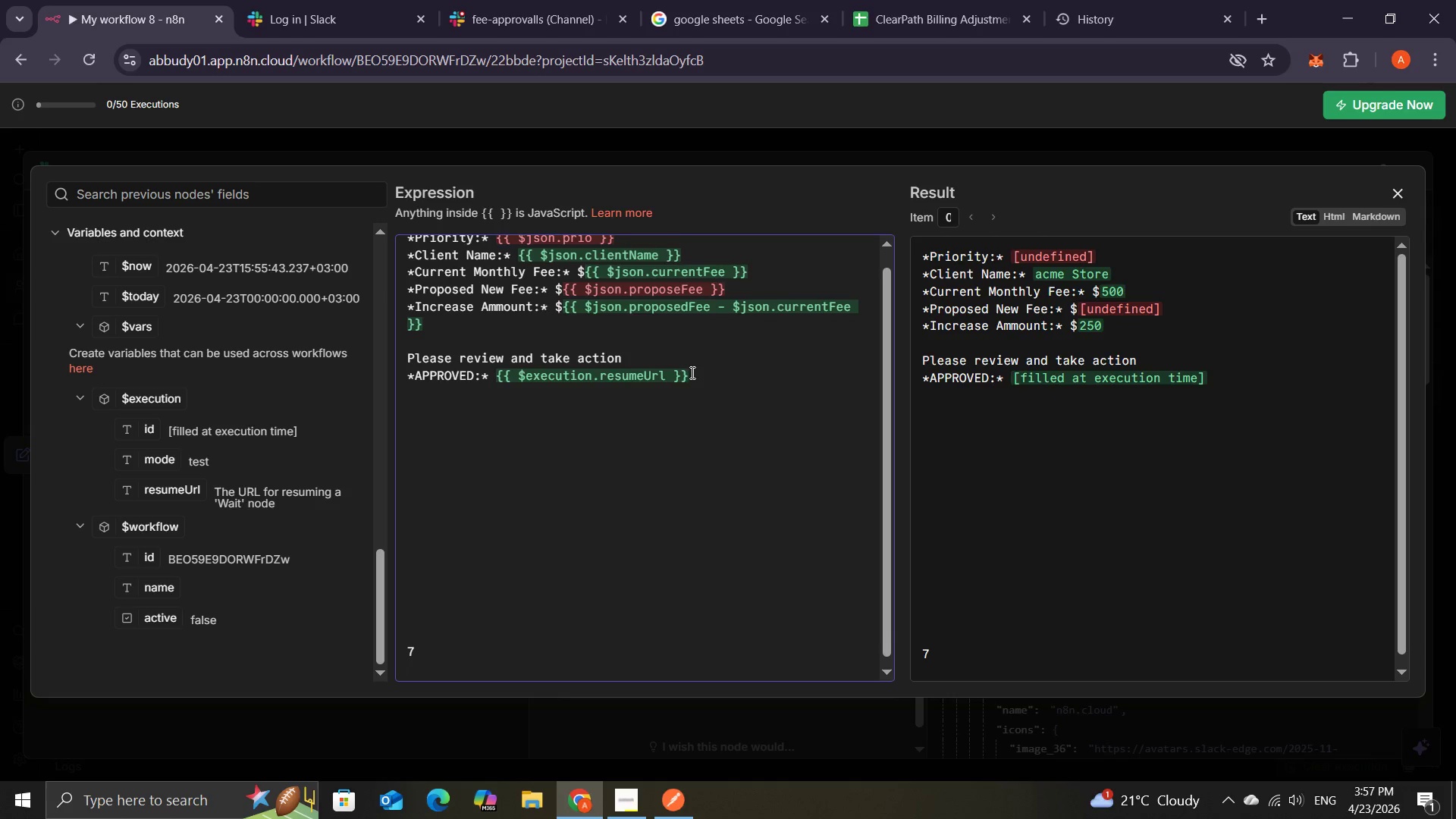 
left_click([691, 372])
 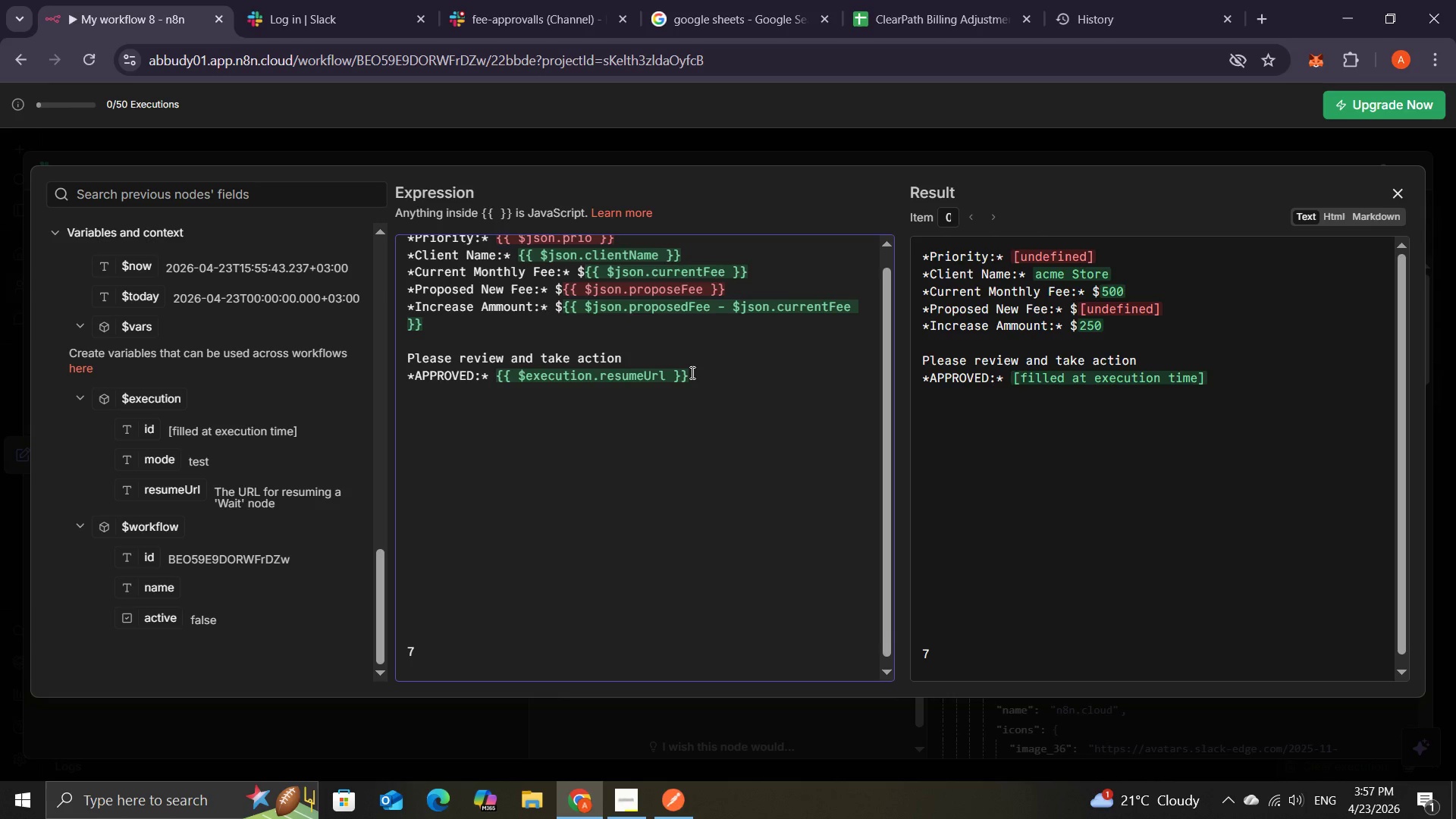 
hold_key(key=ShiftRight, duration=1.52)
 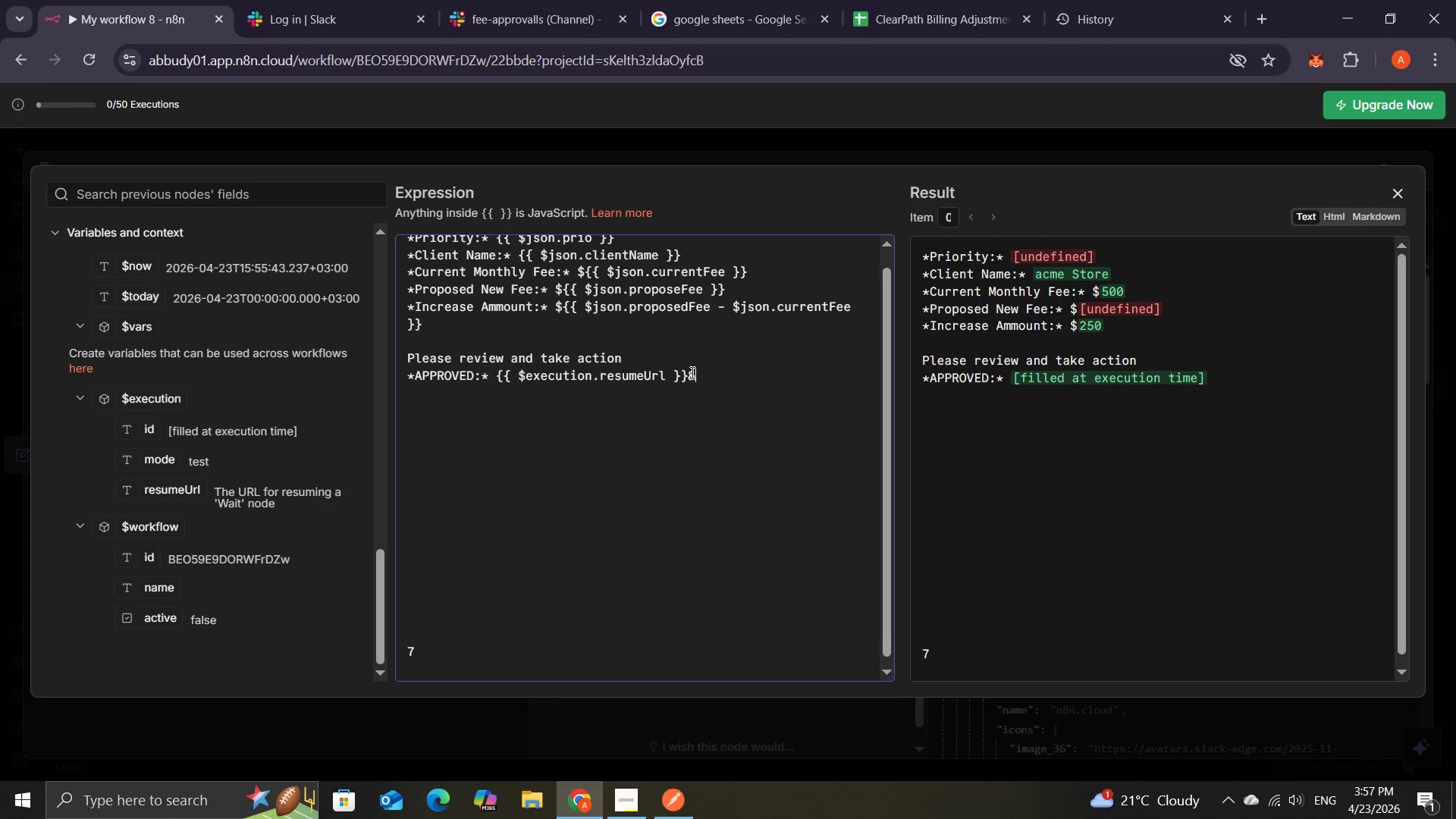 
type(&decision =)
key(Backspace)
key(Backspace)
type(=approved)
 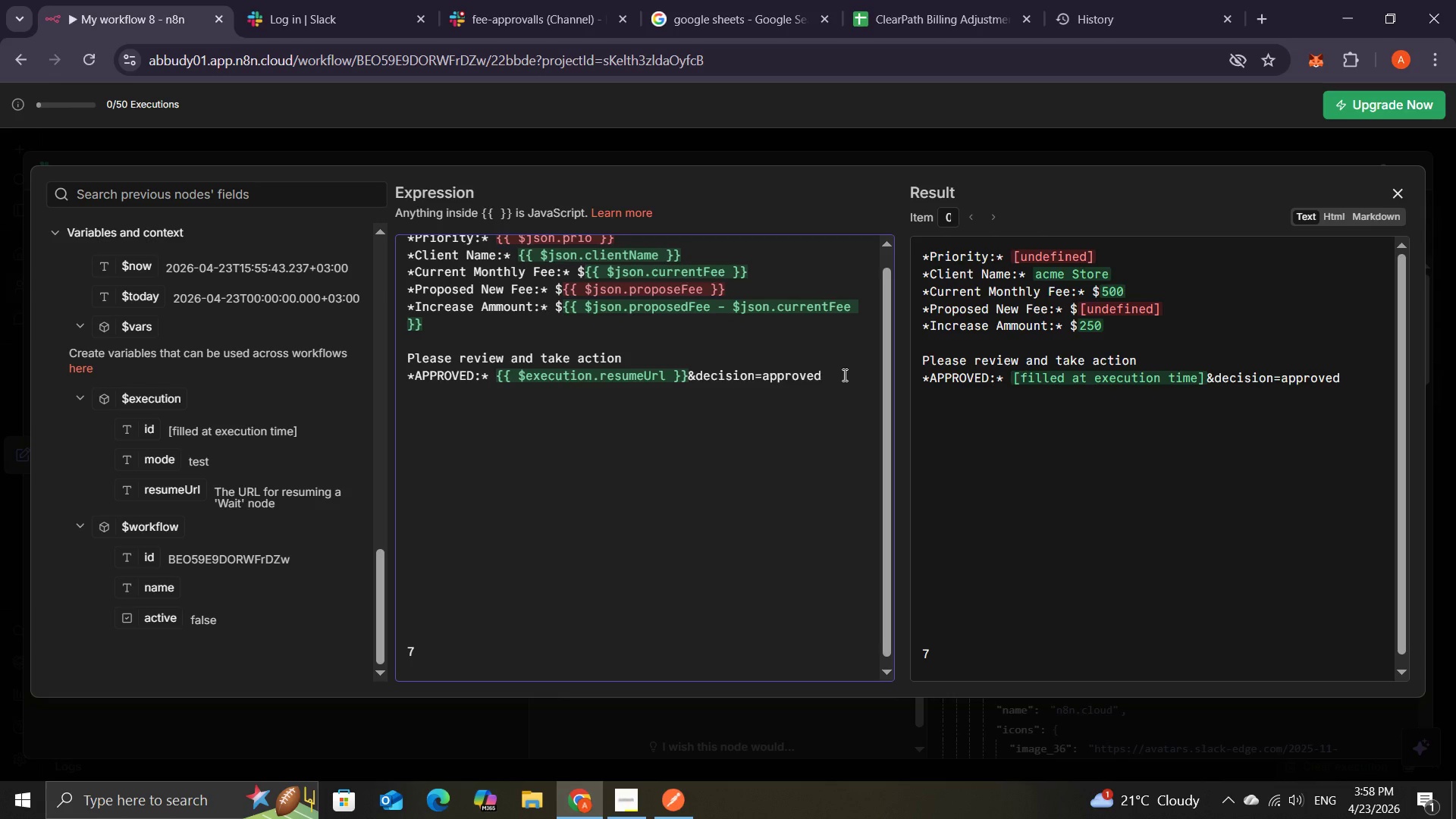 
key(Enter)
 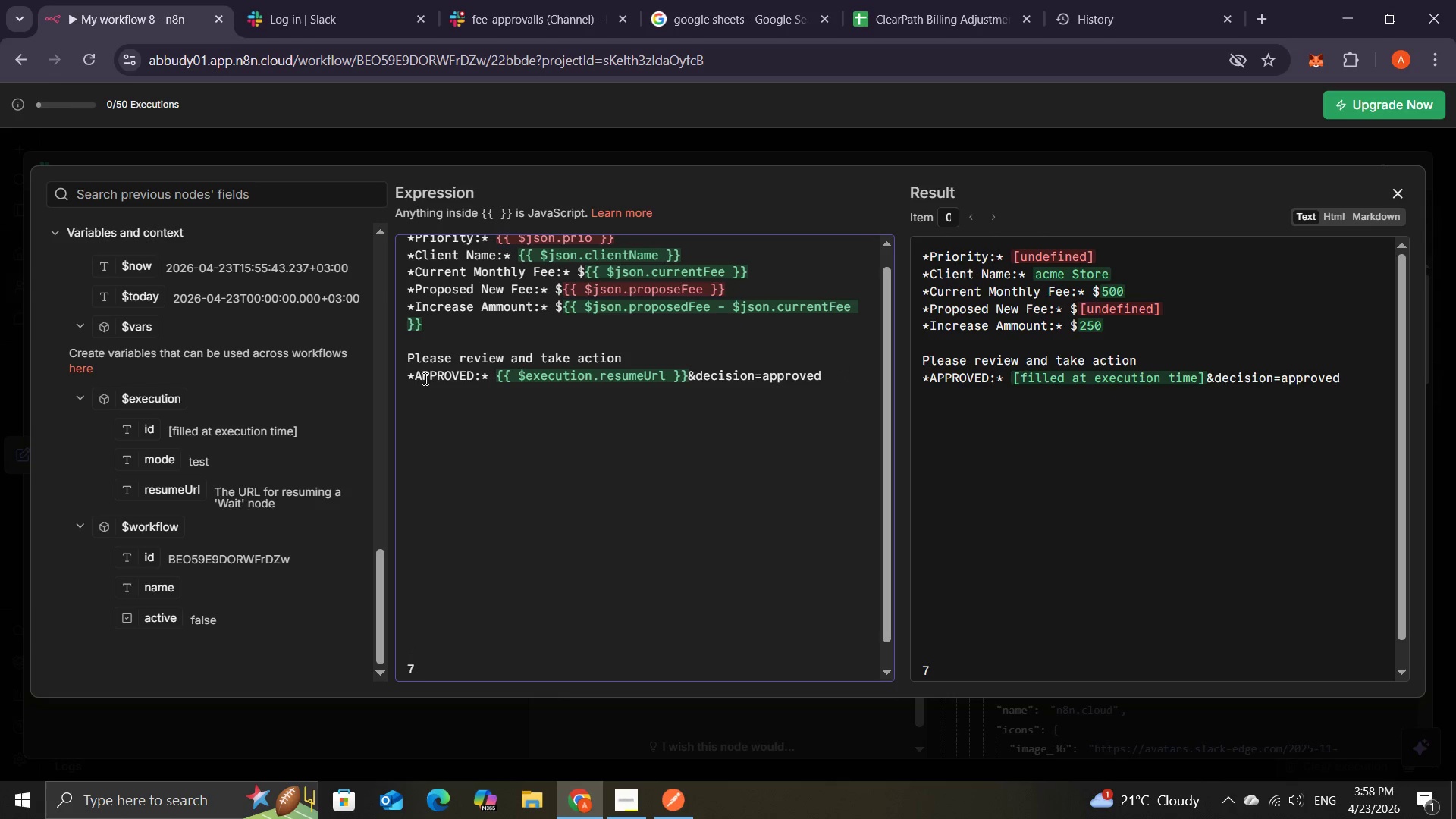 
wait(5.28)
 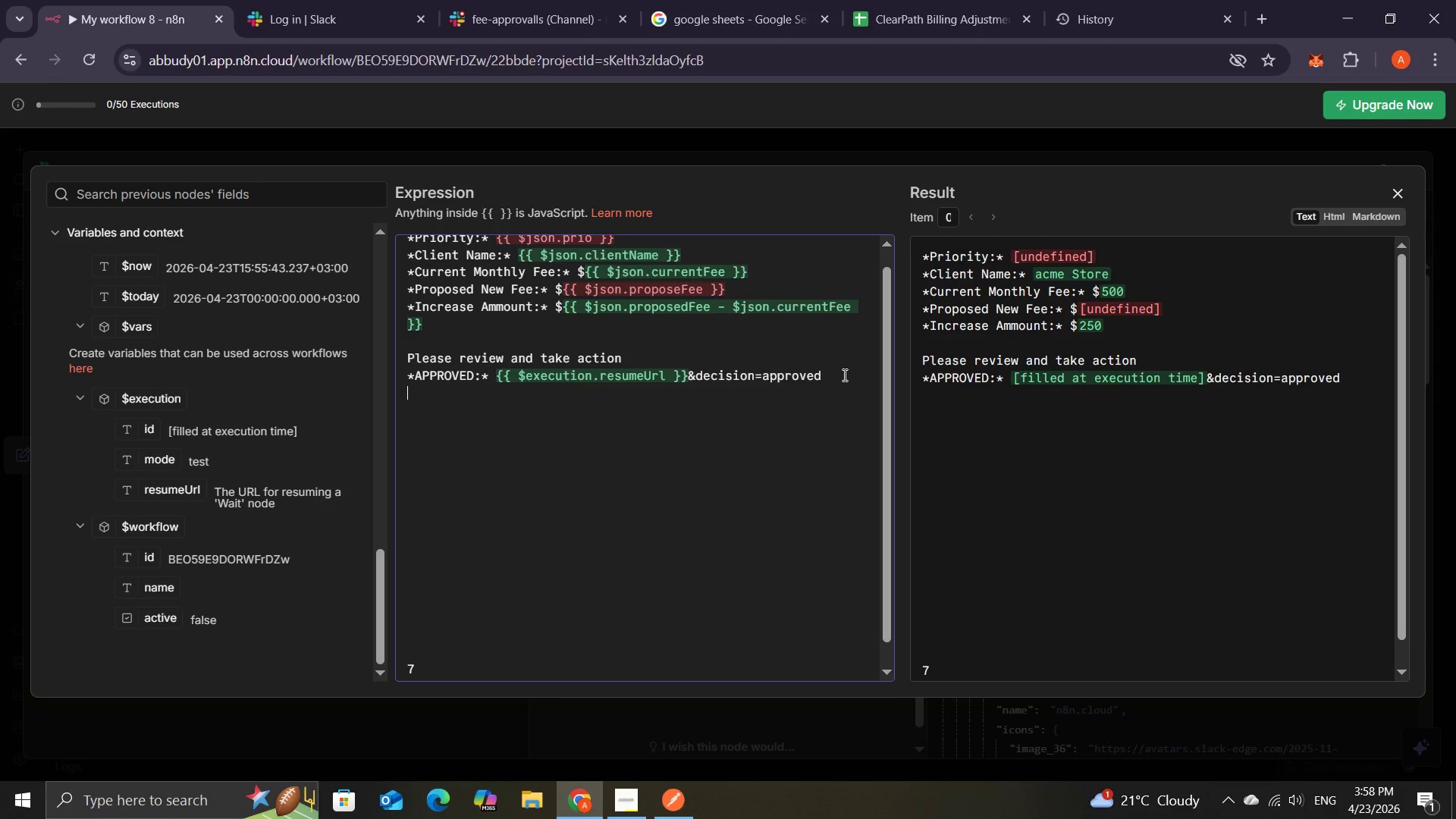 
double_click([428, 374])
 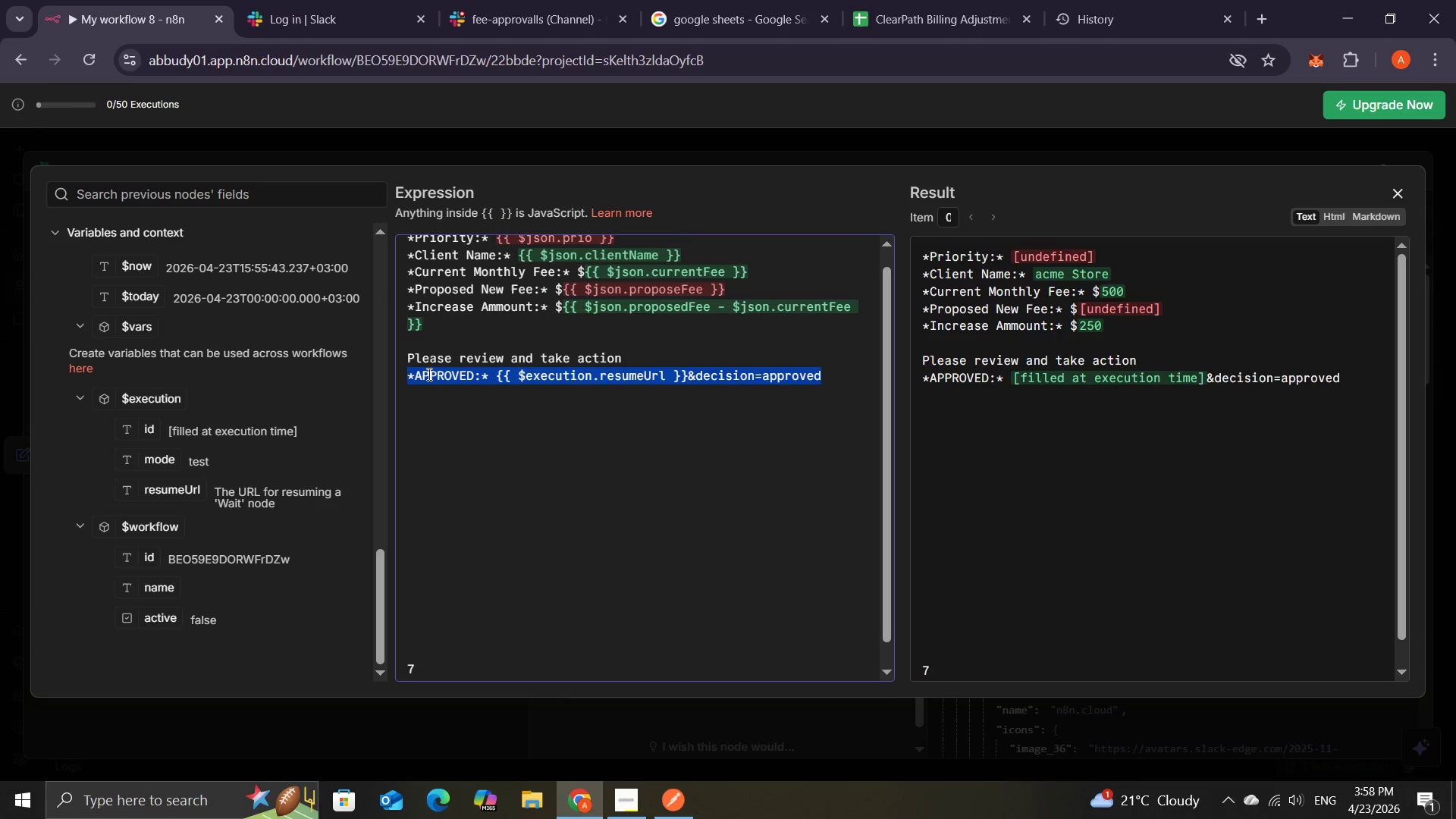 
triple_click([428, 374])
 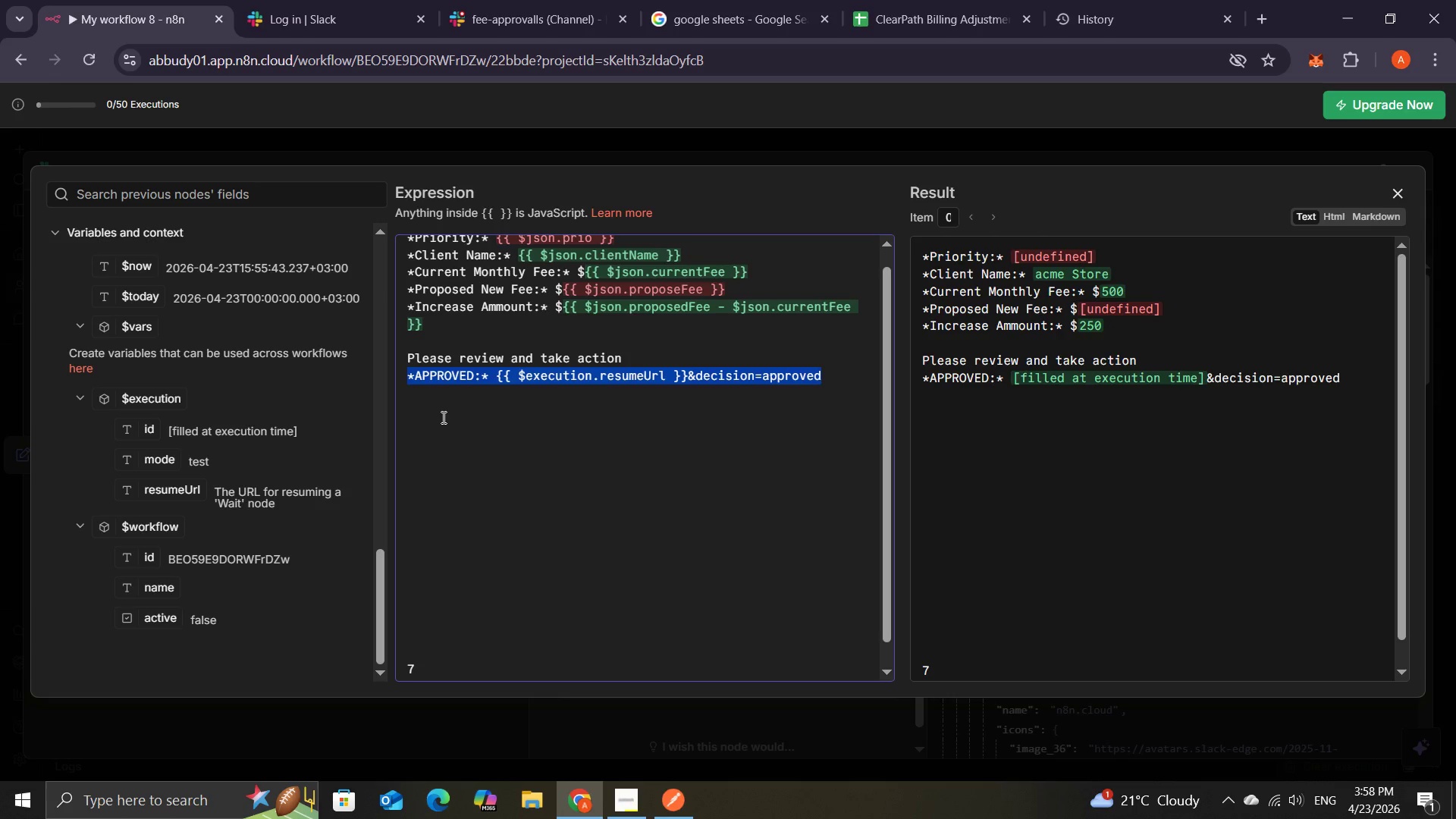 
left_click([444, 428])
 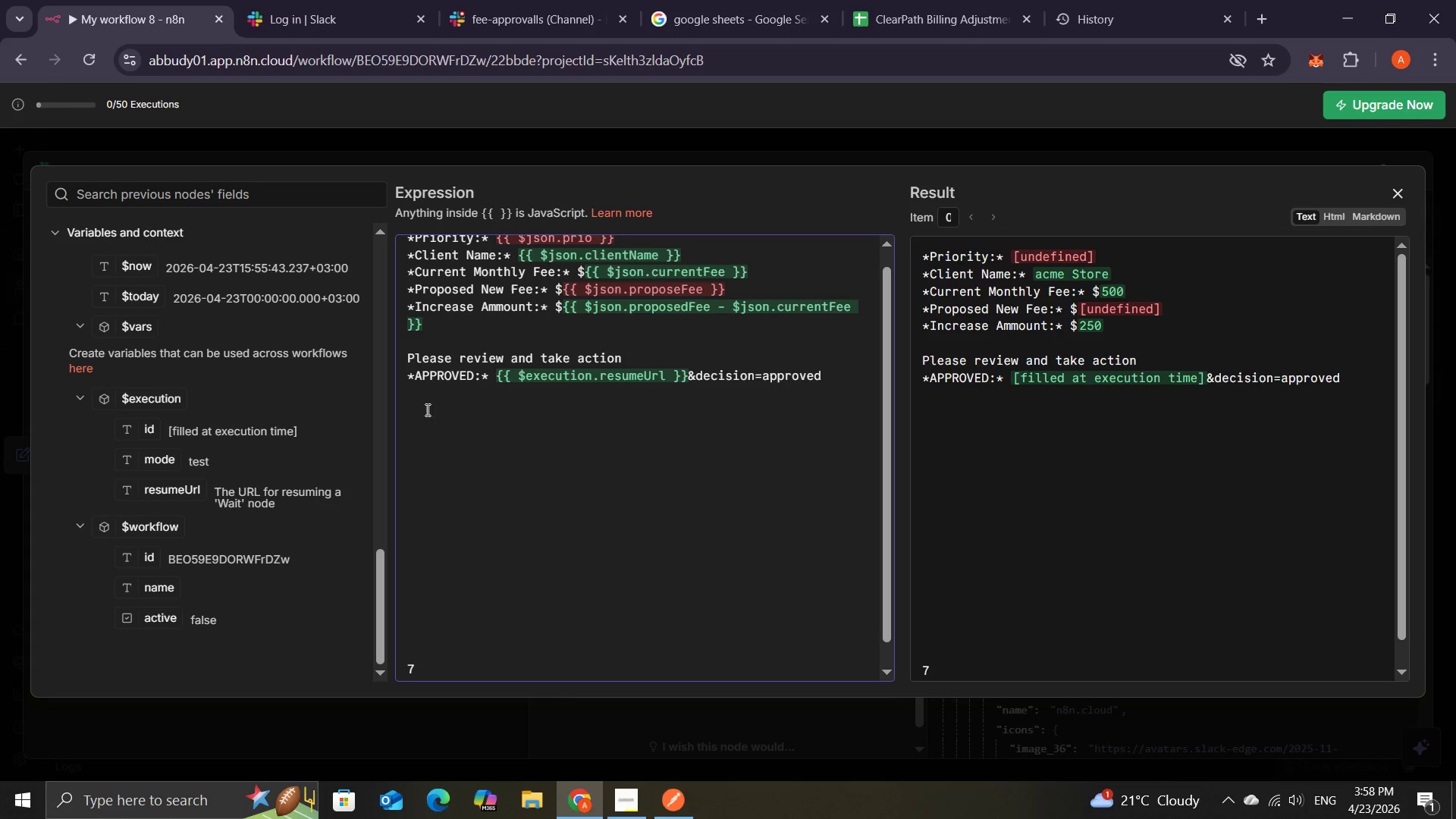 
left_click([411, 398])
 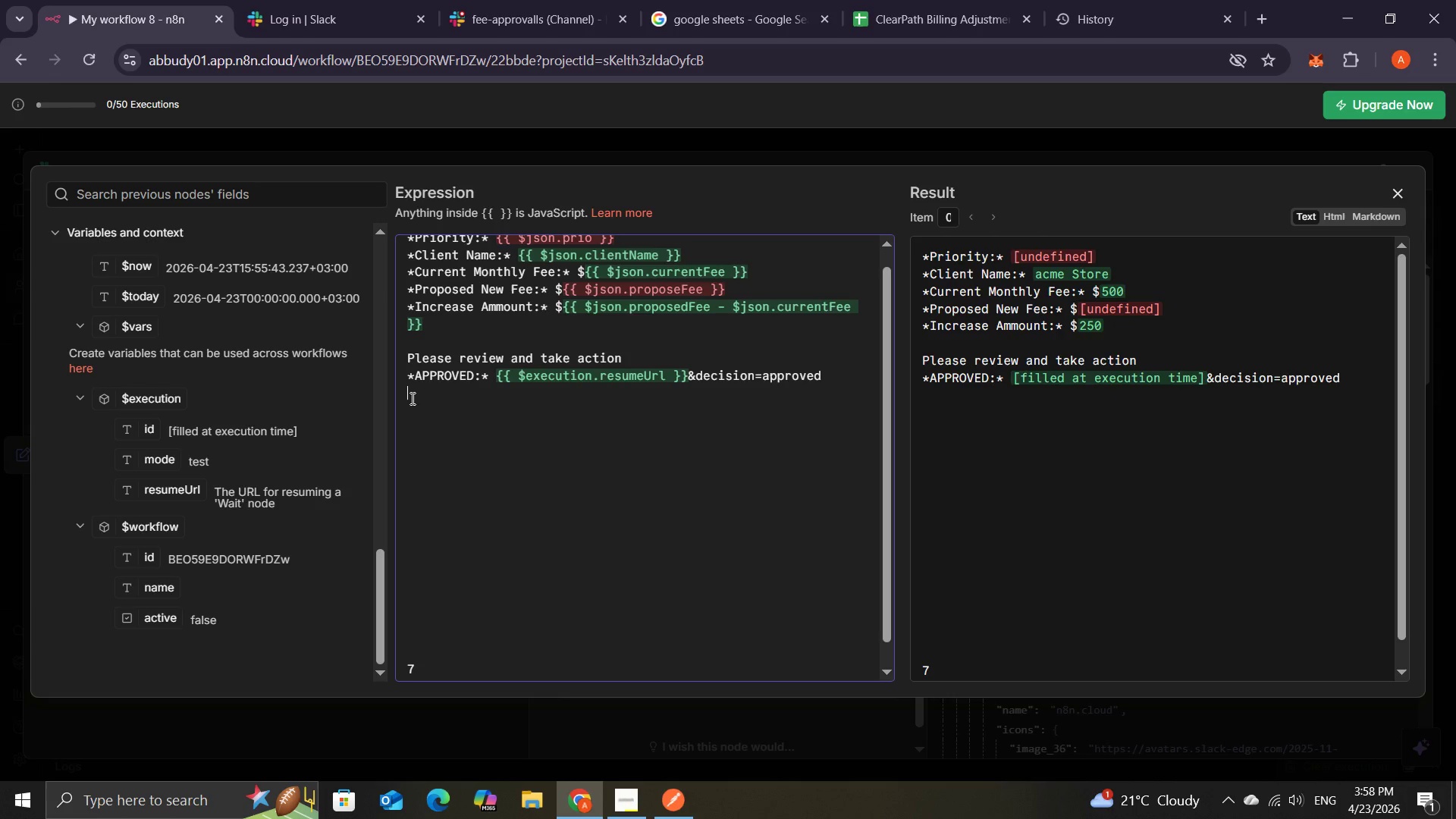 
key(NumpadMultiply)
 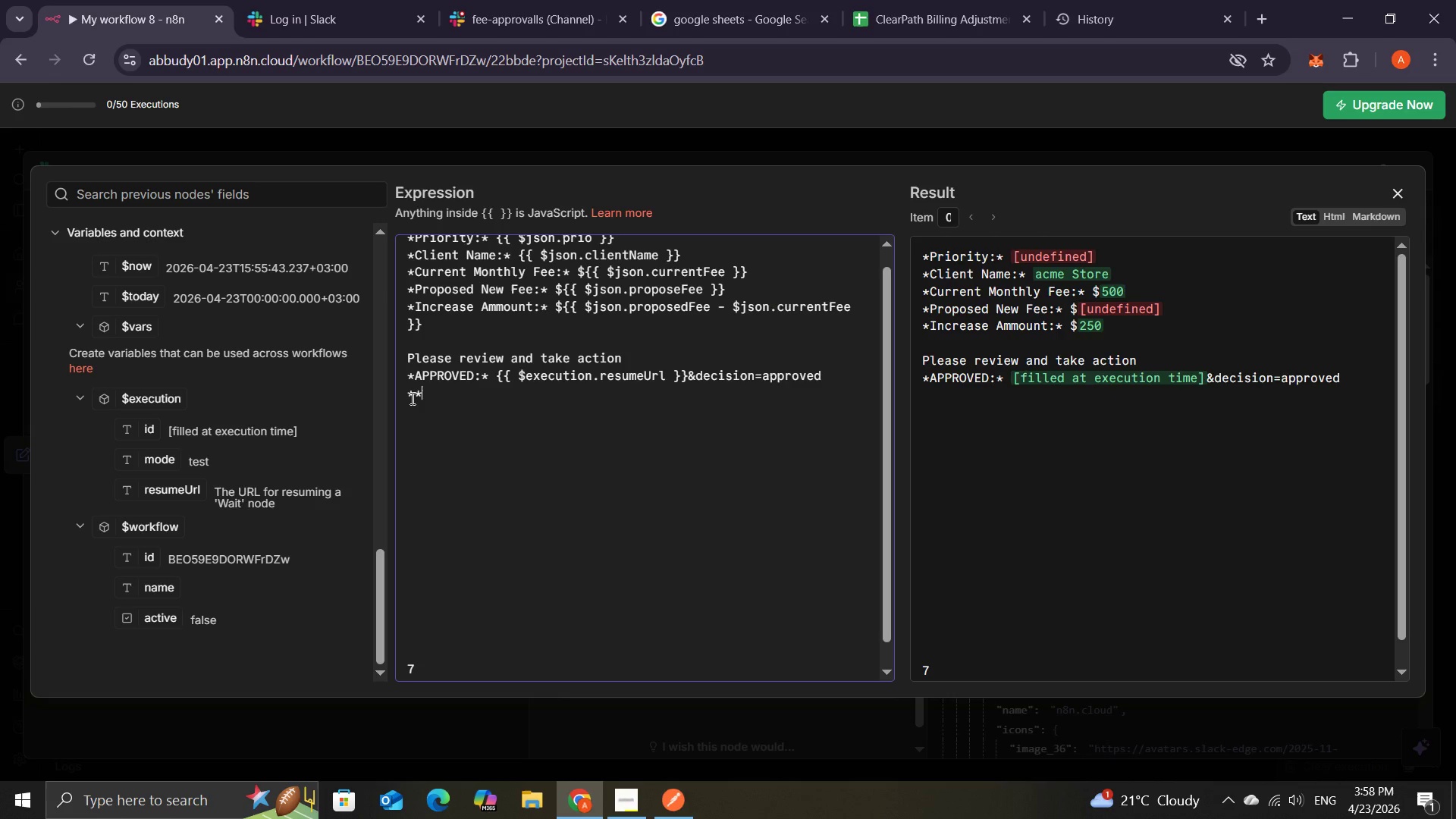 
key(NumpadMultiply)
 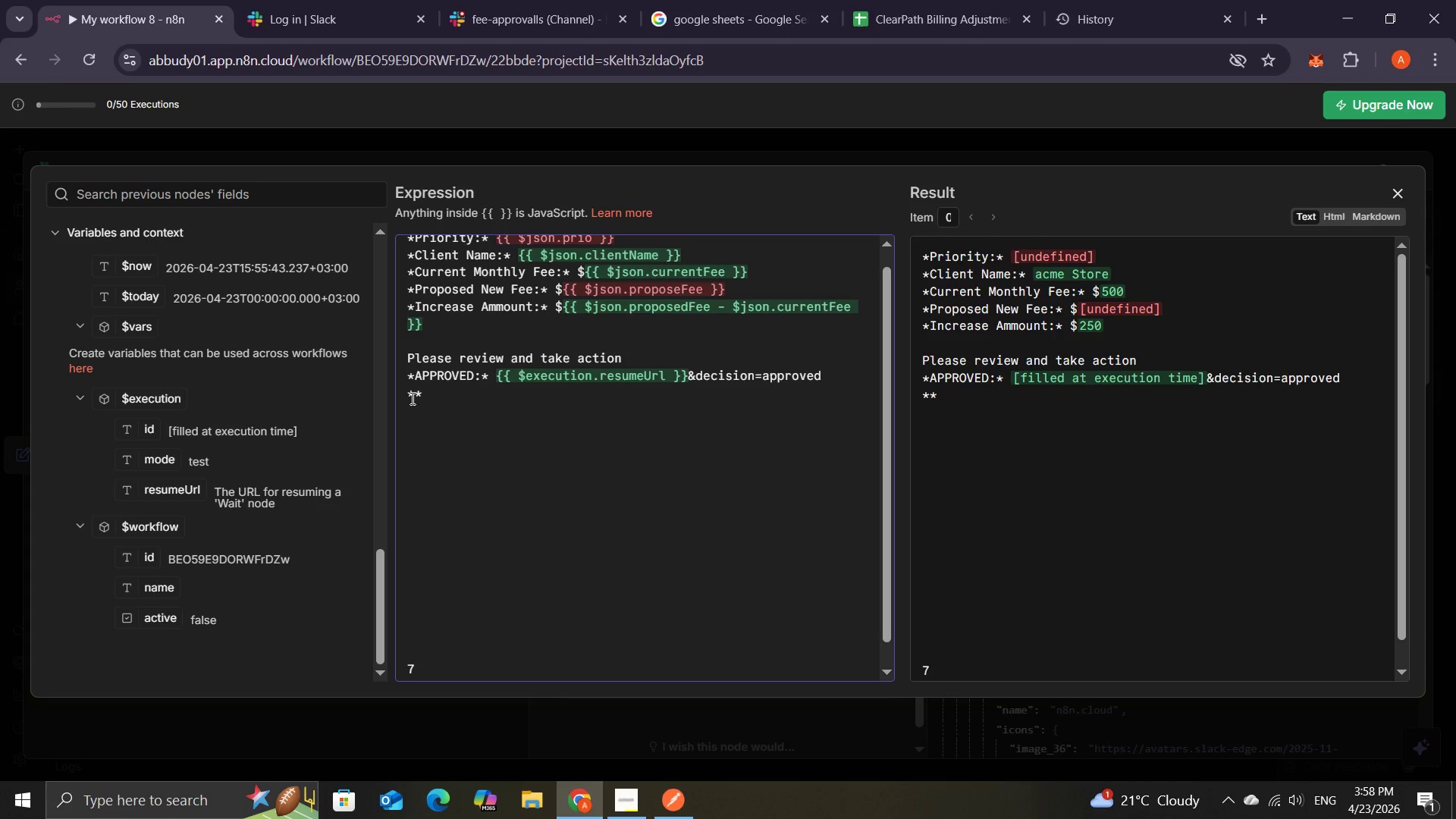 
key(ArrowLeft)
 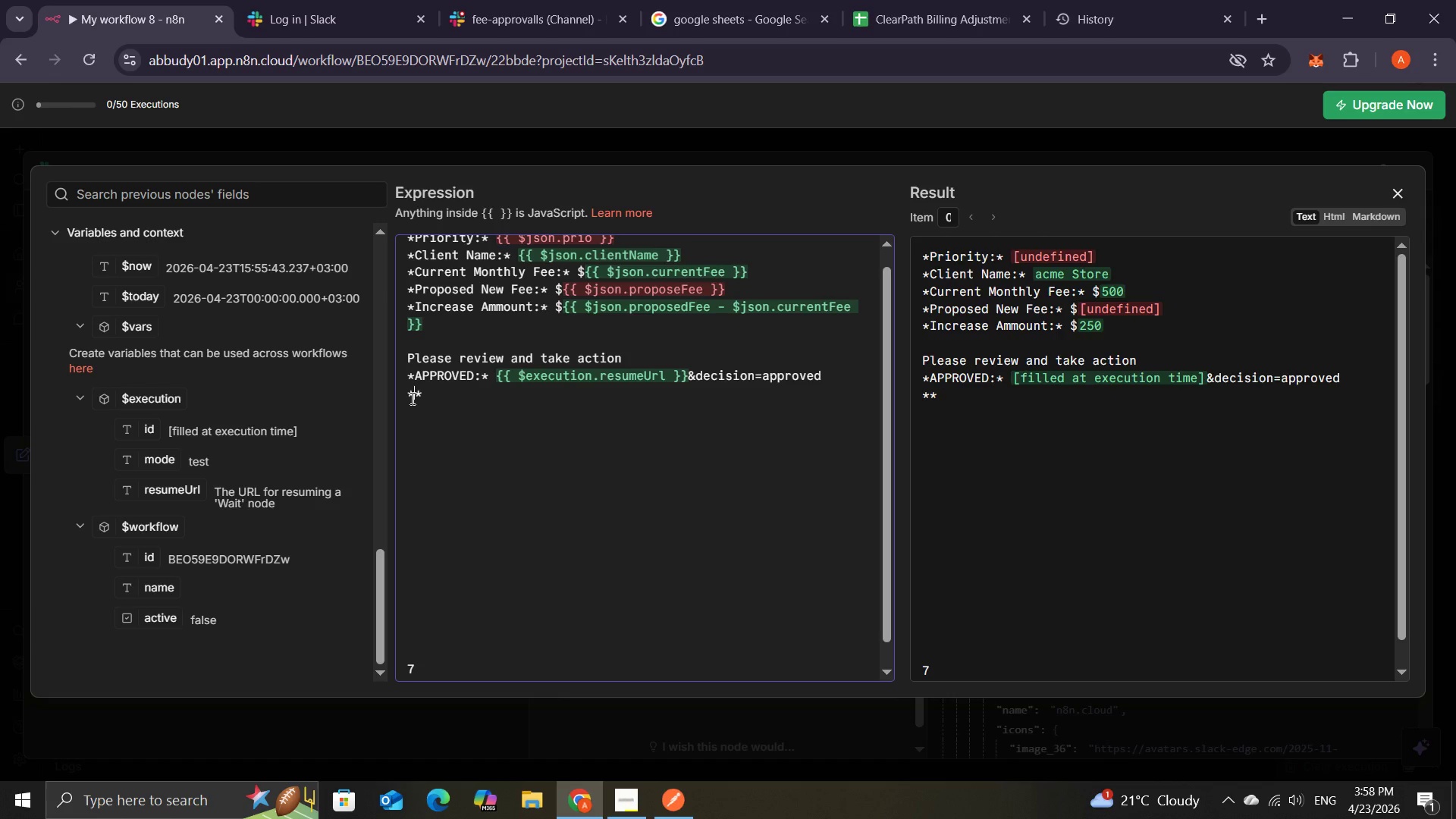 
type(Rejecte)
 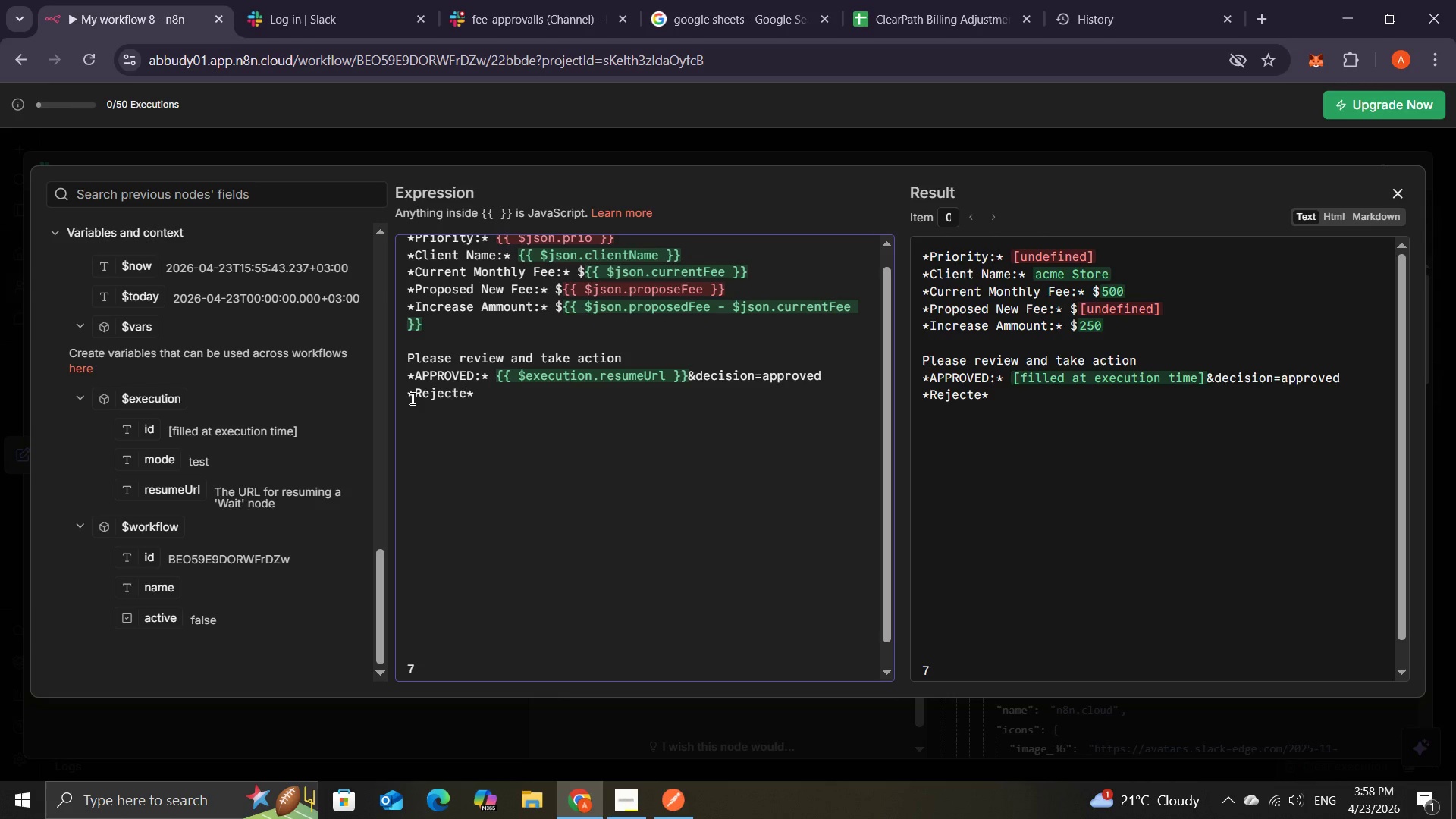 
key(Backspace)
key(Backspace)
key(Backspace)
key(Backspace)
key(Backspace)
key(Backspace)
type(EJECT:)
 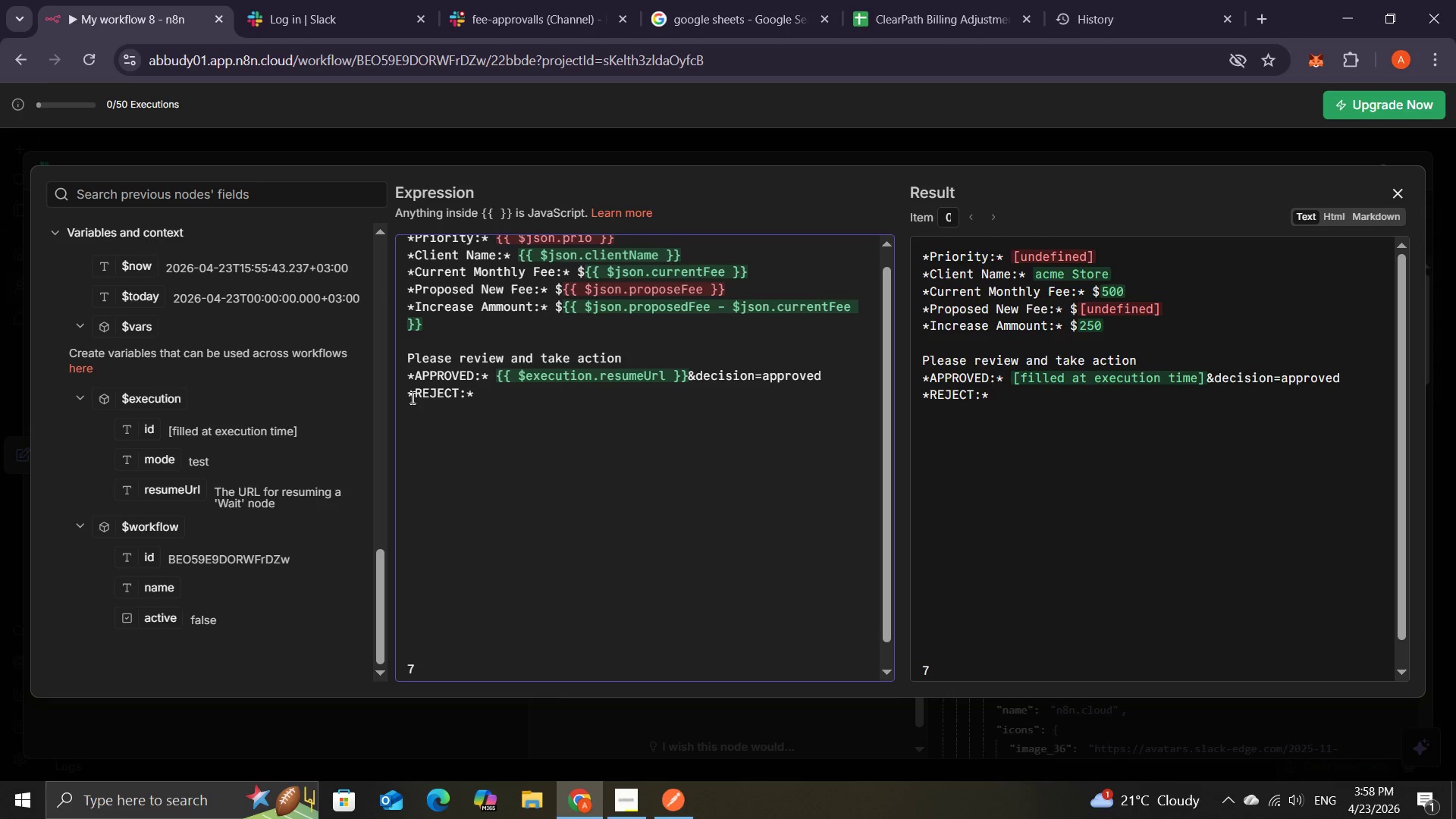 
key(ArrowRight)
 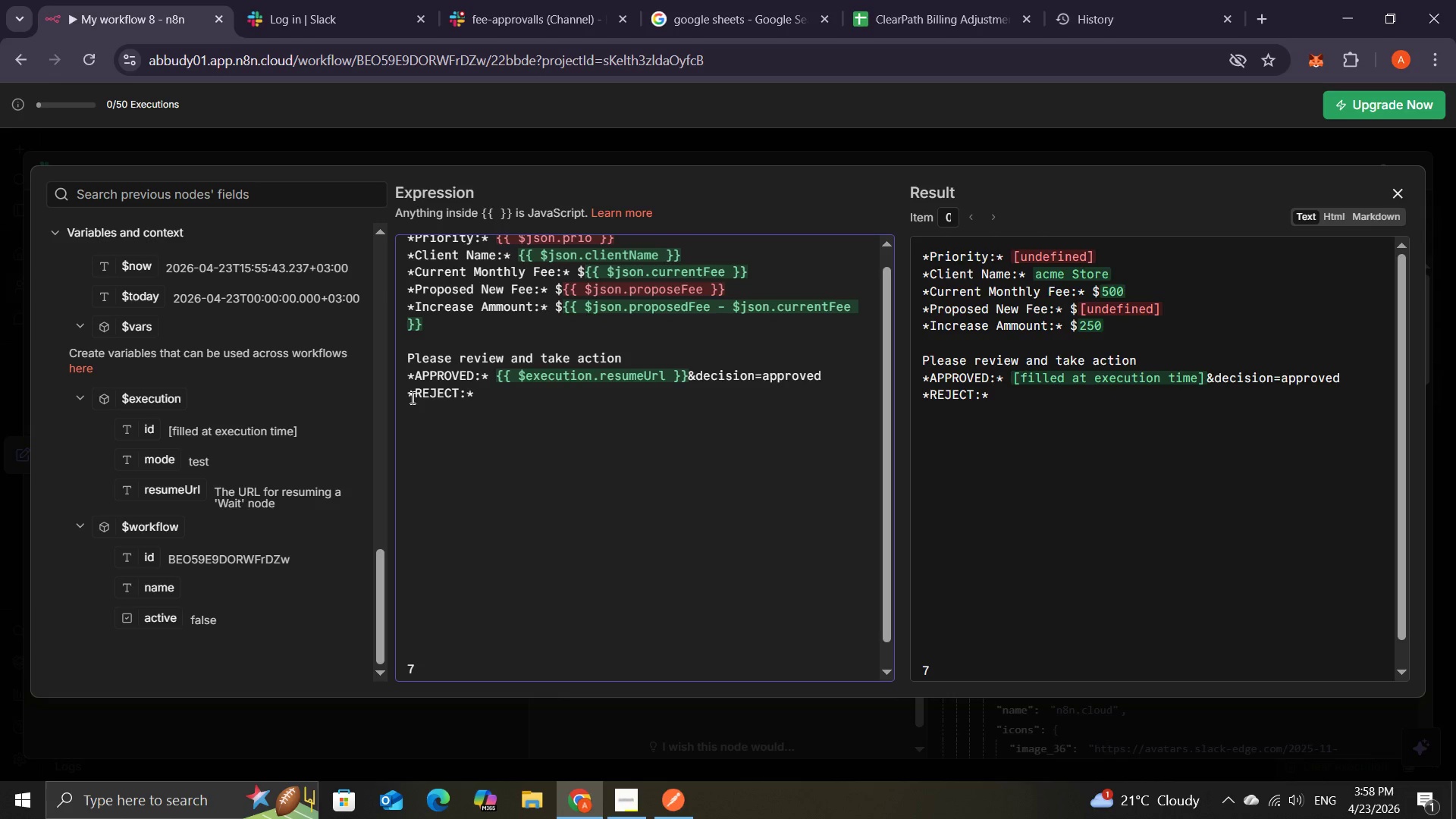 
key(ArrowRight)
 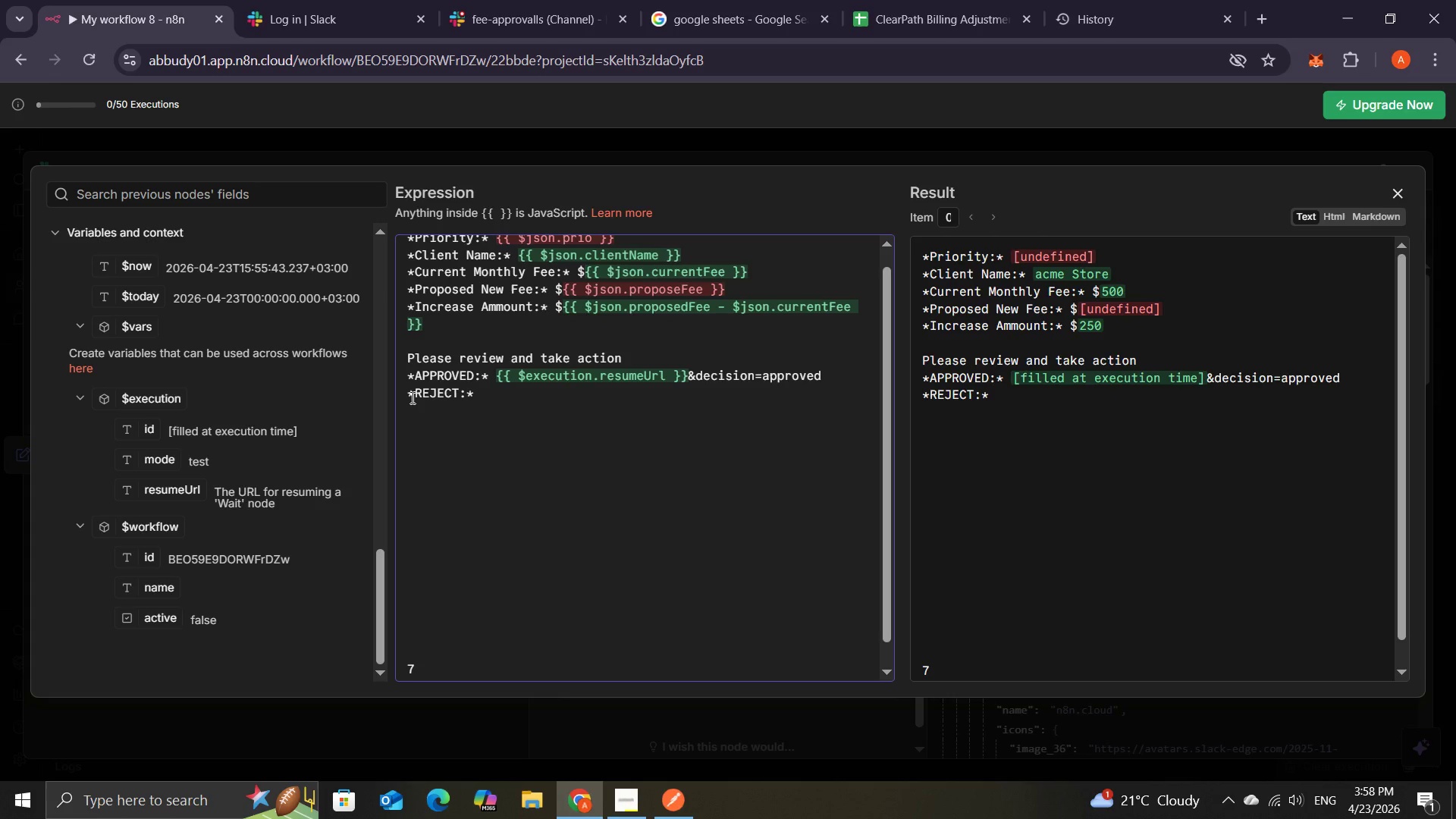 
key(ArrowLeft)
 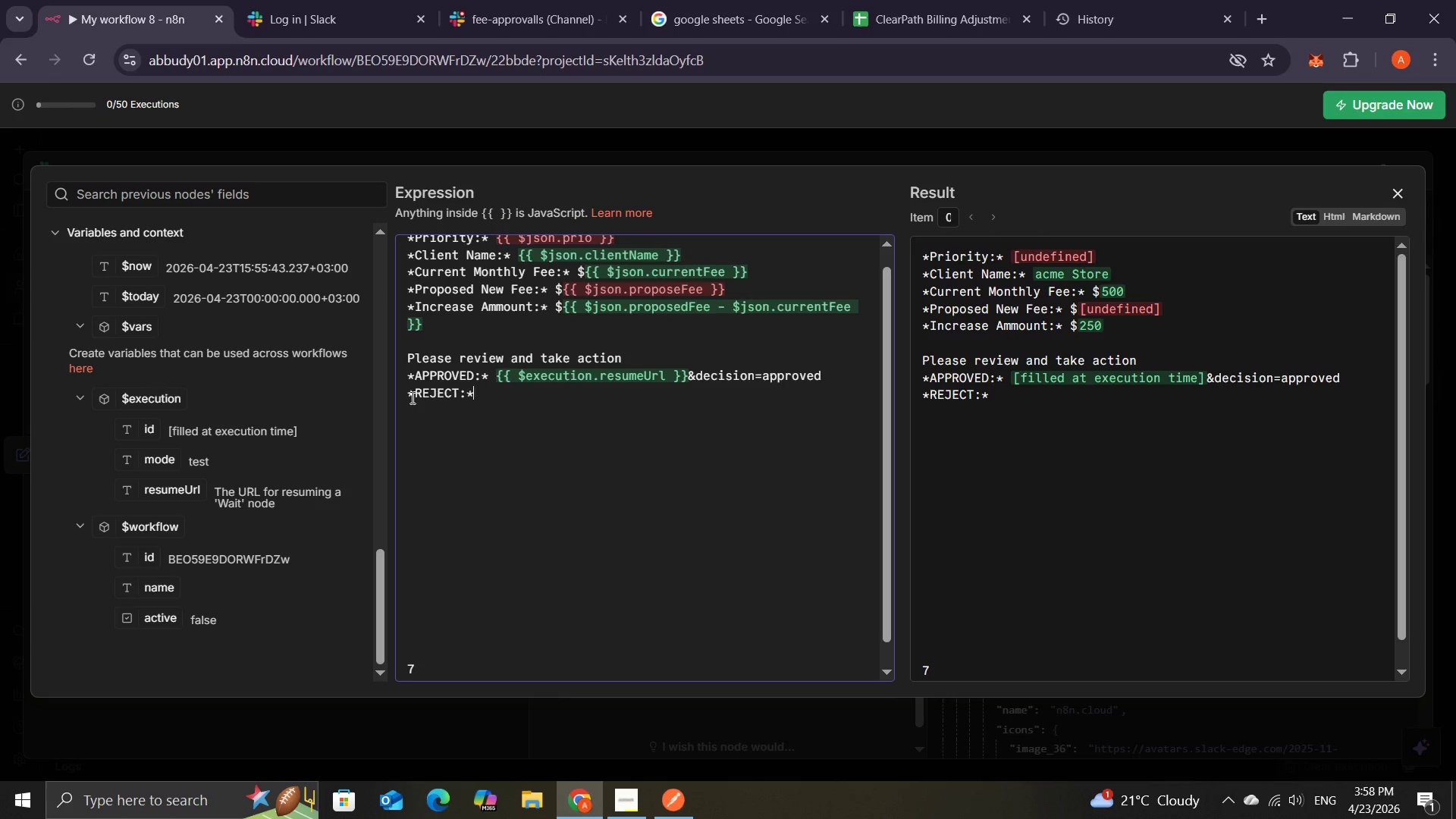 
key(Space)
 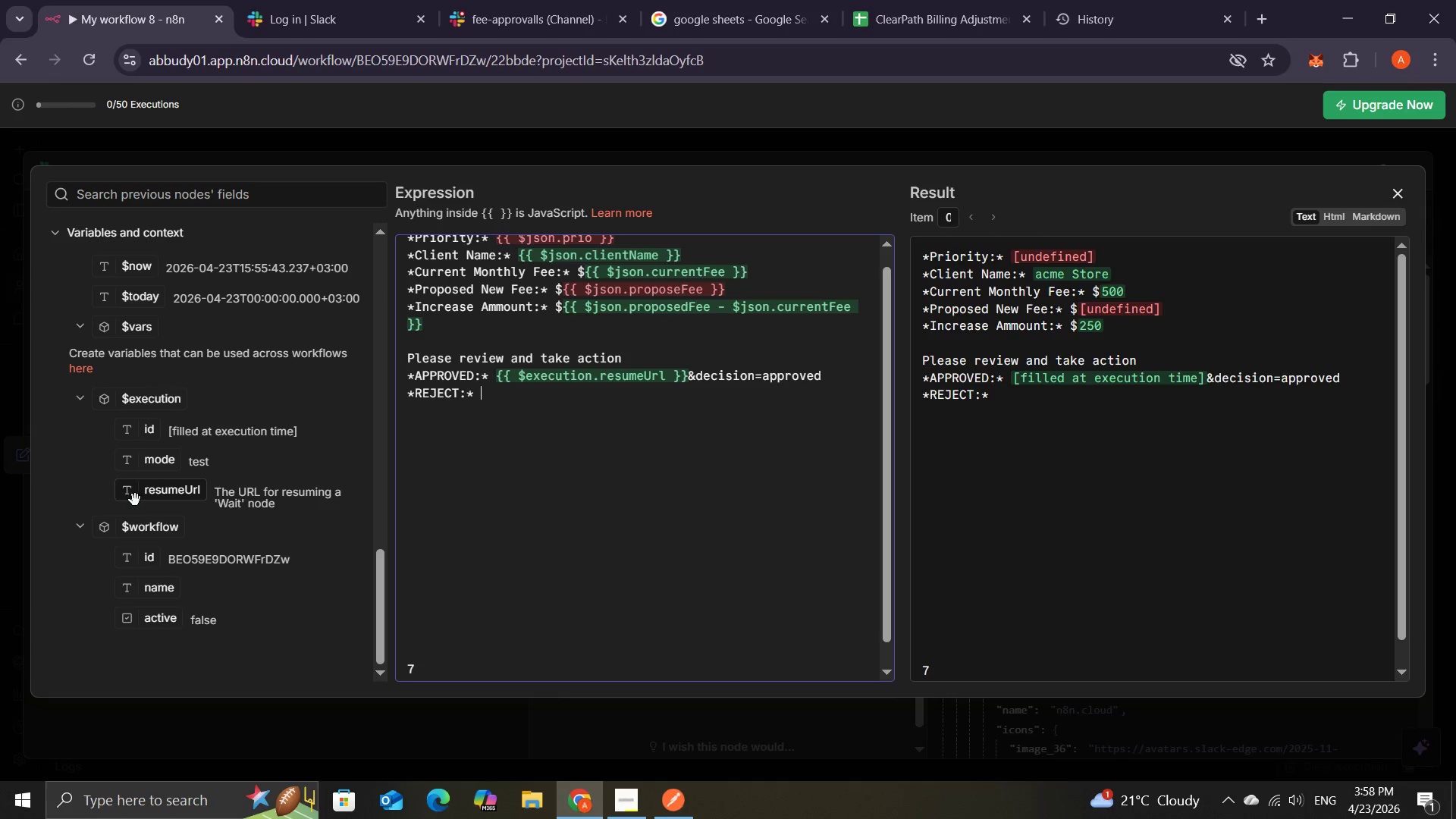 
left_click_drag(start_coordinate=[142, 500], to_coordinate=[506, 394])
 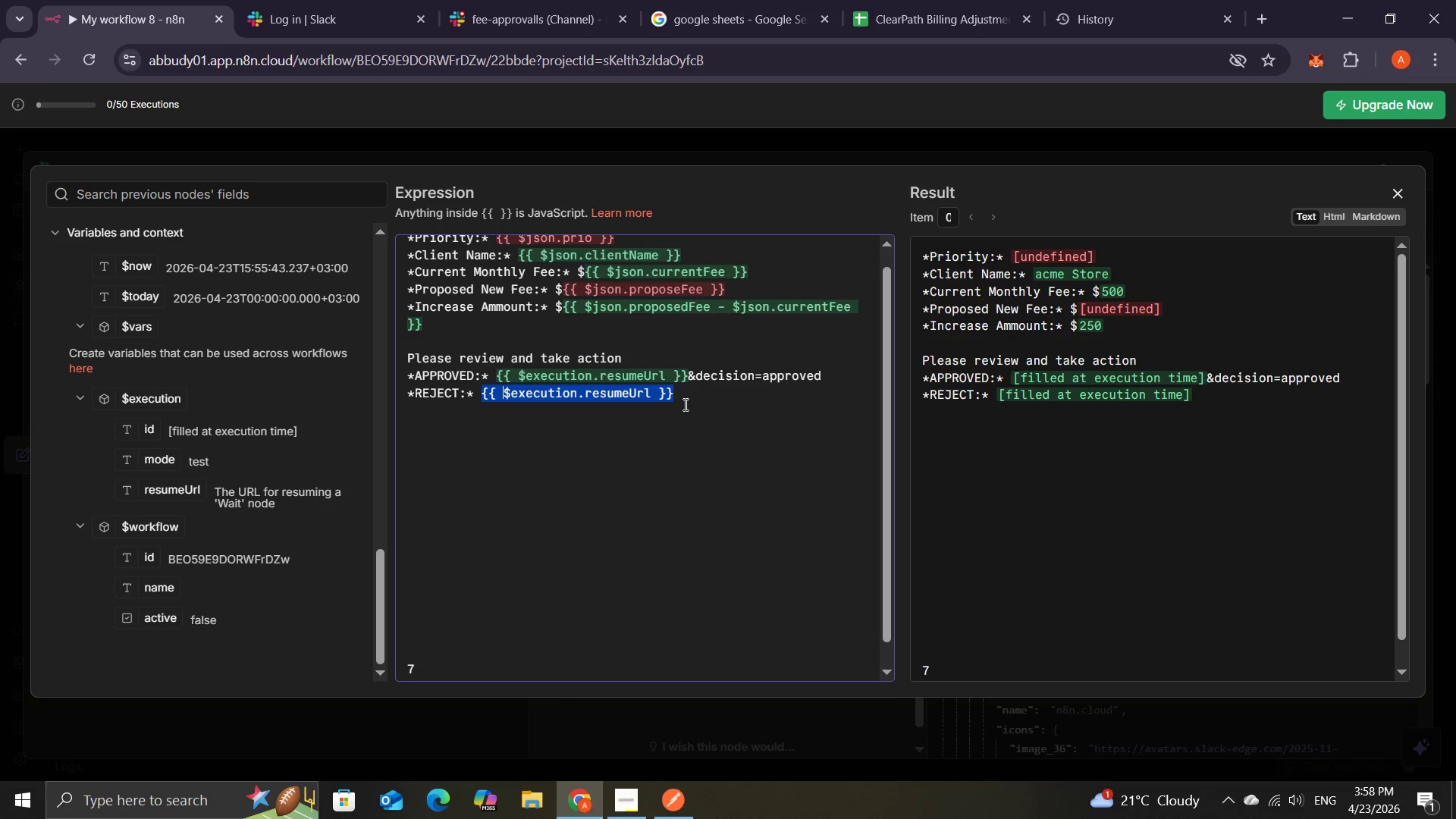 
left_click([686, 404])
 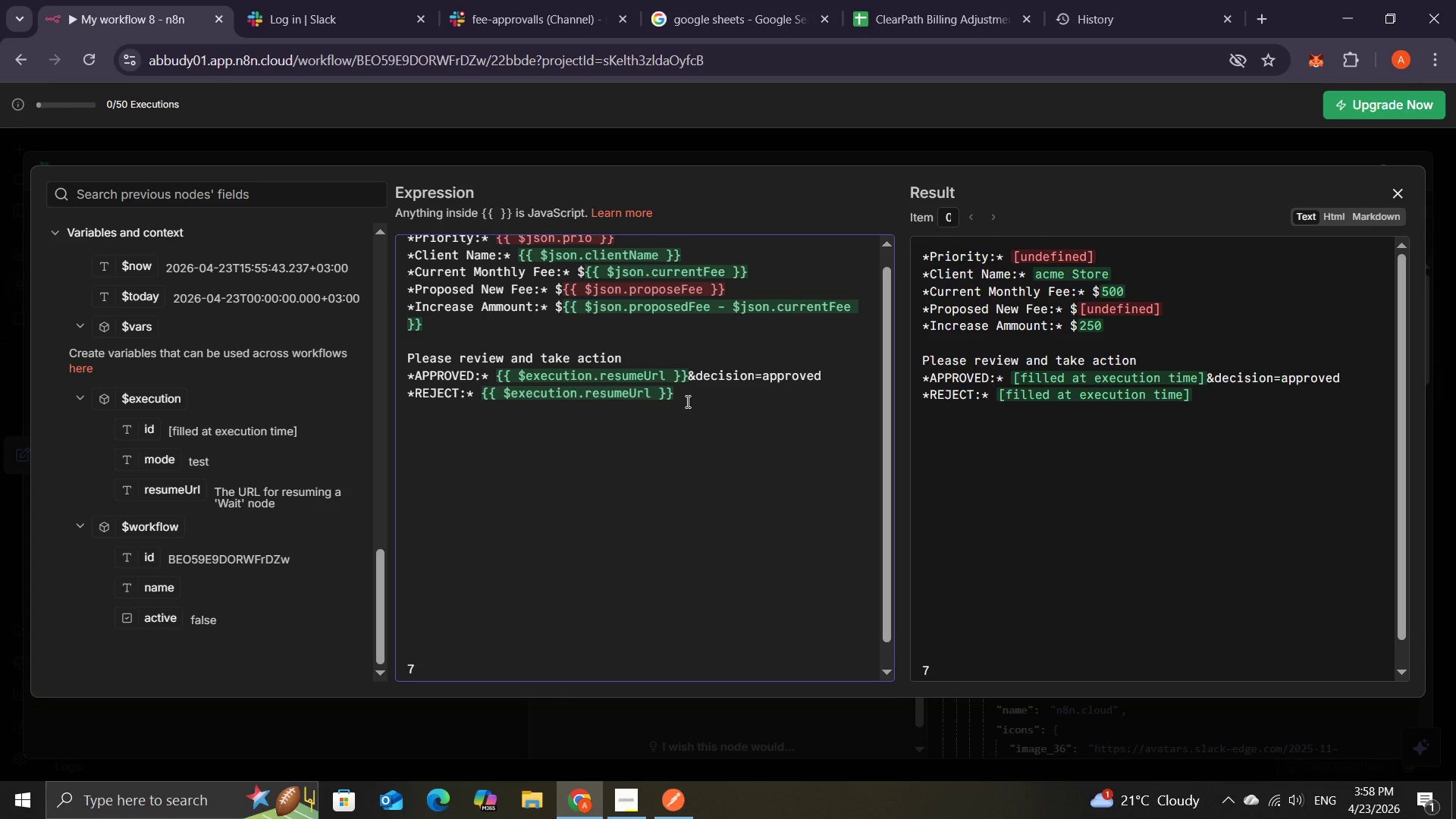 
left_click([687, 401])
 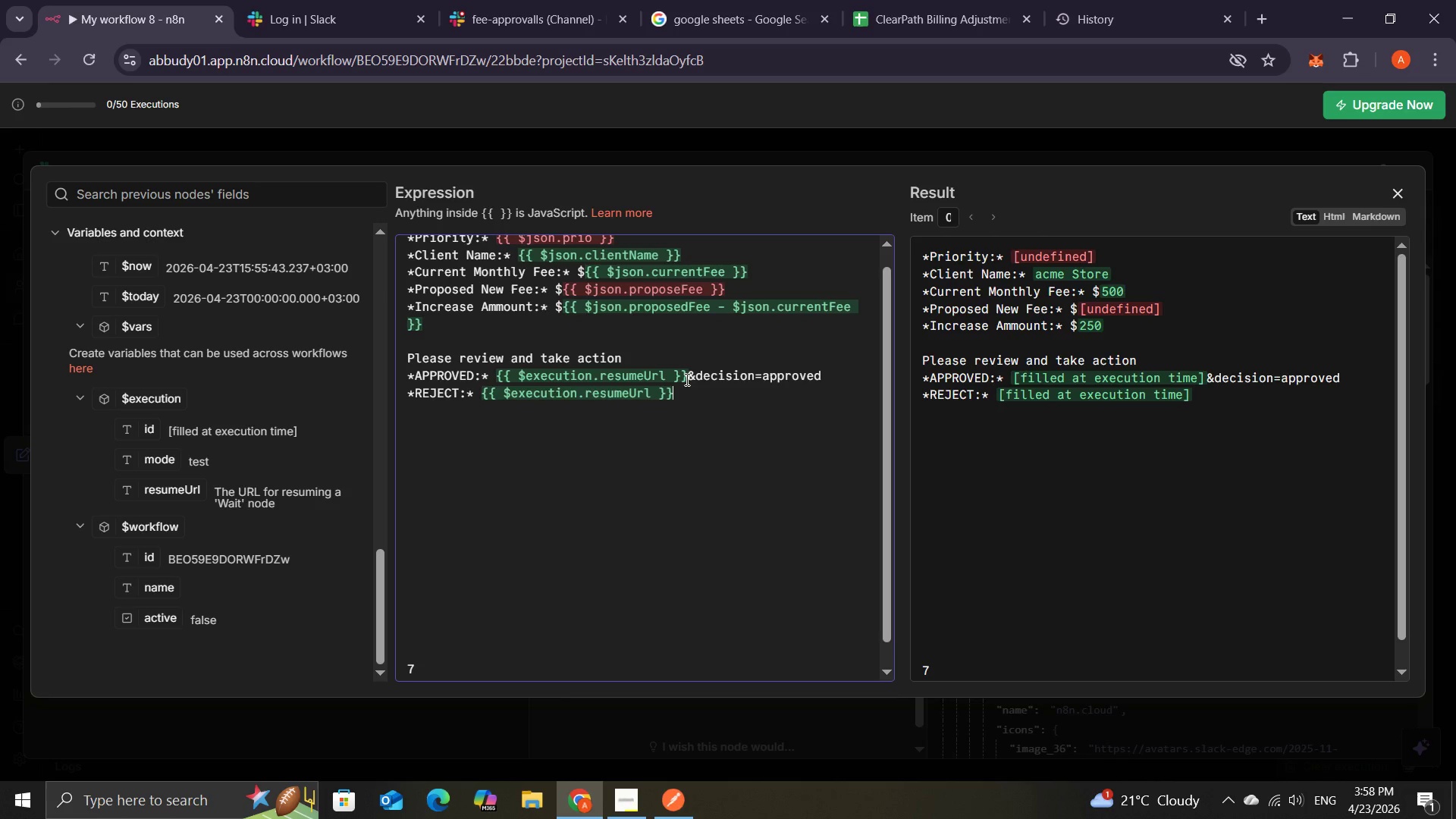 
left_click_drag(start_coordinate=[686, 379], to_coordinate=[821, 375])
 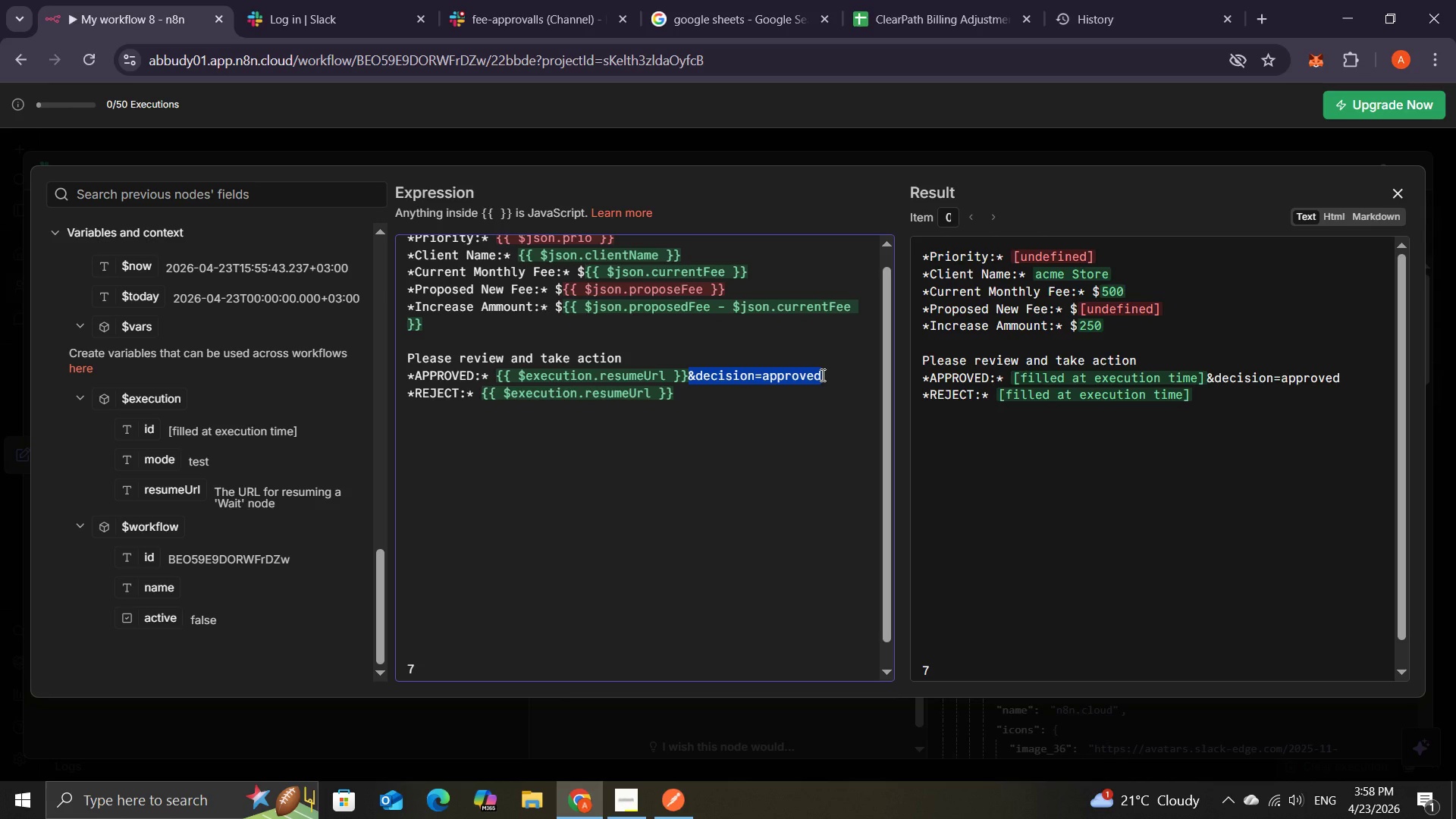 
key(Control+C)
 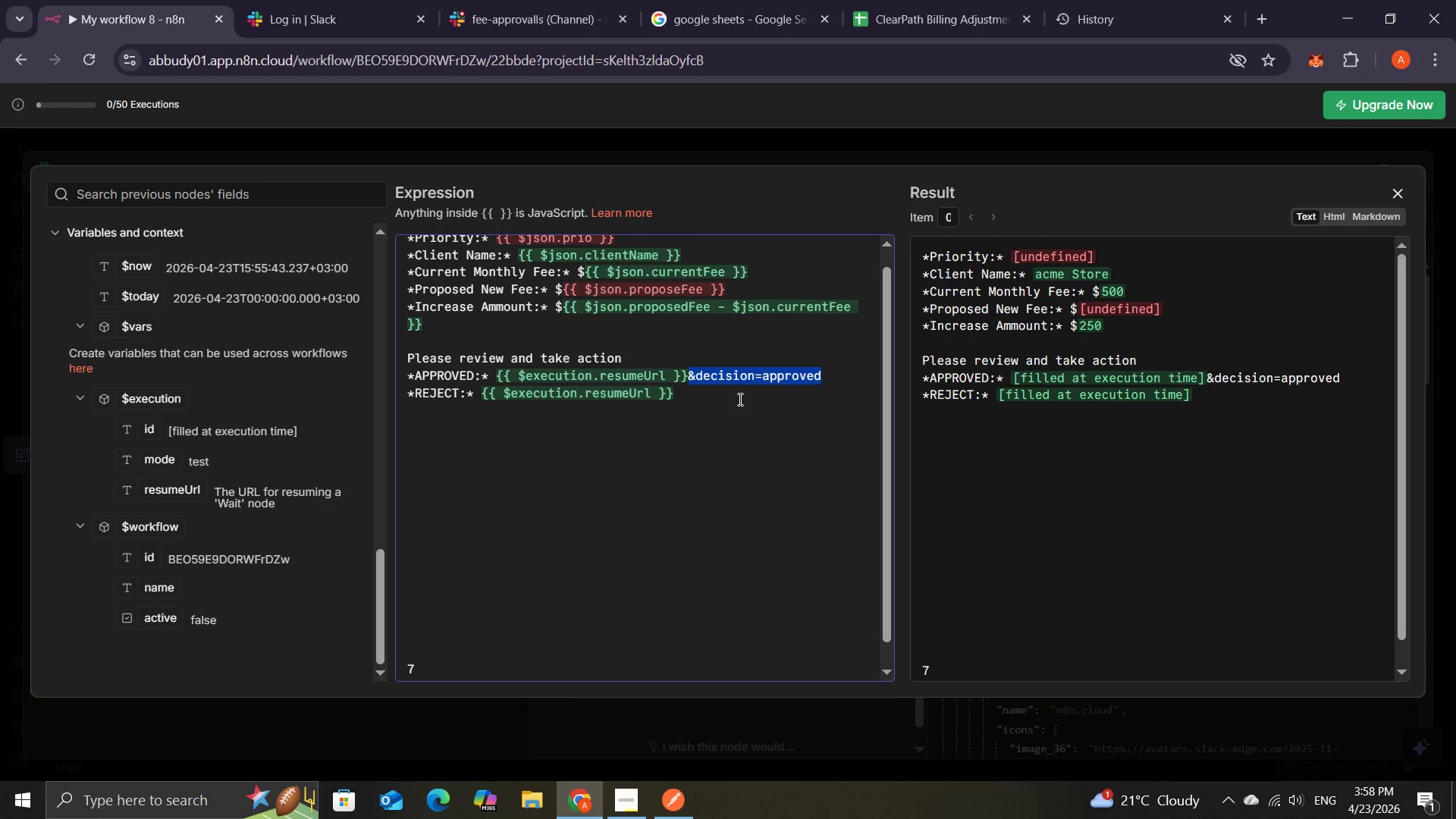 
left_click([739, 400])
 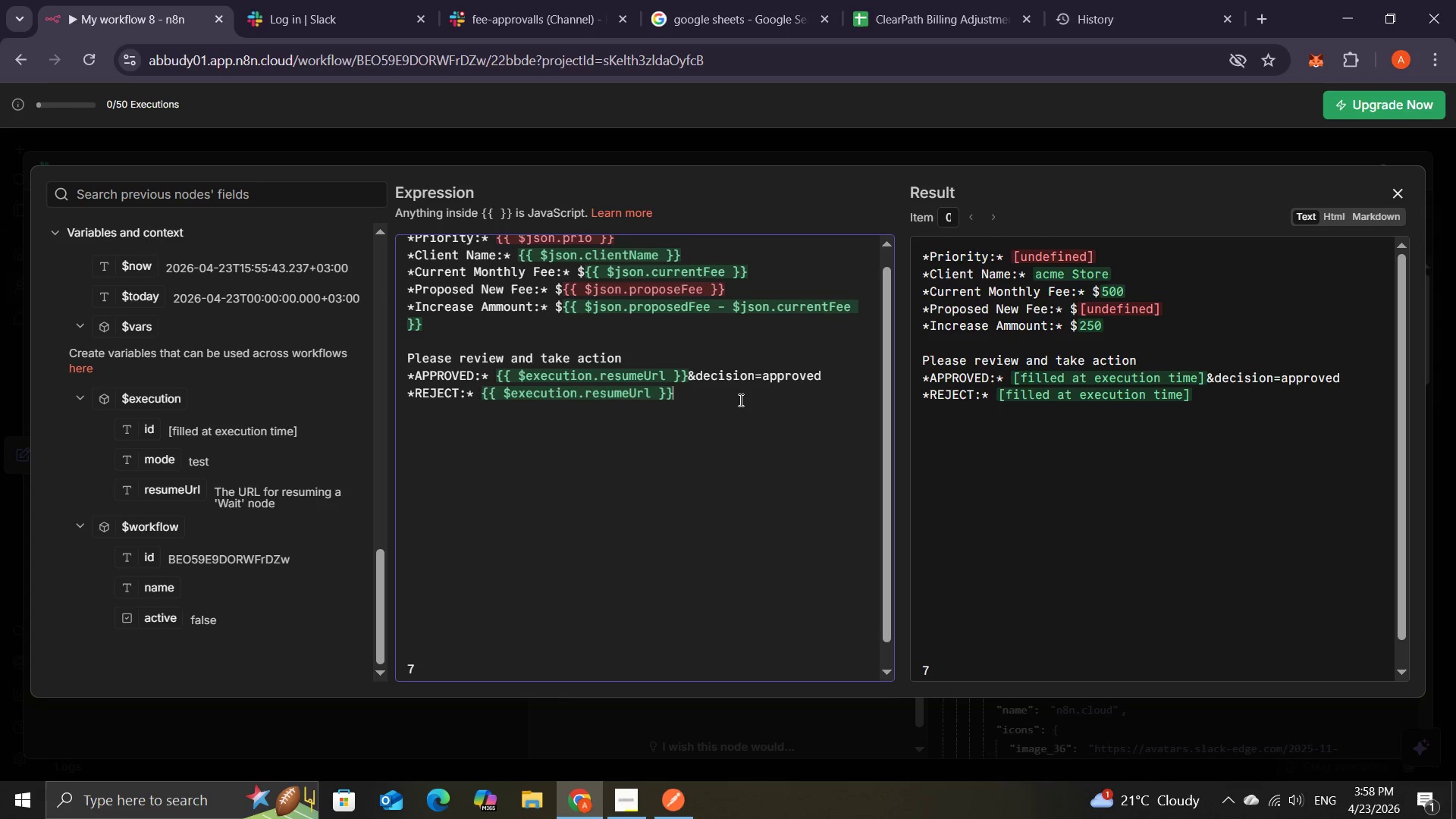 
key(Control+V)
 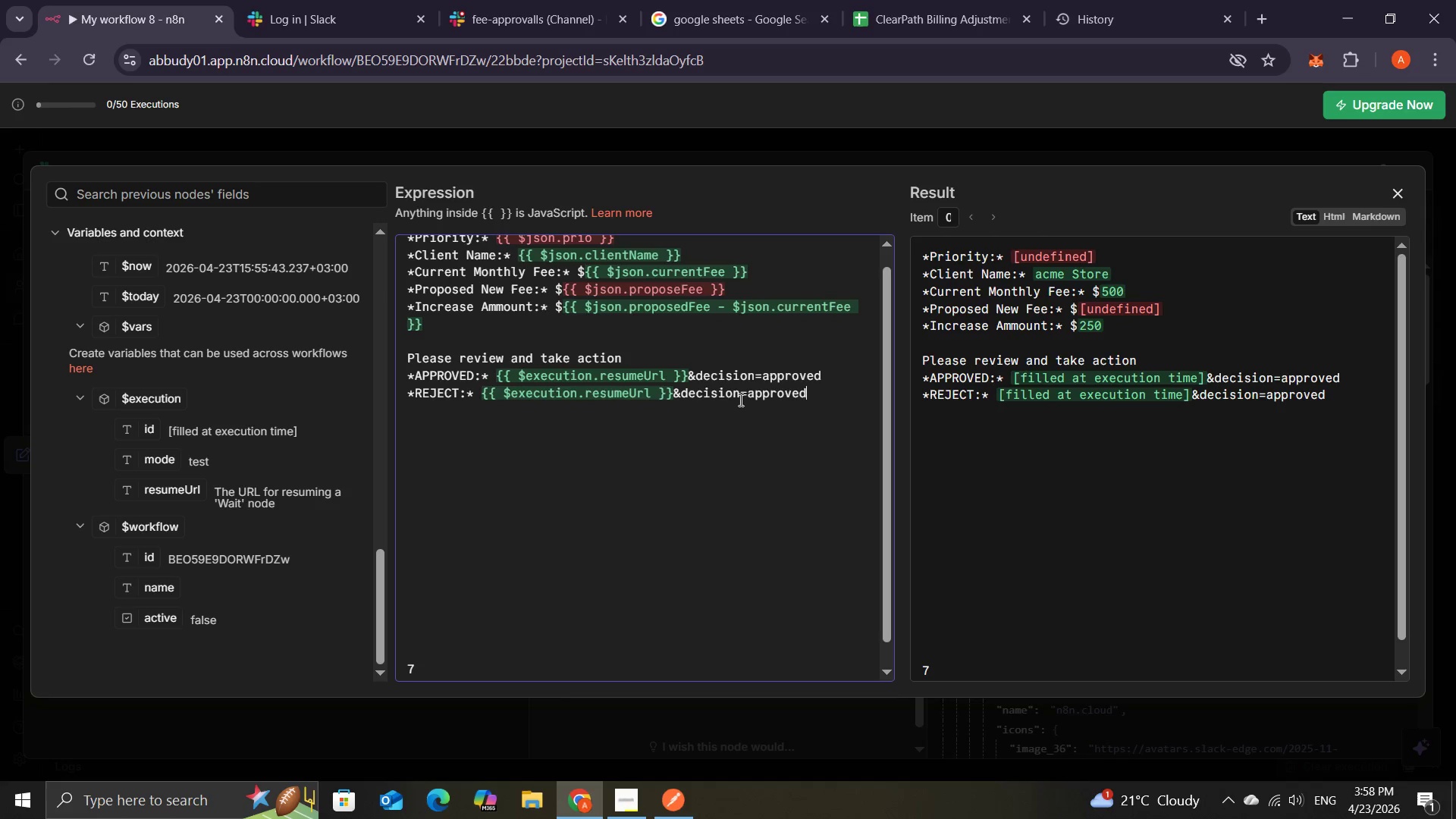 
key(Backspace)
key(Backspace)
key(Backspace)
key(Backspace)
key(Backspace)
key(Backspace)
key(Backspace)
key(Backspace)
type(rejected)
 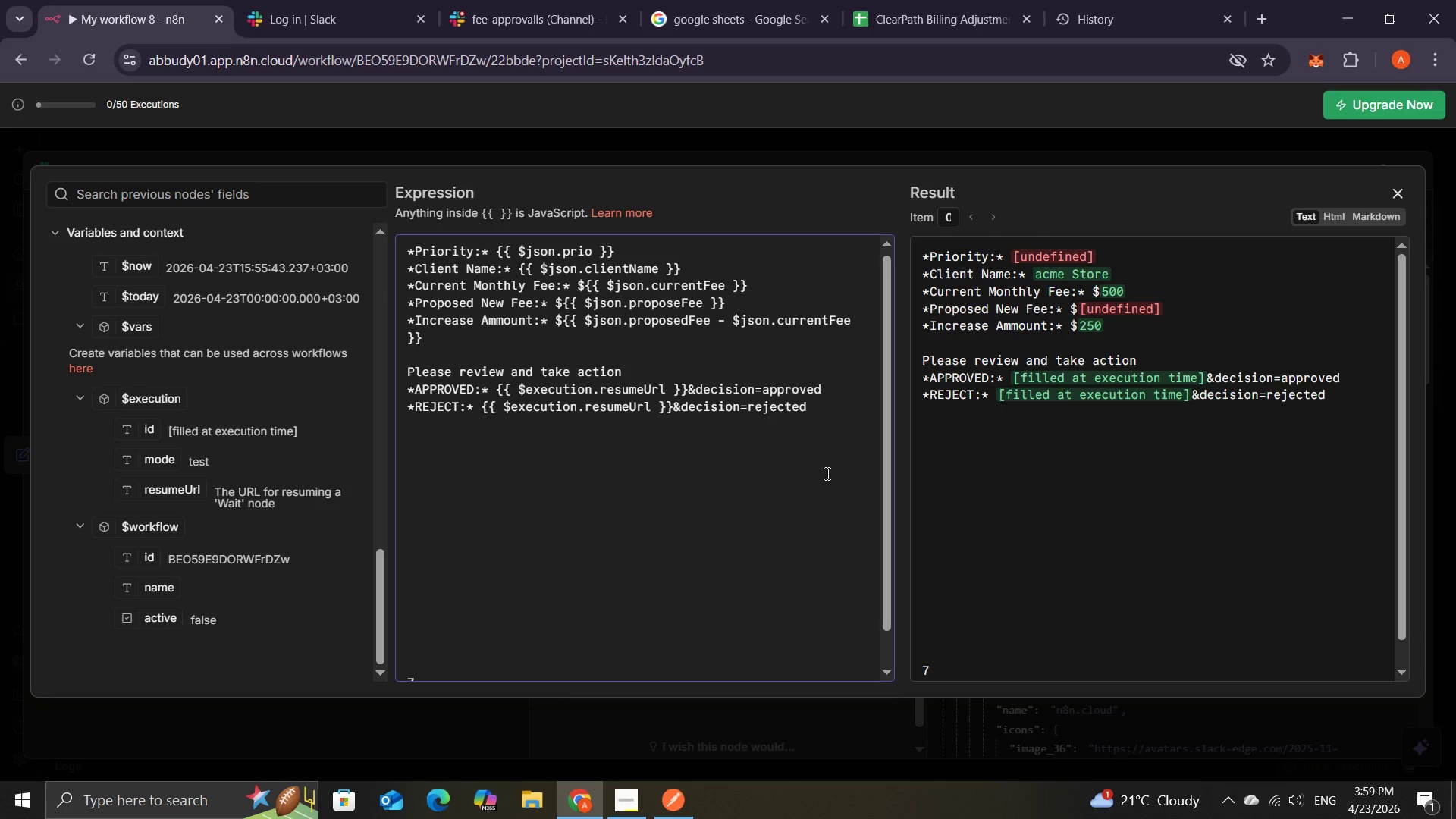 
wait(18.39)
 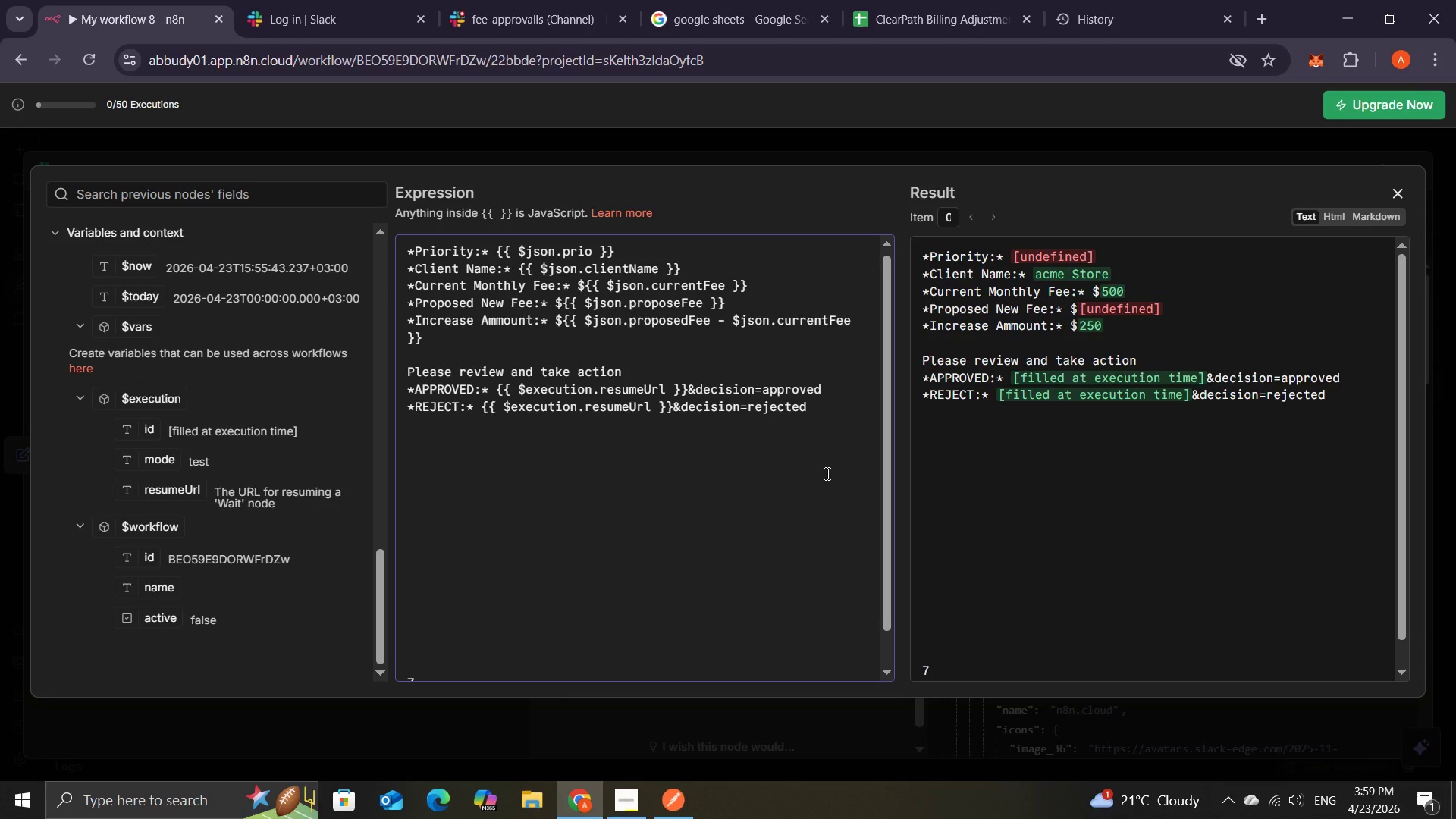 
left_click([738, 475])
 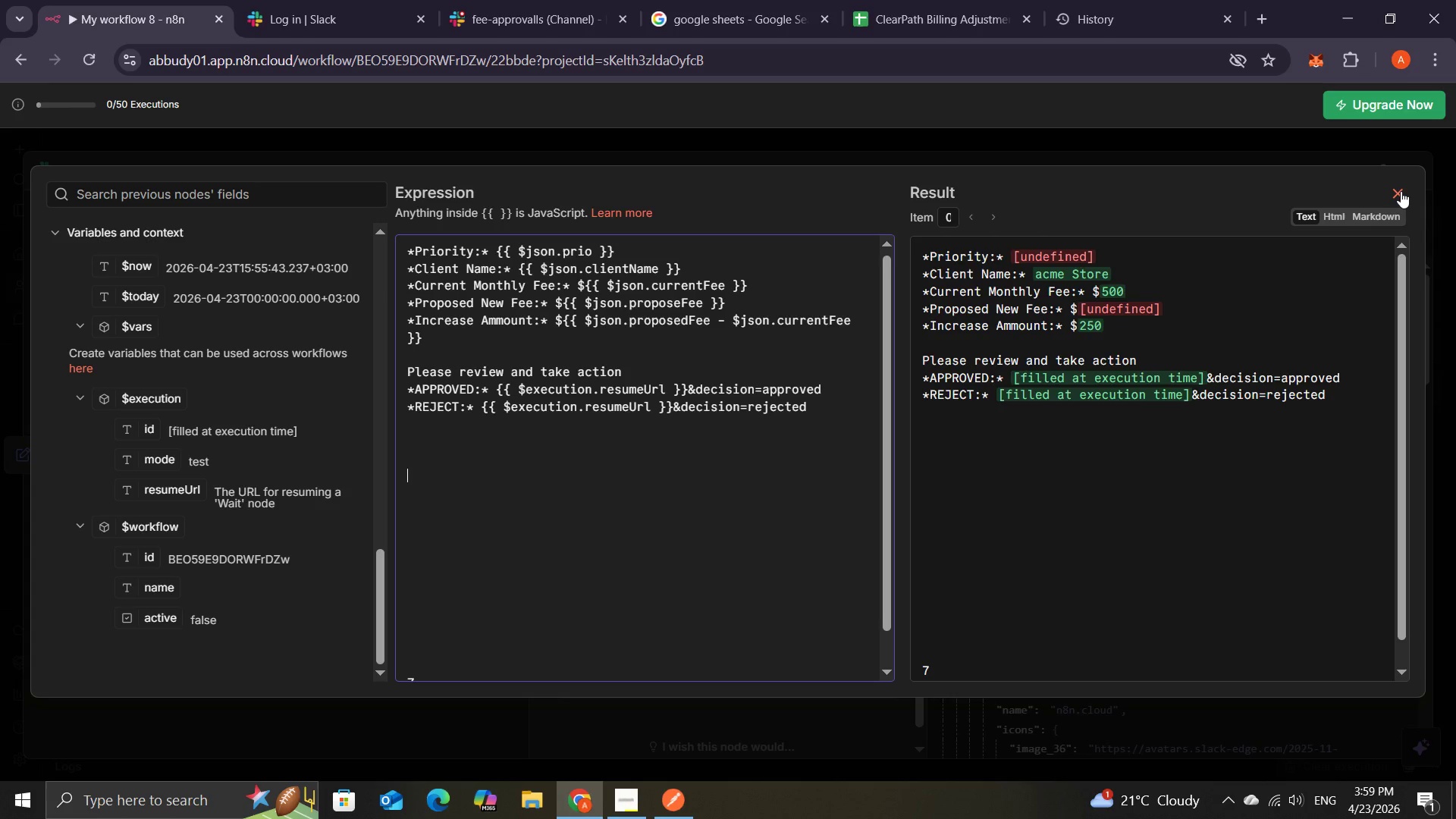 
wait(25.25)
 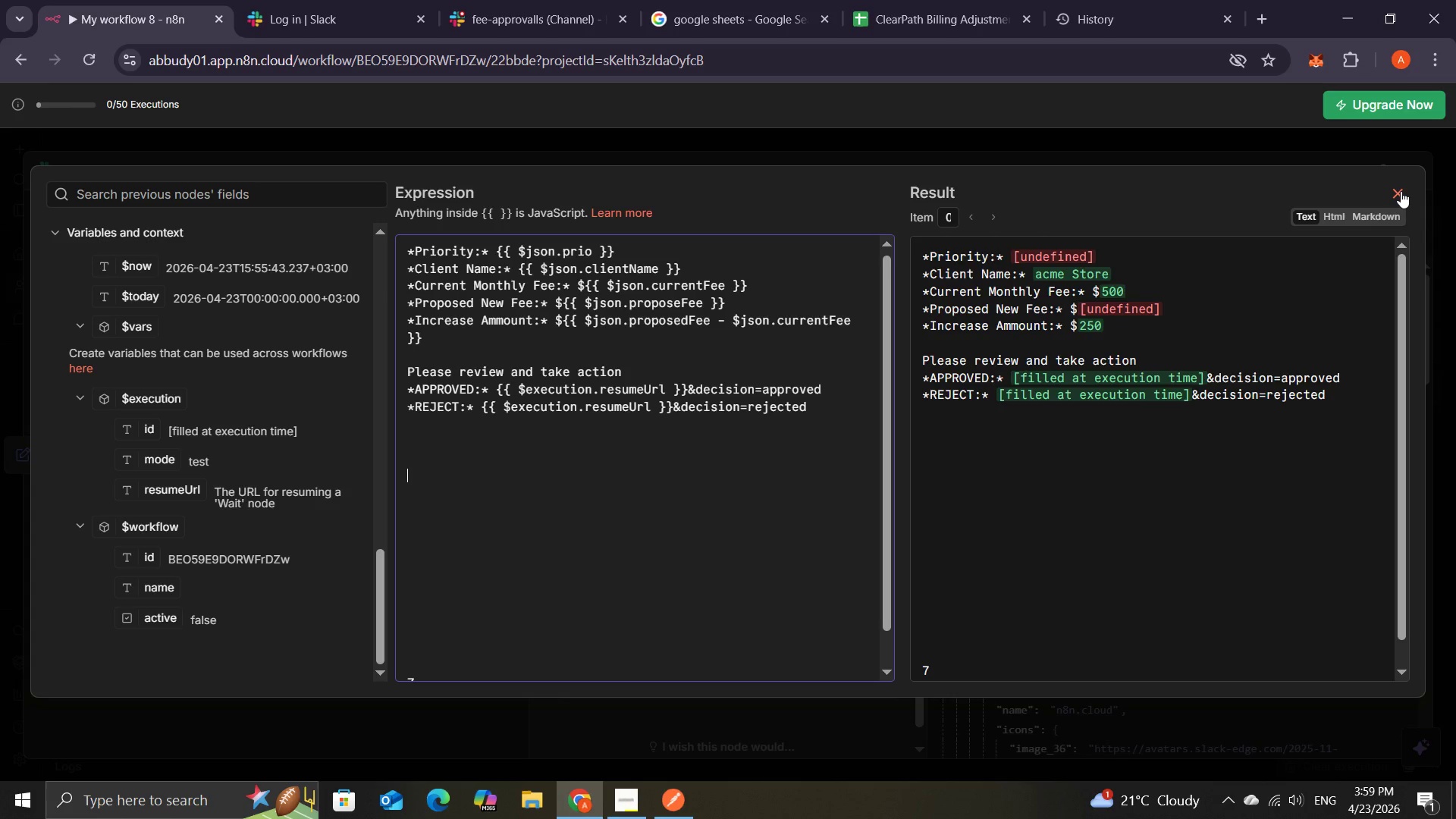 
left_click([1401, 191])
 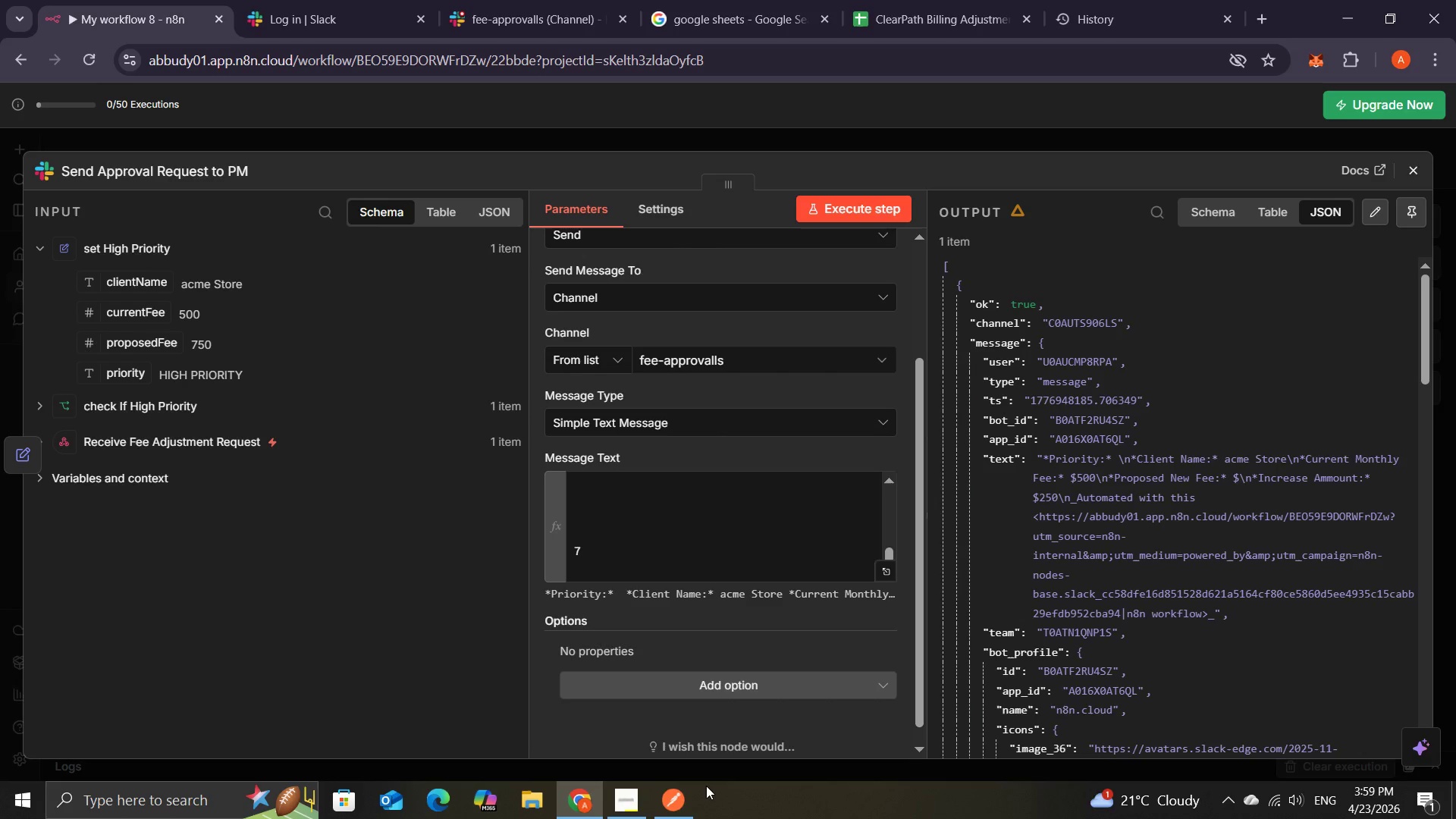 
left_click([688, 792])
 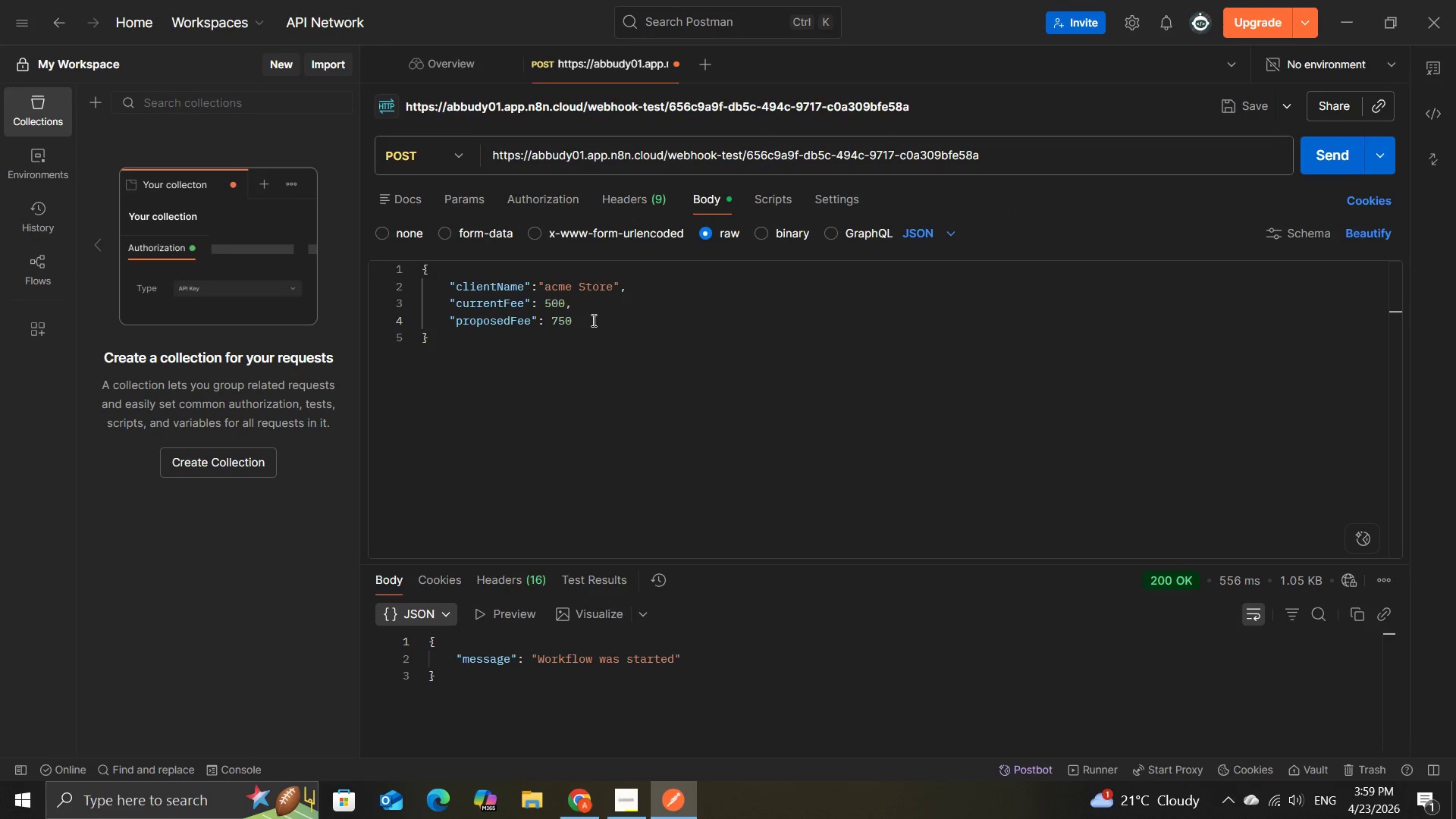 
left_click([592, 320])
 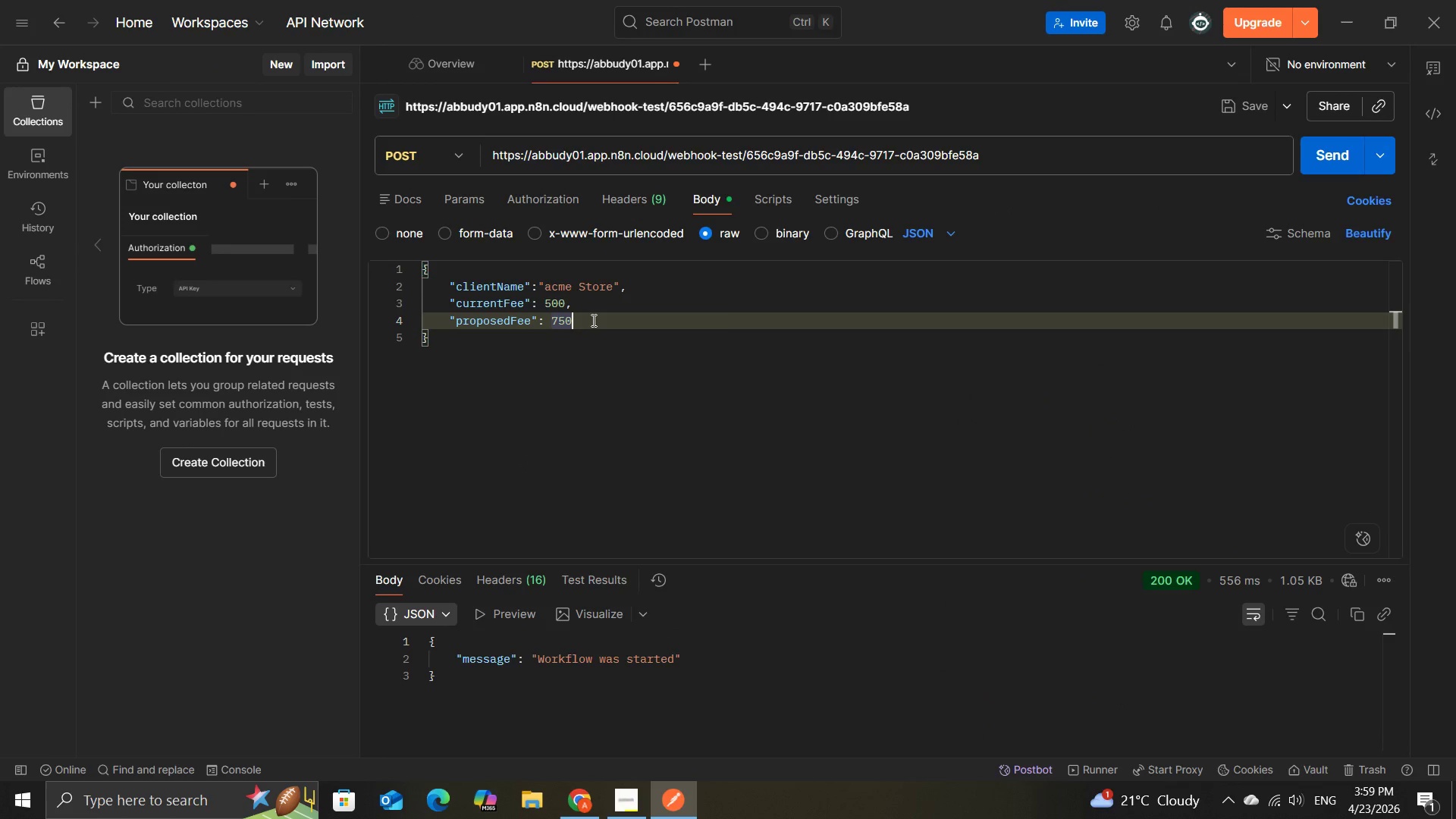 
key(Enter)
 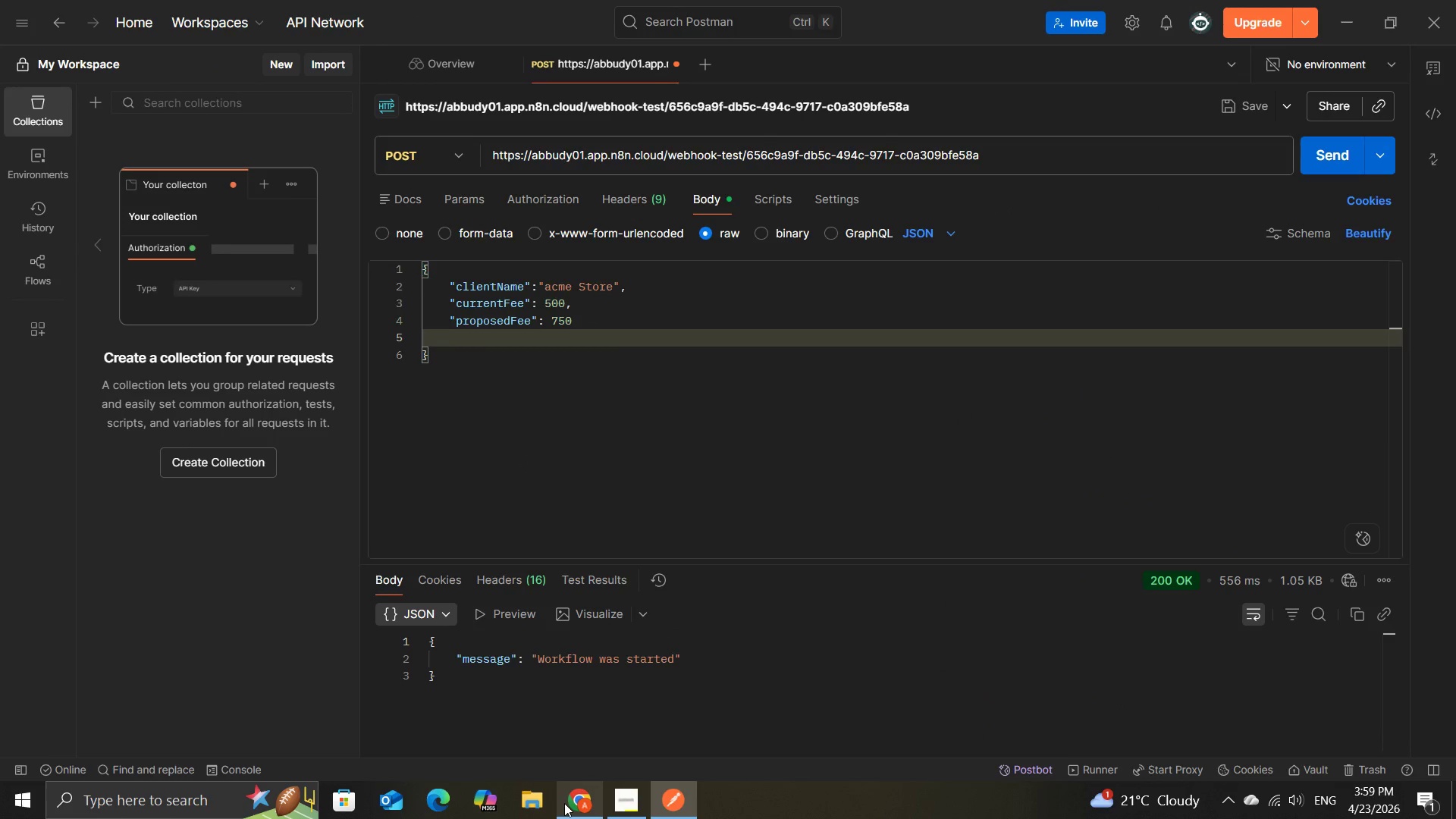 
mouse_move([588, 709])
 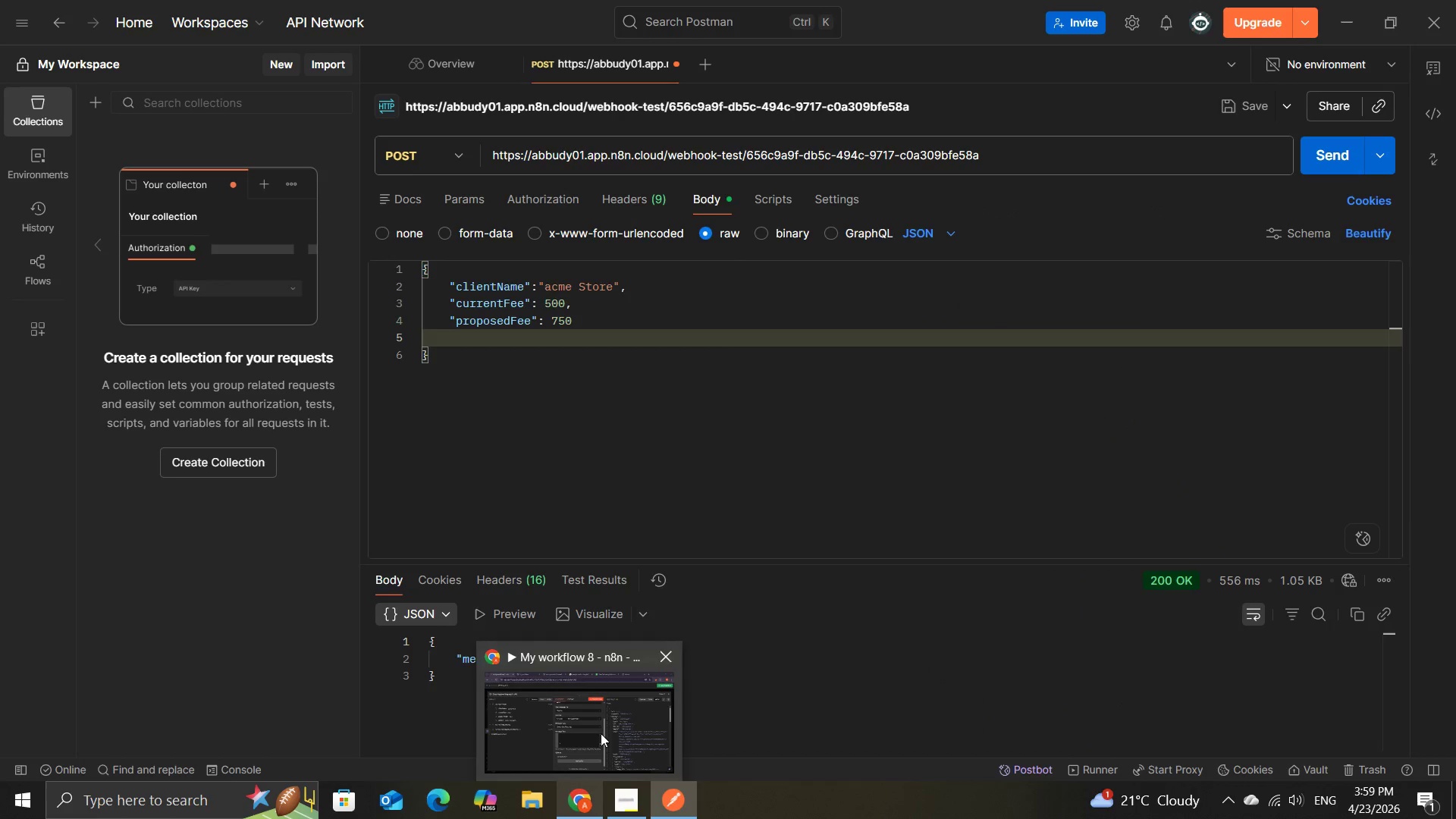 
left_click([601, 732])
 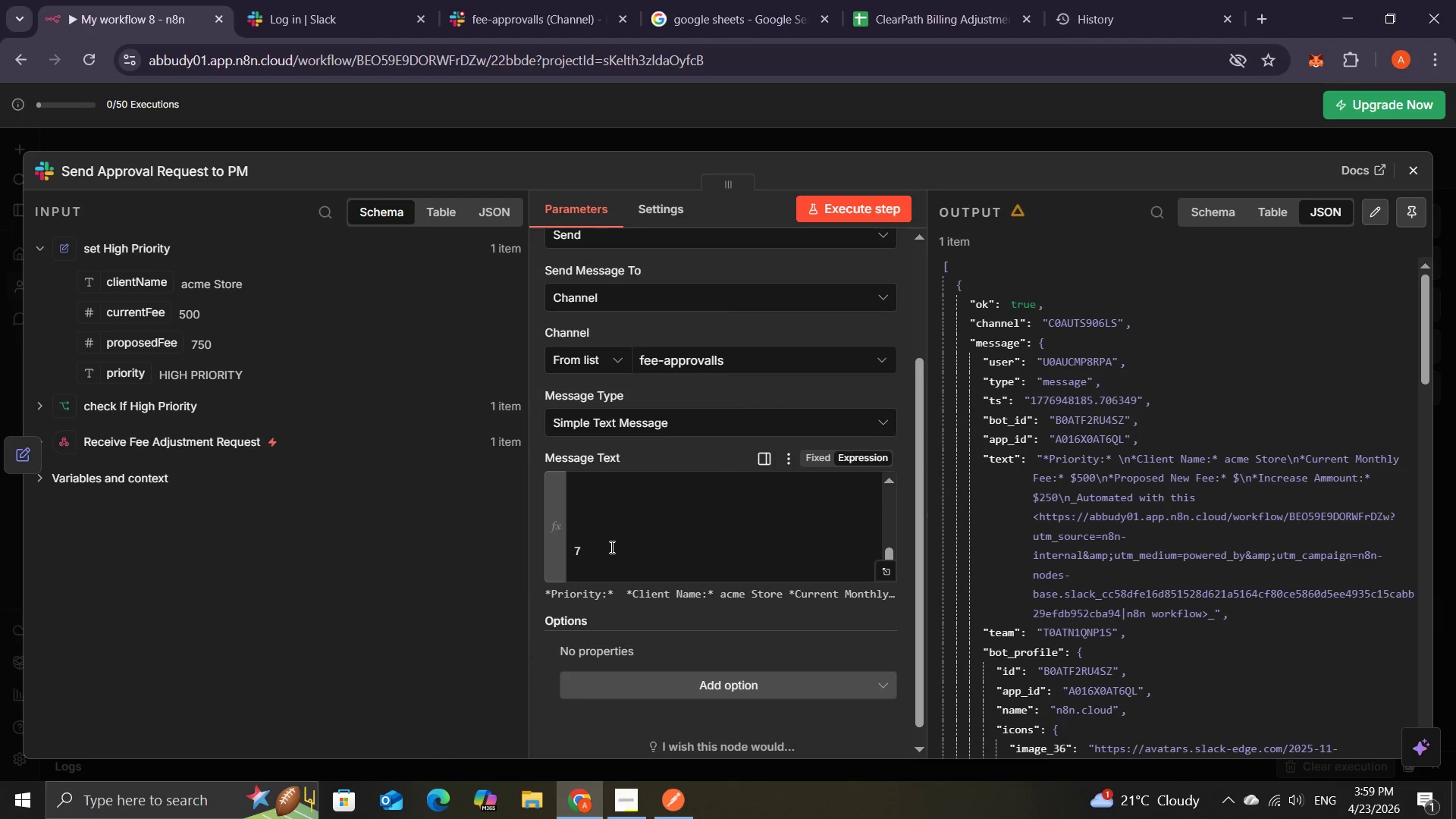 
left_click([610, 546])
 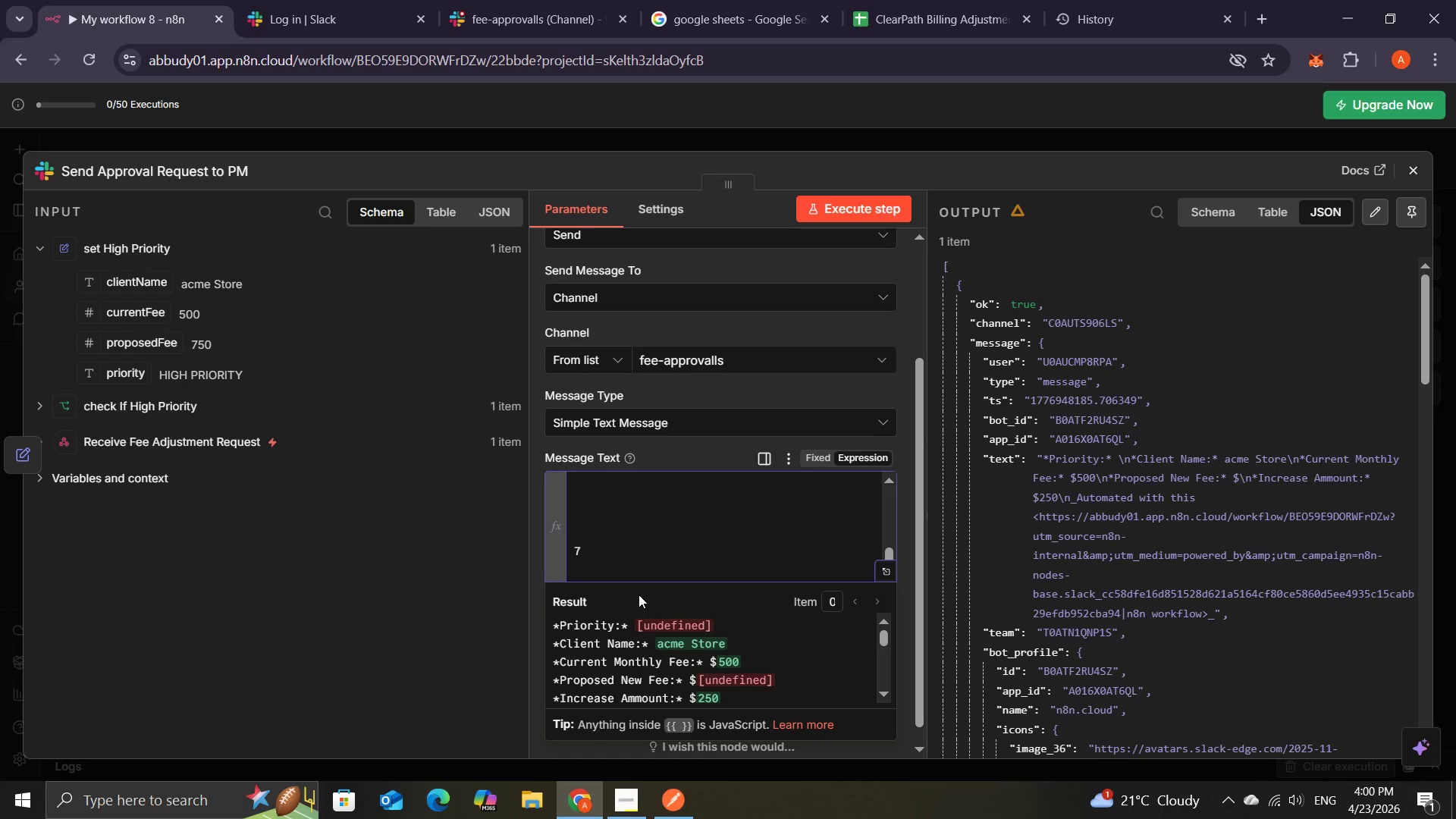 
wait(5.41)
 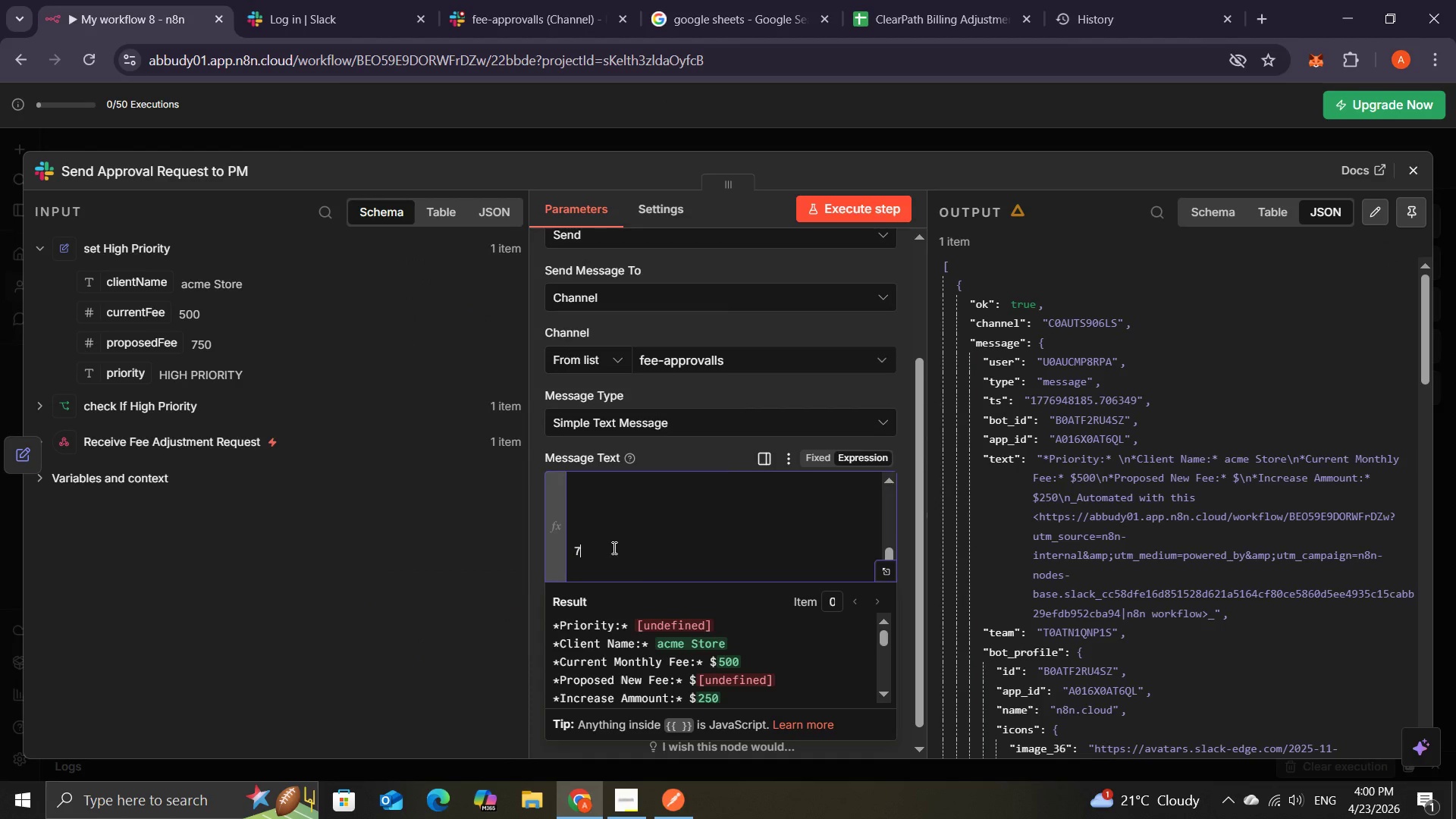 
key(Backspace)
 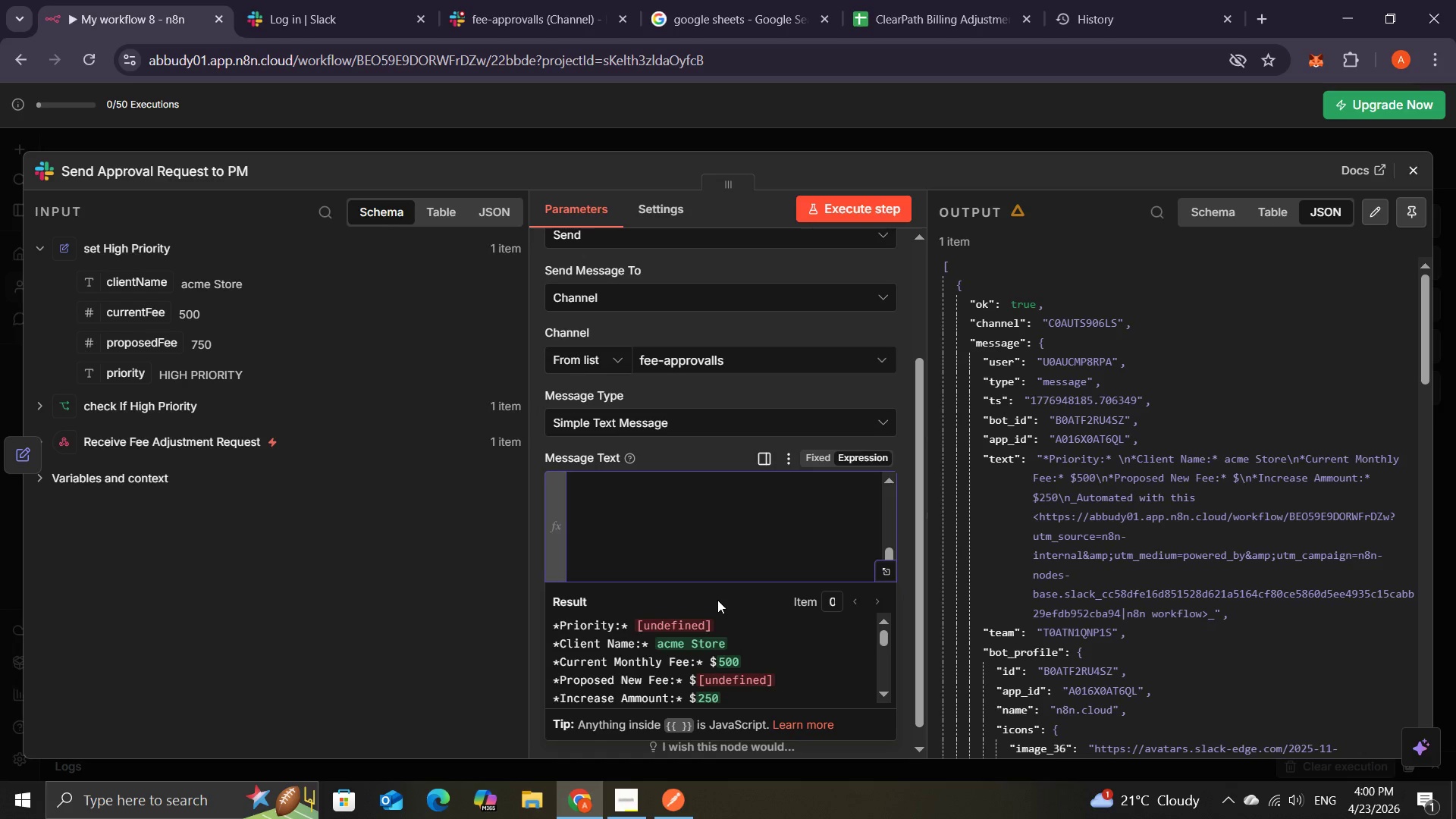 
wait(12.64)
 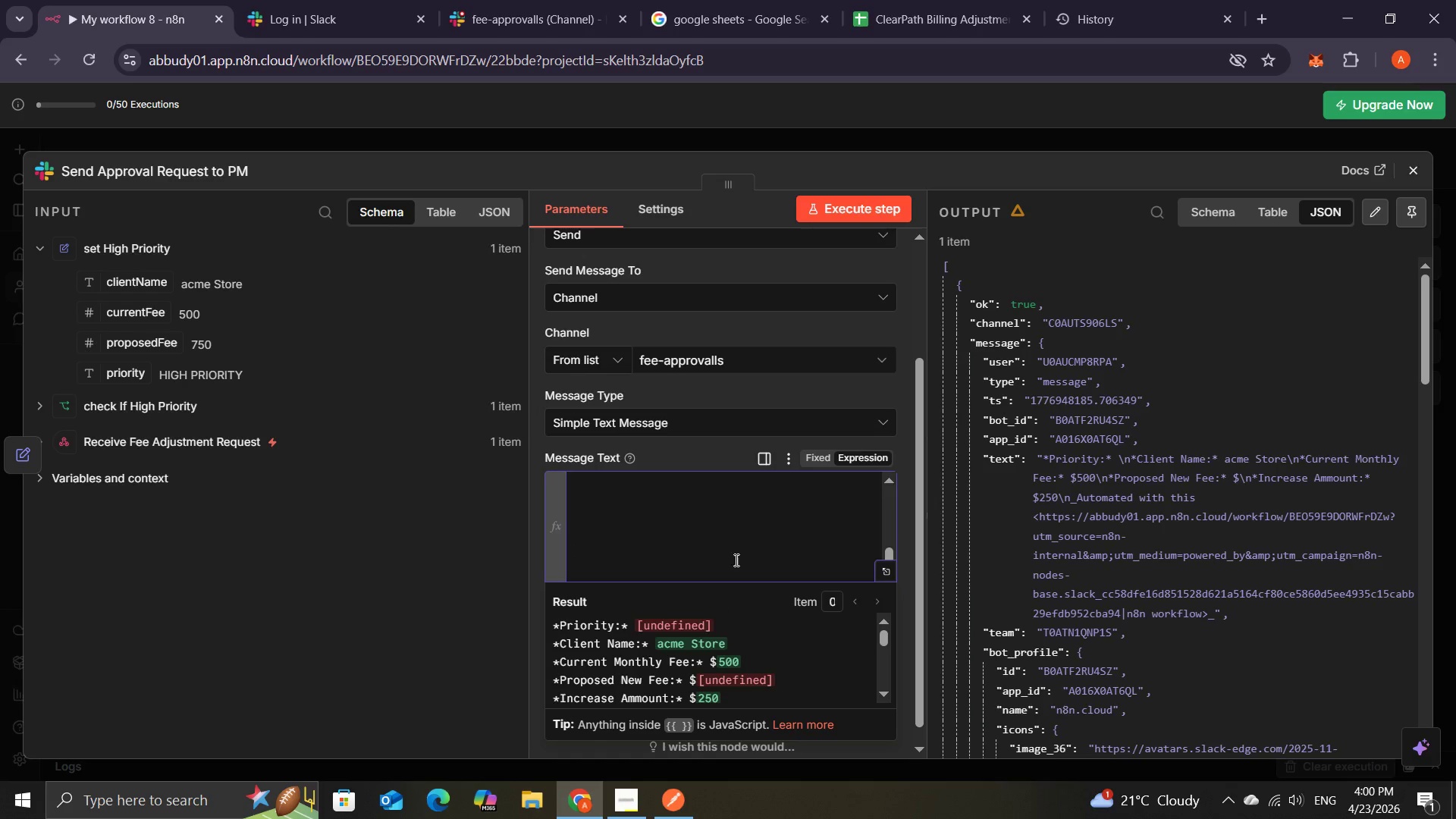 
key(Control+Z)
 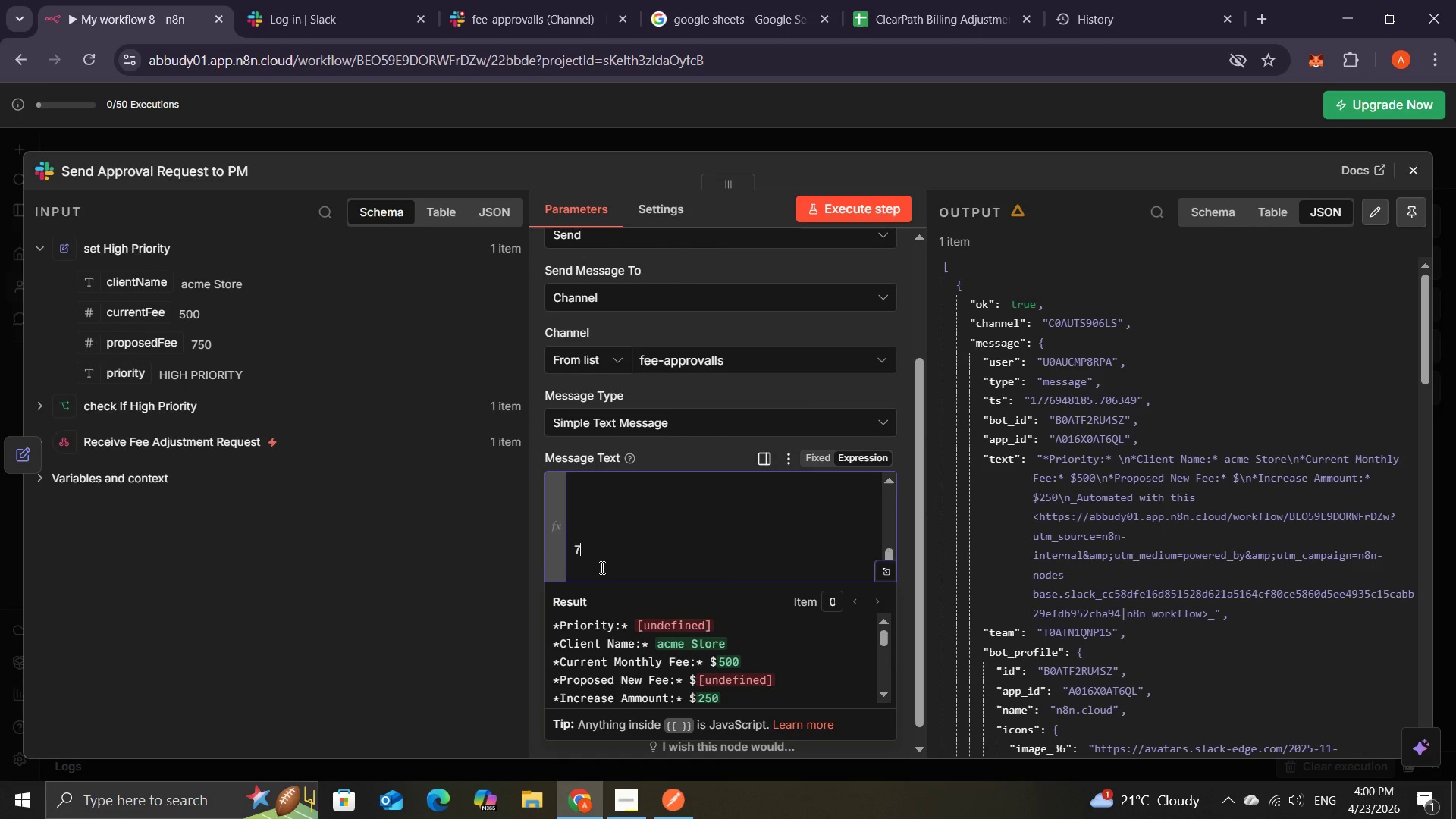 
key(Control+Z)
 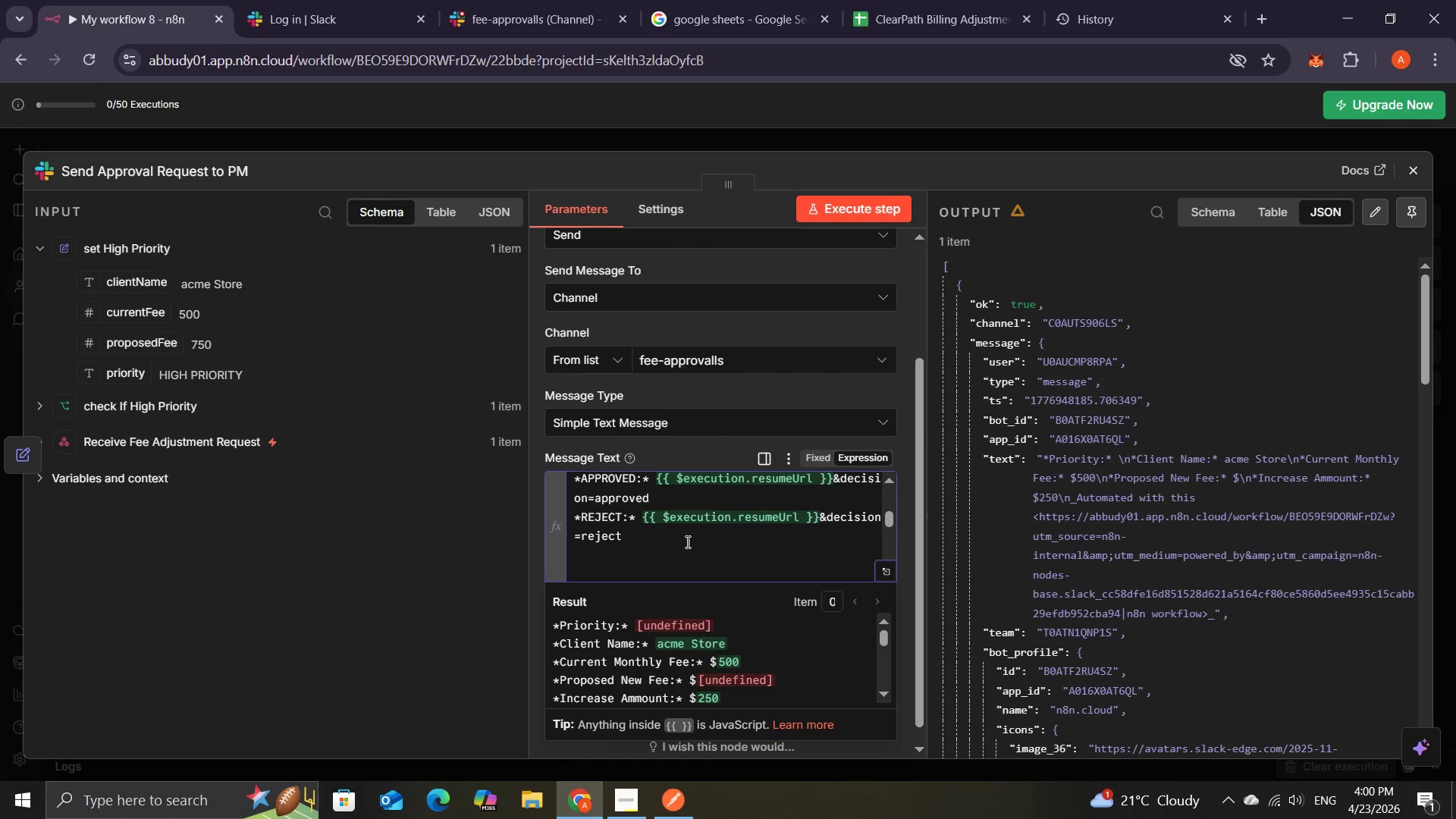 
wait(11.86)
 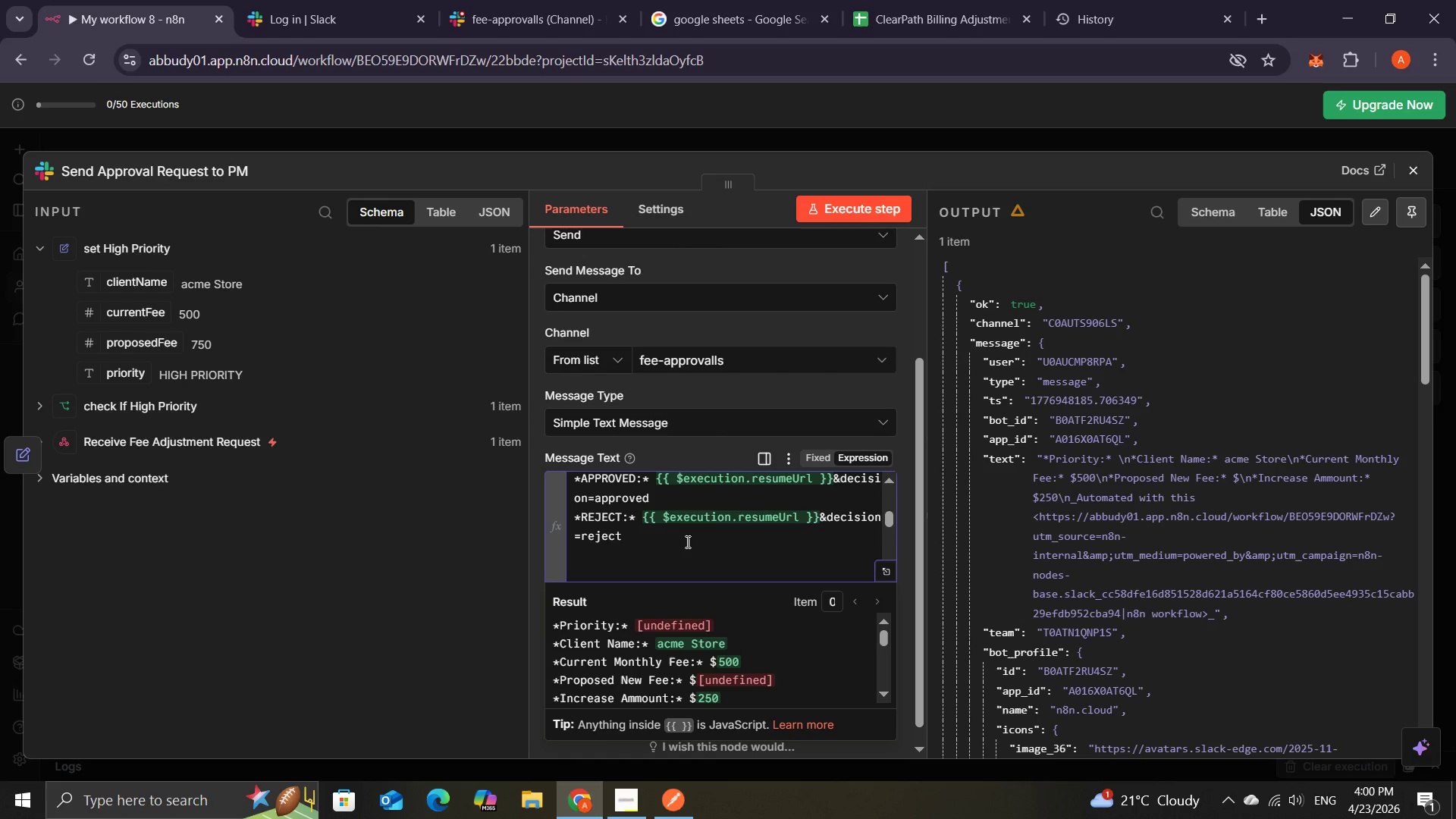 
left_click([886, 573])
 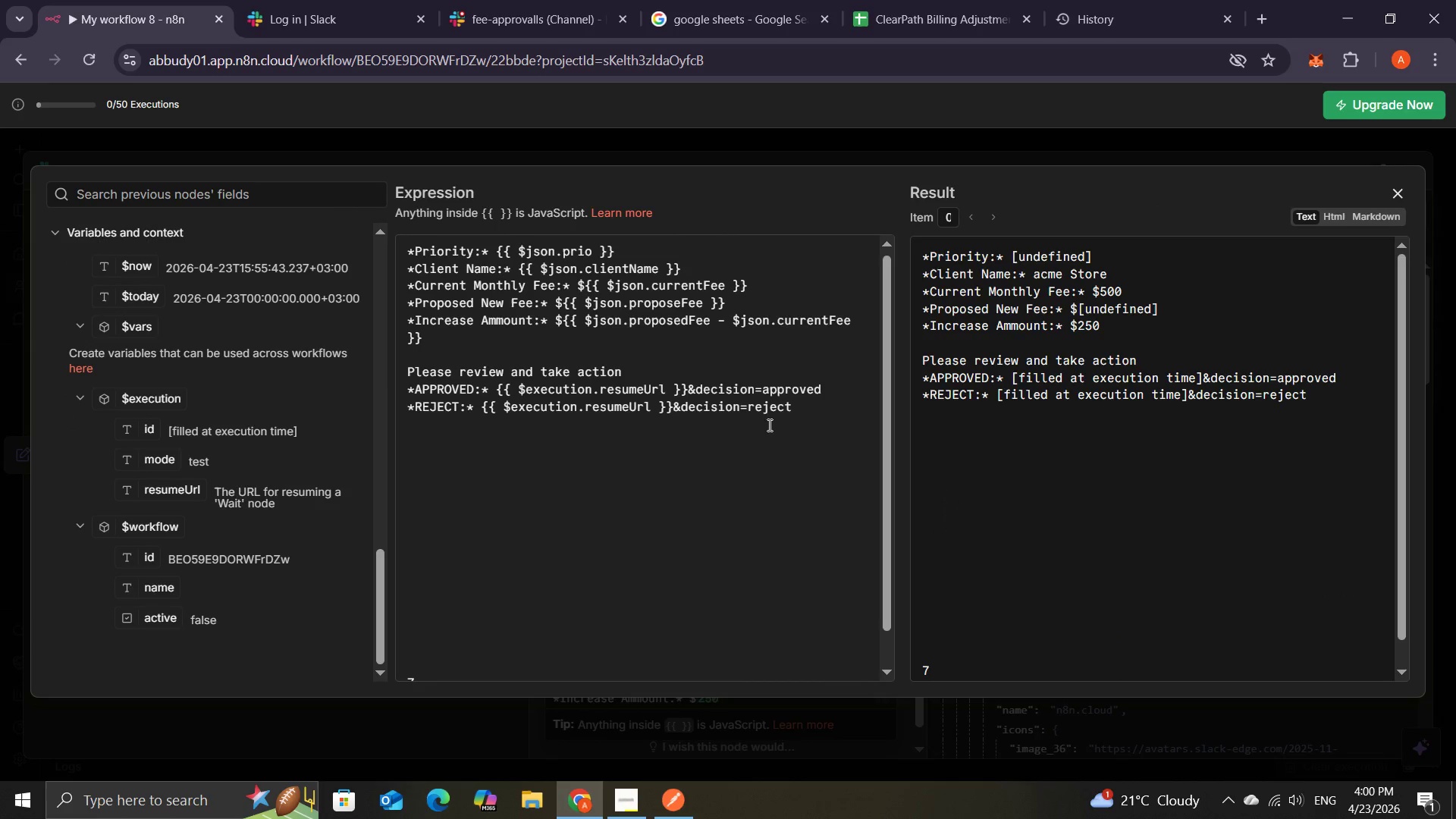 
left_click([797, 410])
 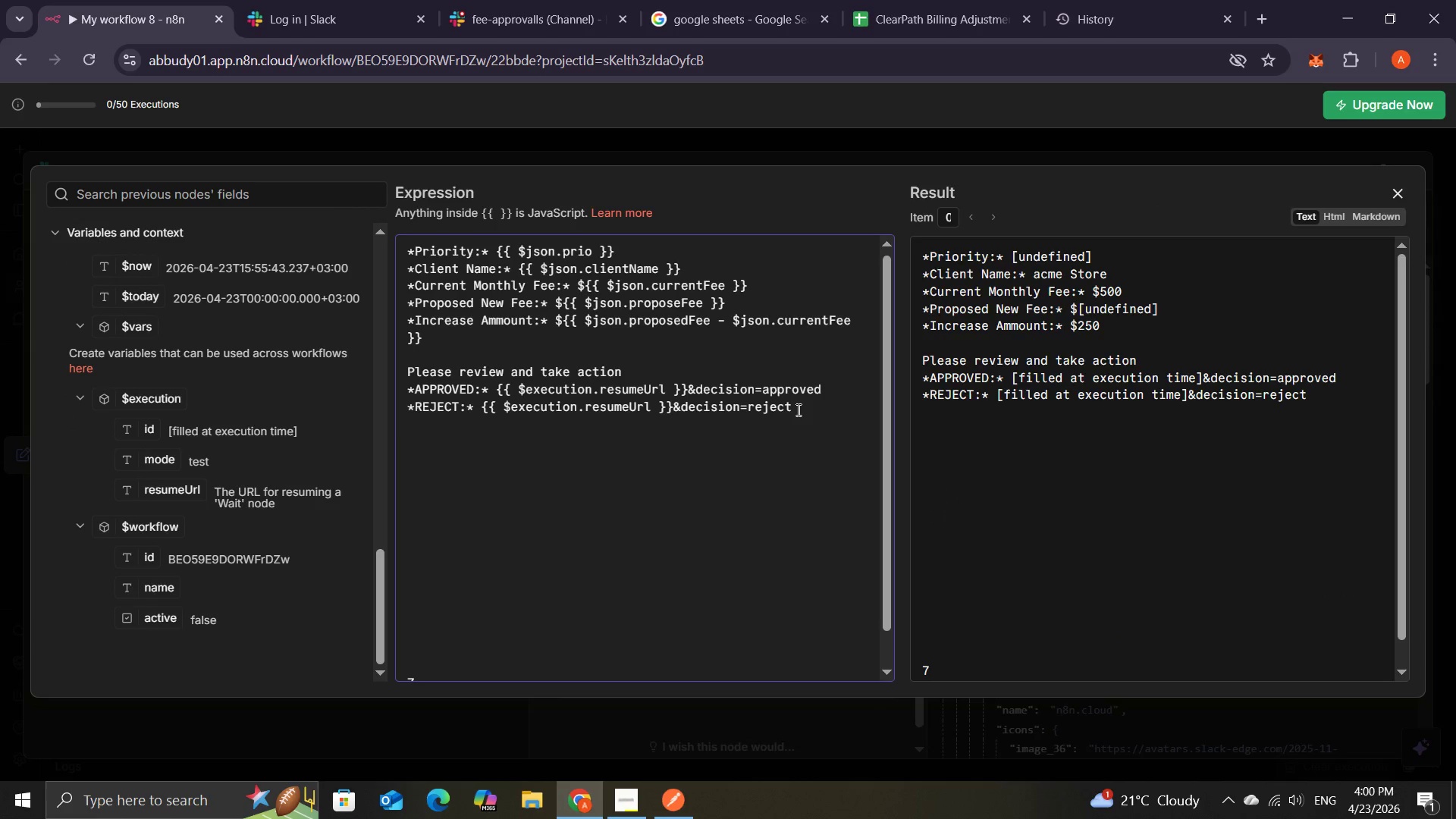 
type(ed)
 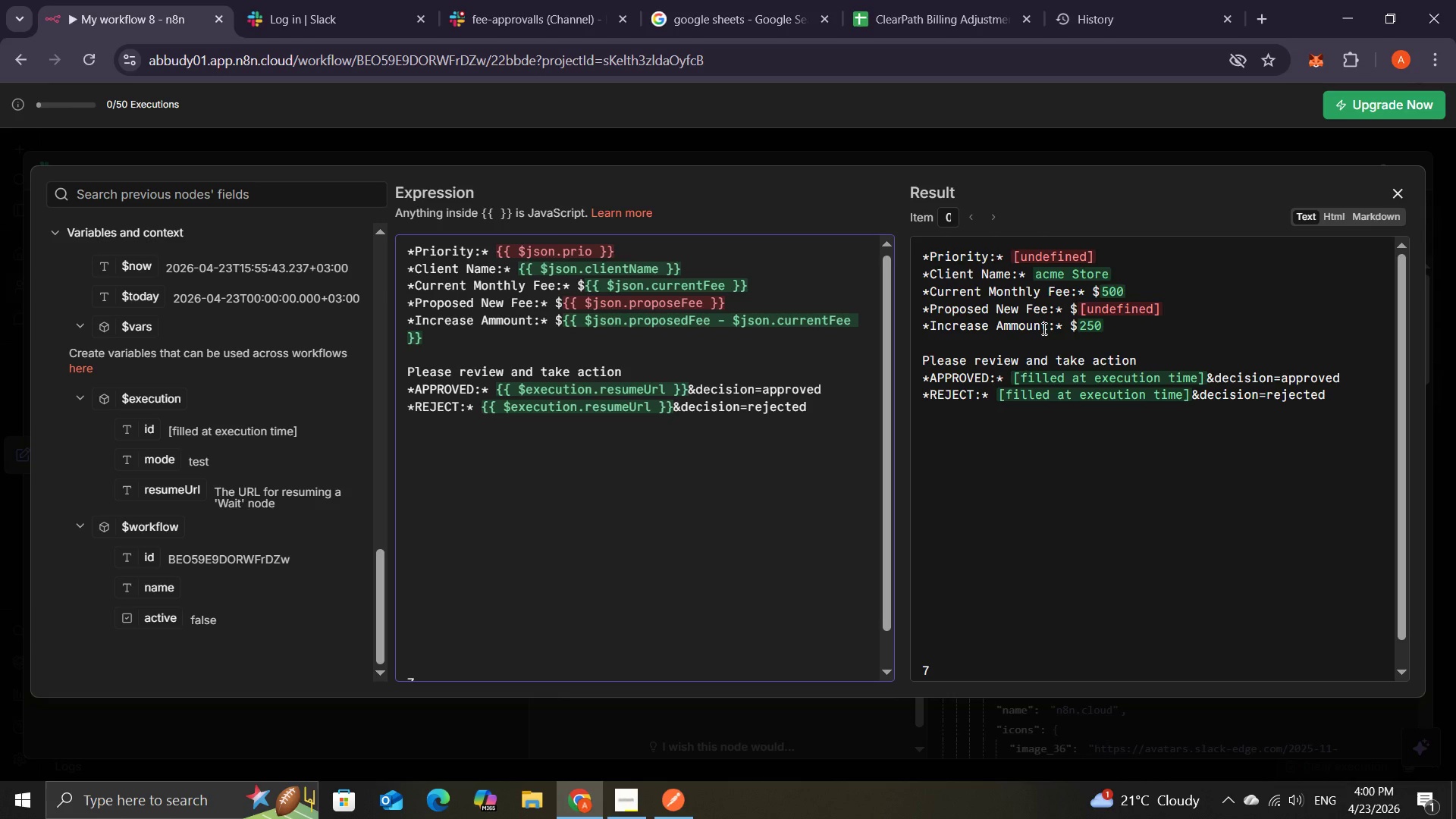 
wait(14.56)
 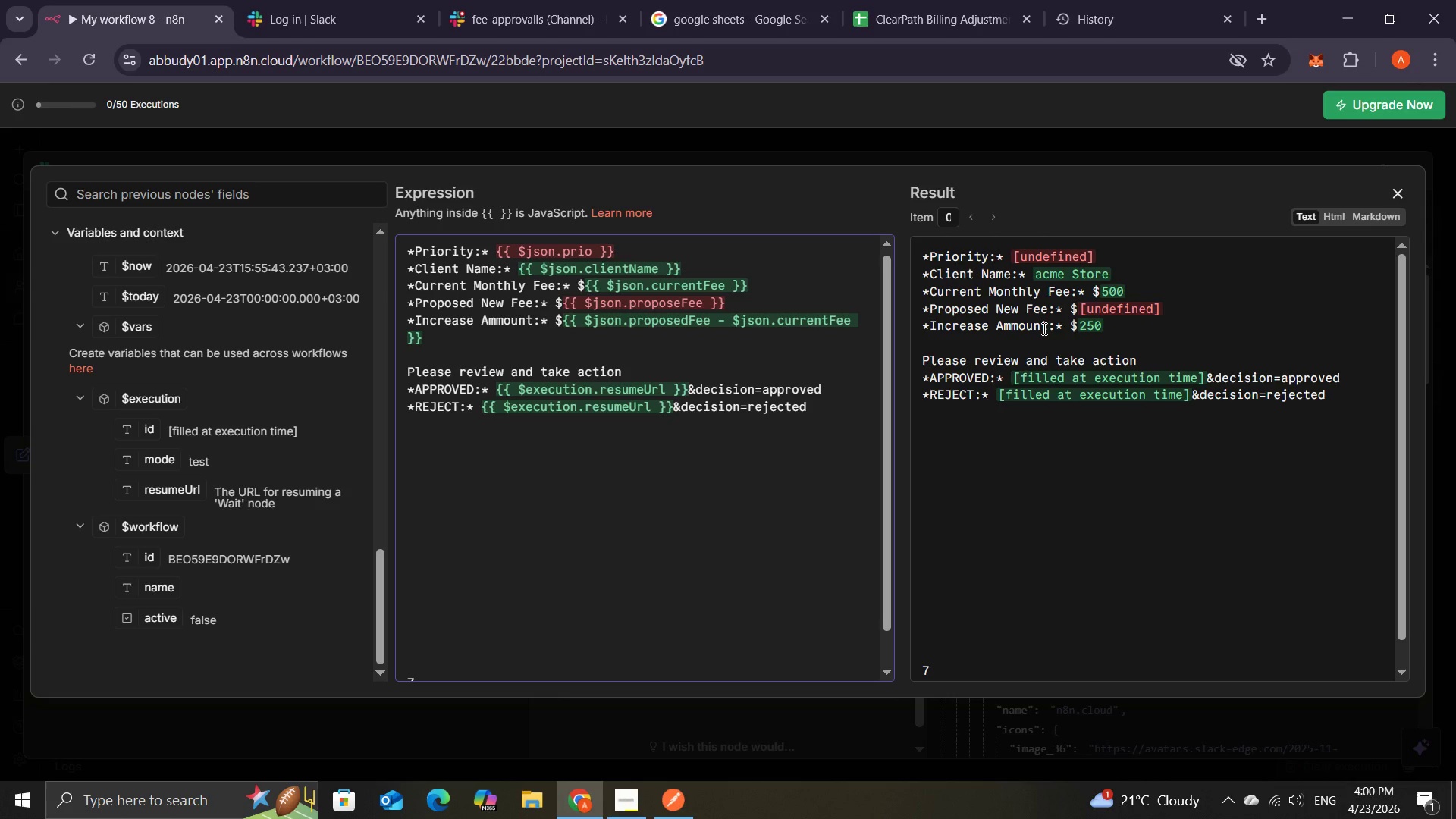 
left_click([676, 301])
 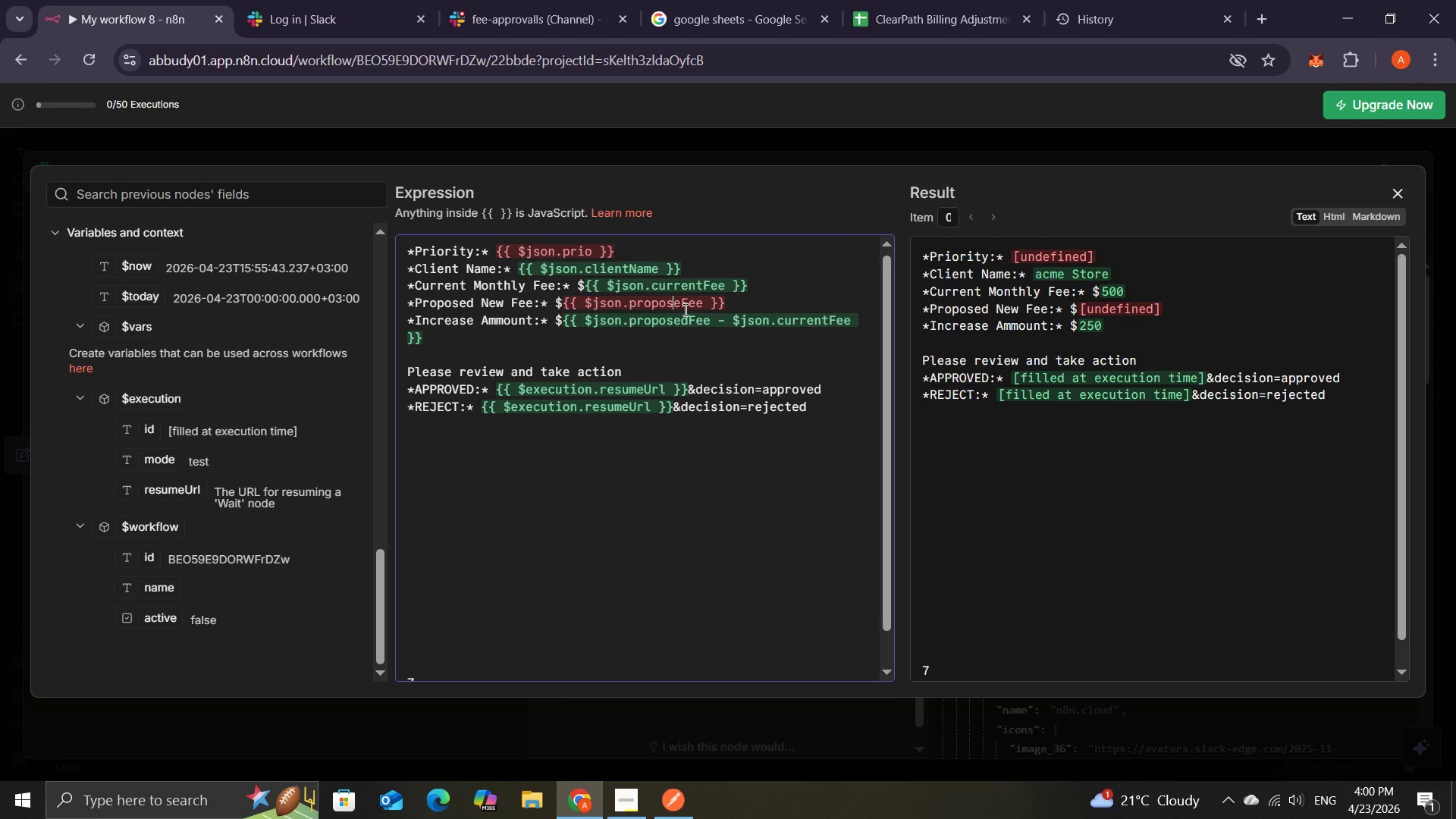 
left_click([684, 309])
 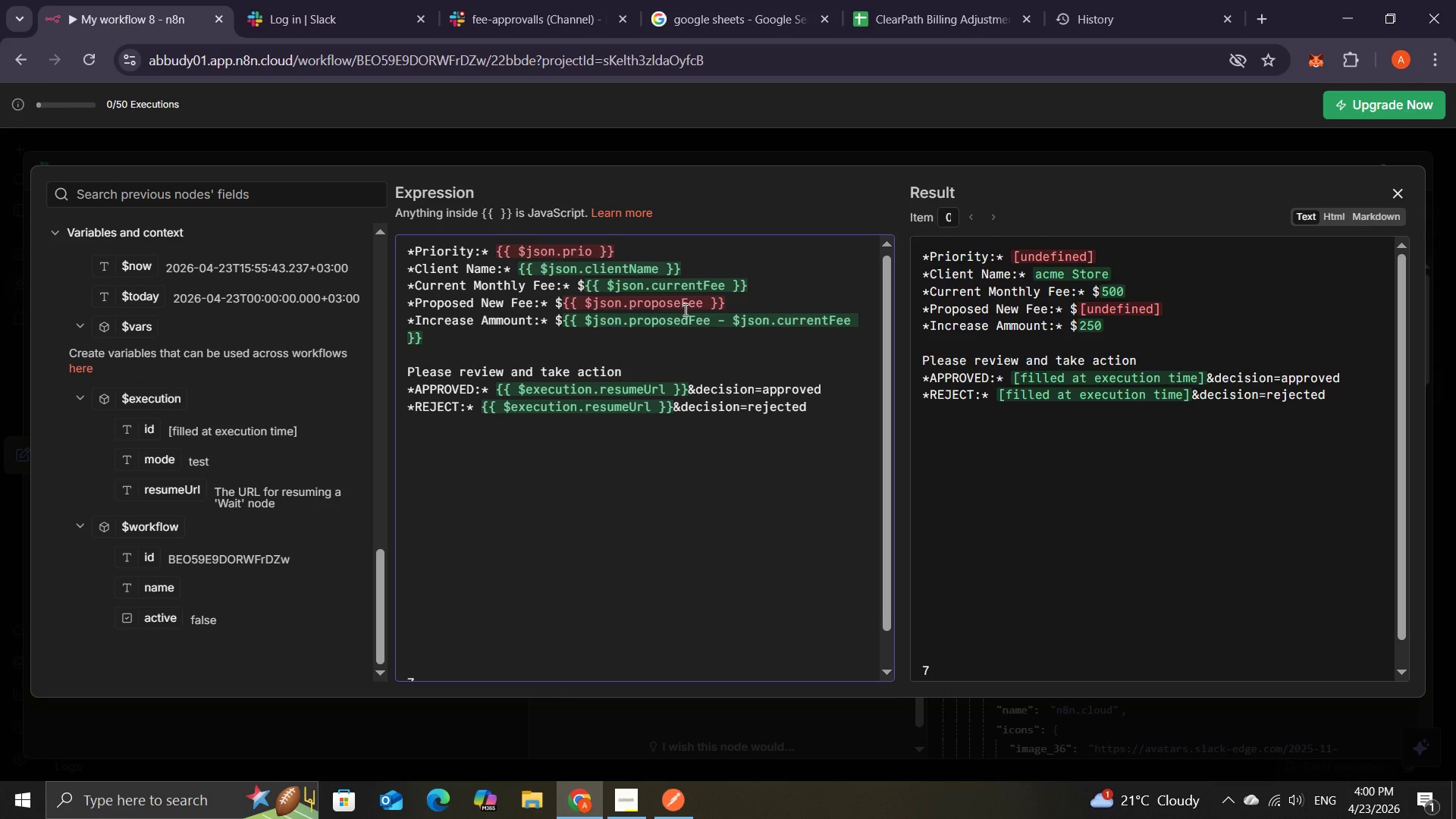 
wait(6.44)
 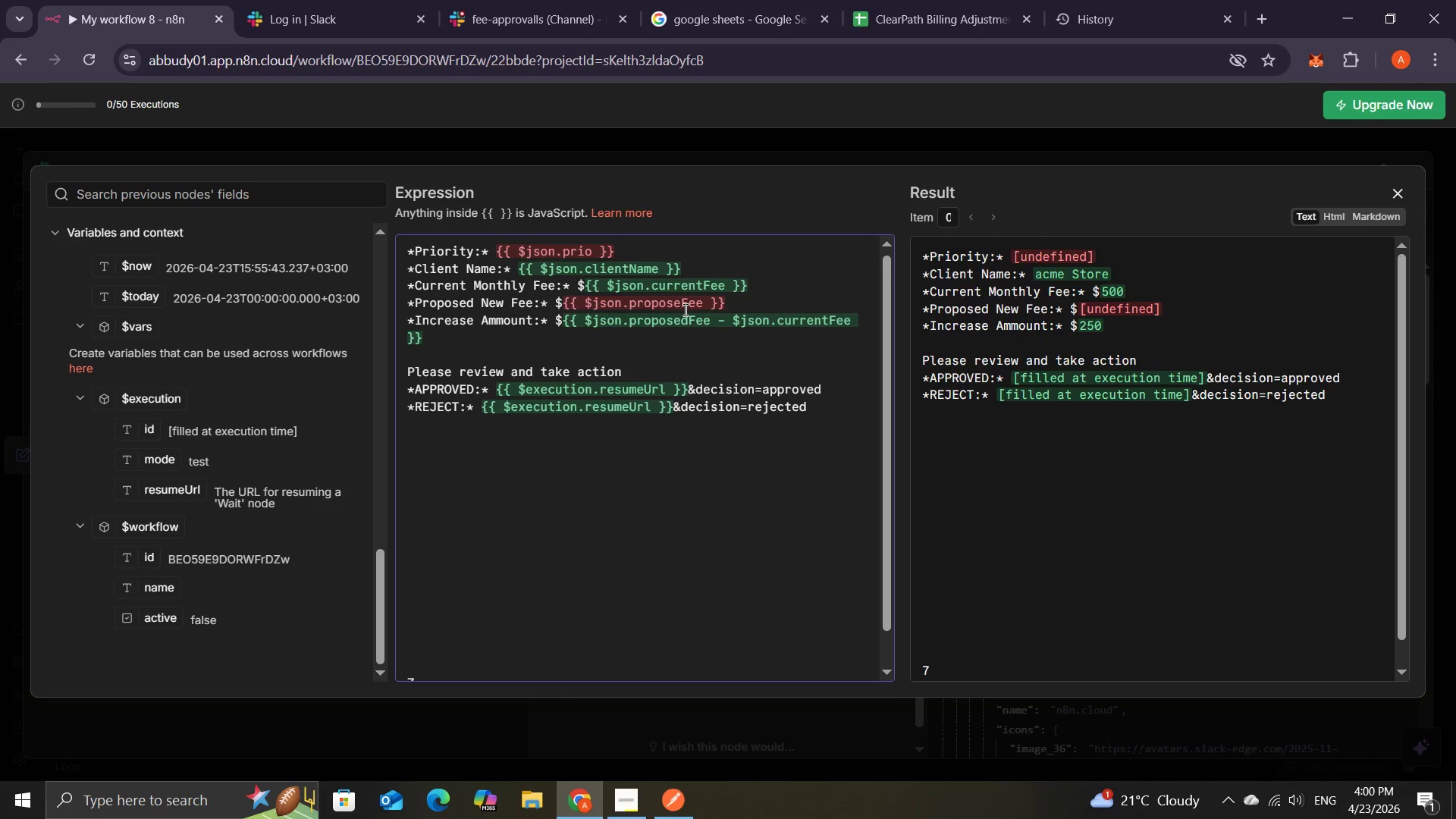 
key(D)
 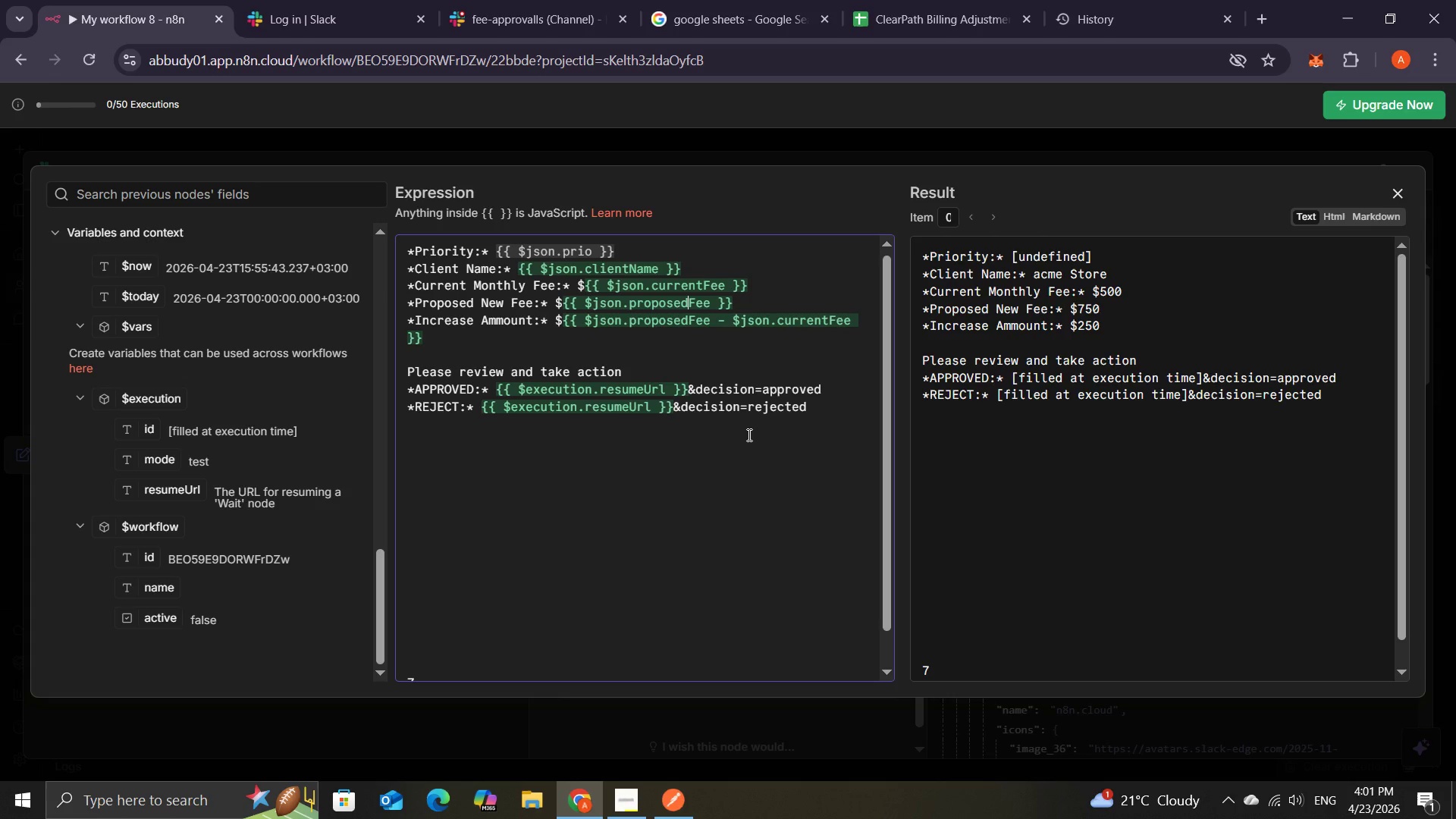 
wait(12.91)
 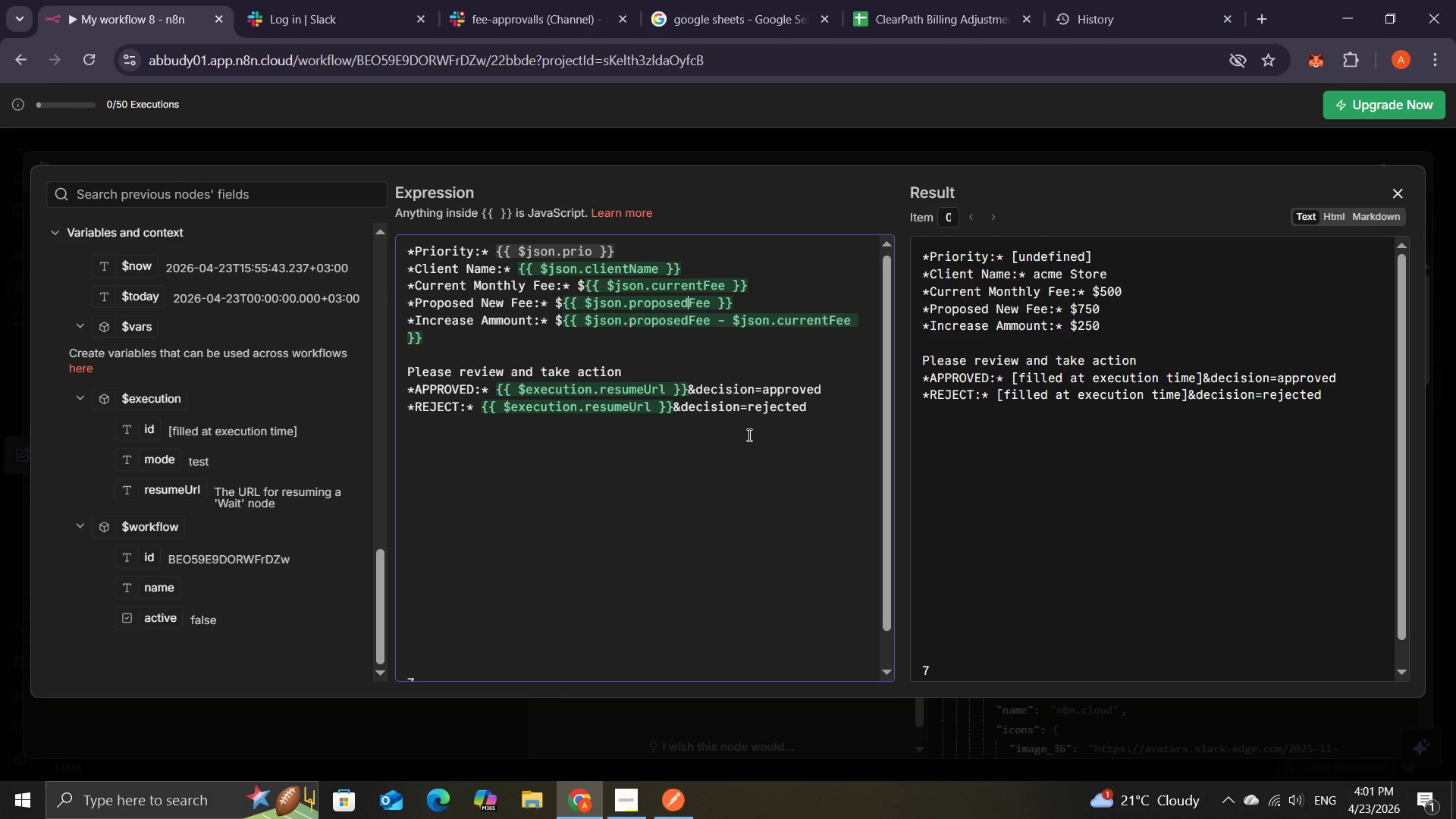 
left_click([1395, 188])
 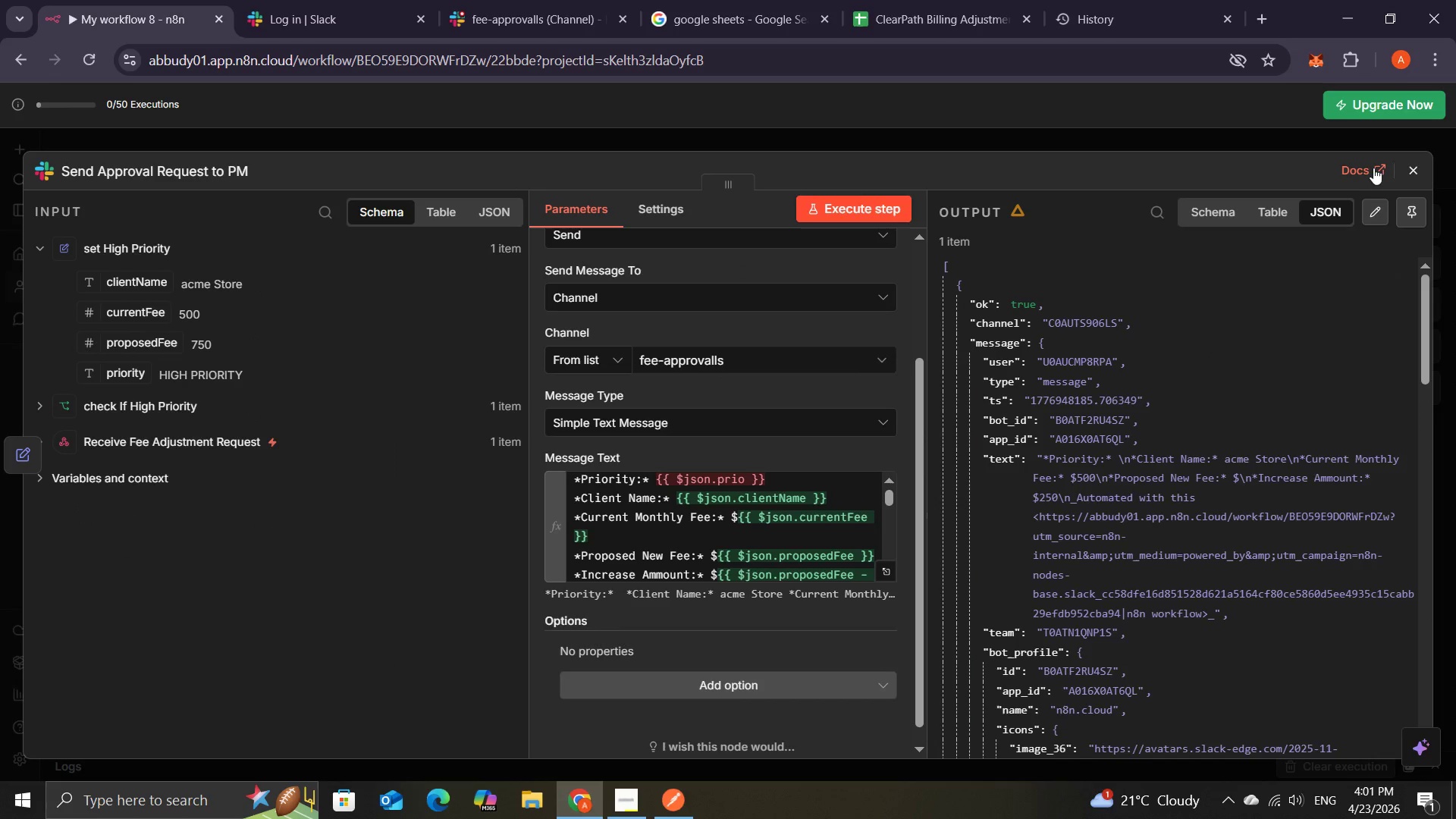 
left_click([1414, 168])
 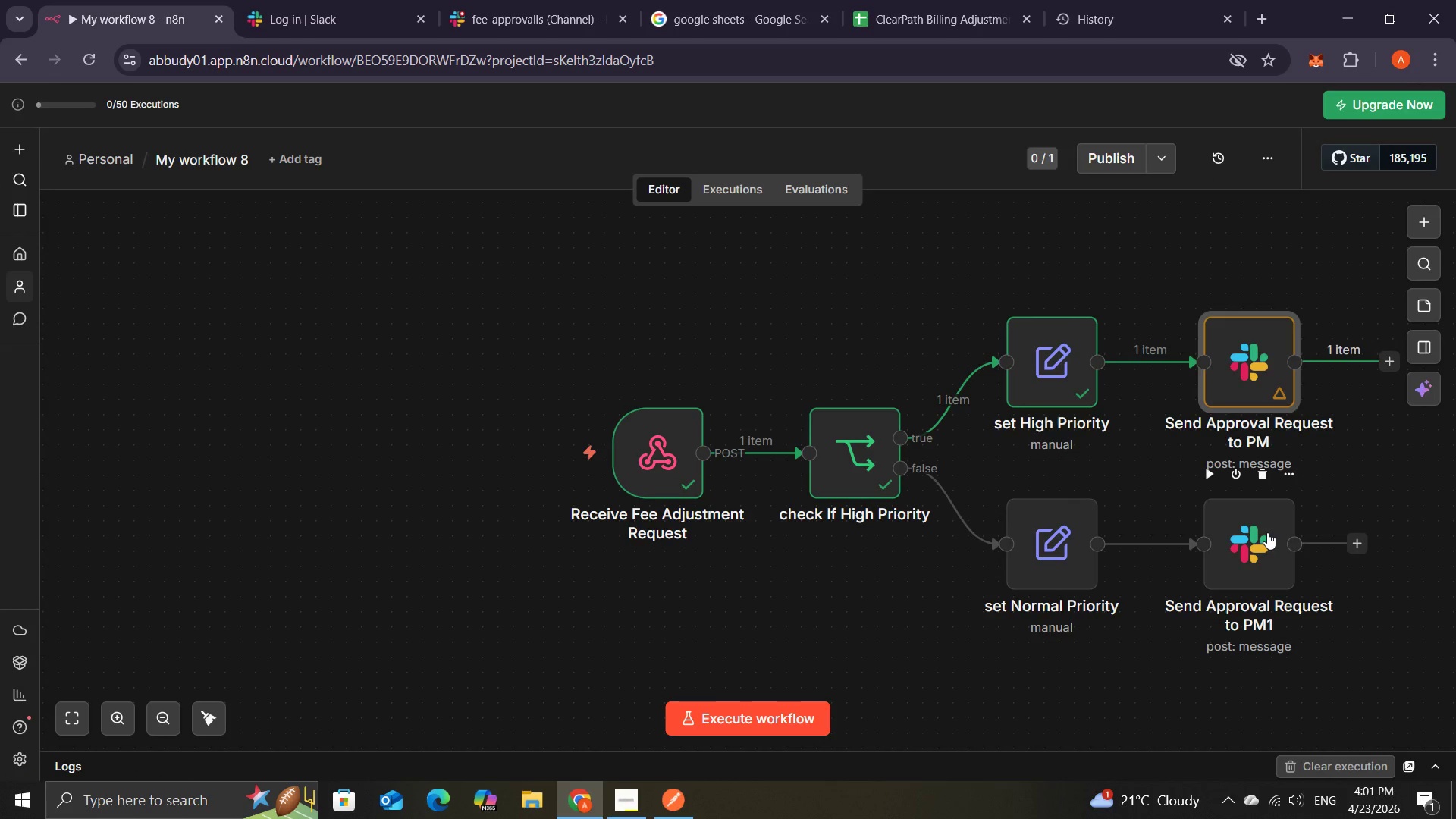 
left_click([1267, 534])
 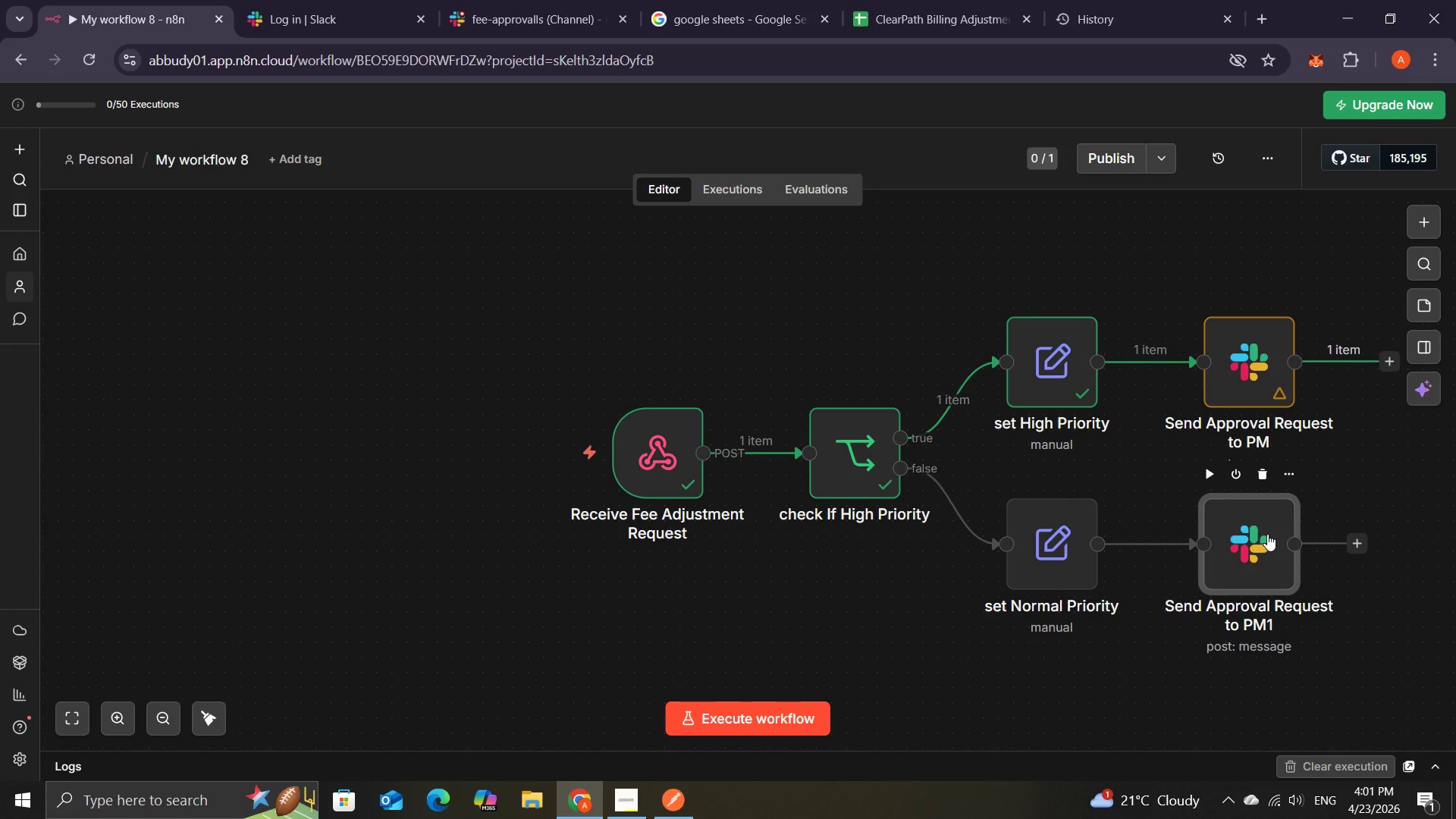 
double_click([1267, 534])
 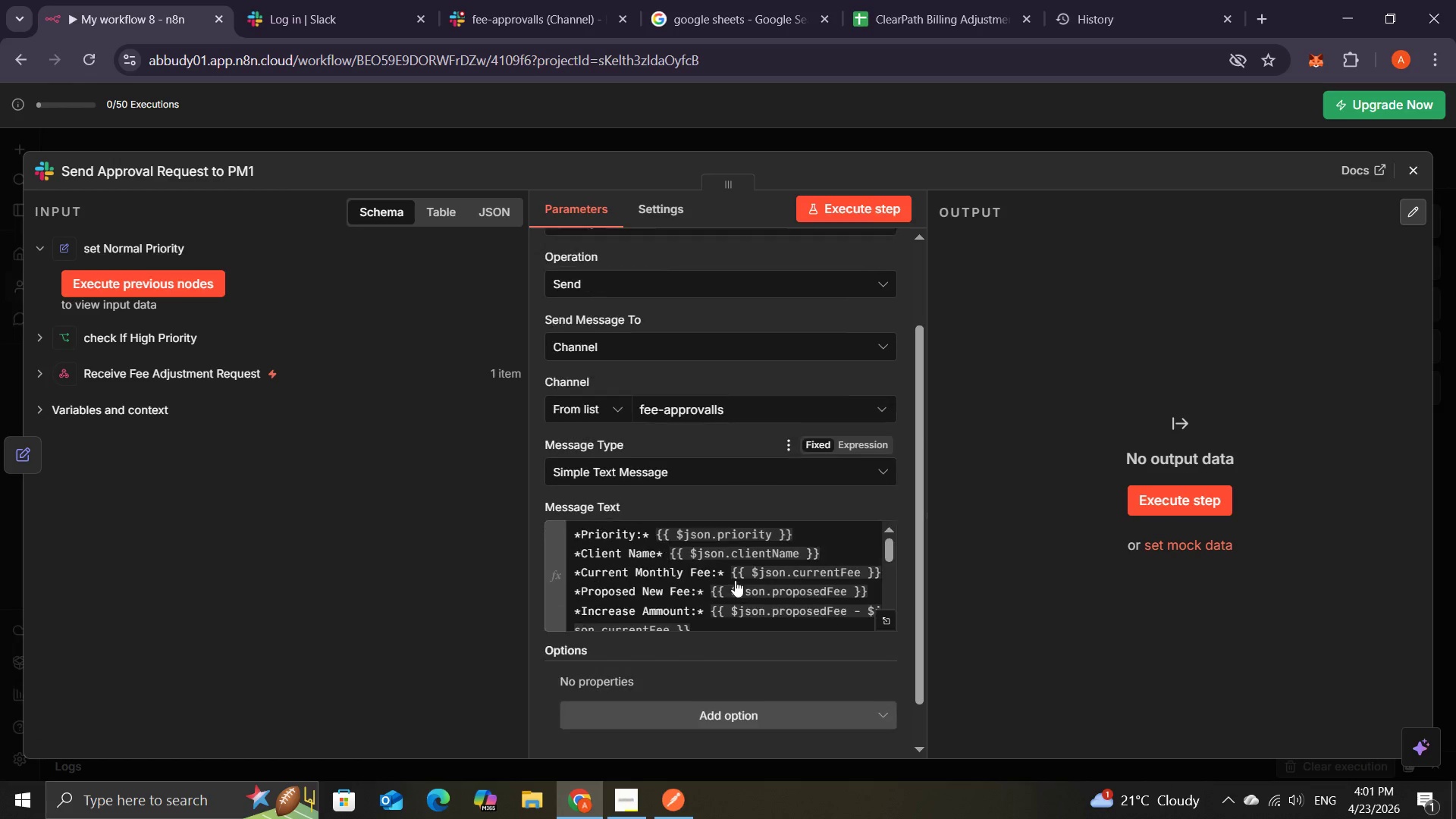 
wait(5.97)
 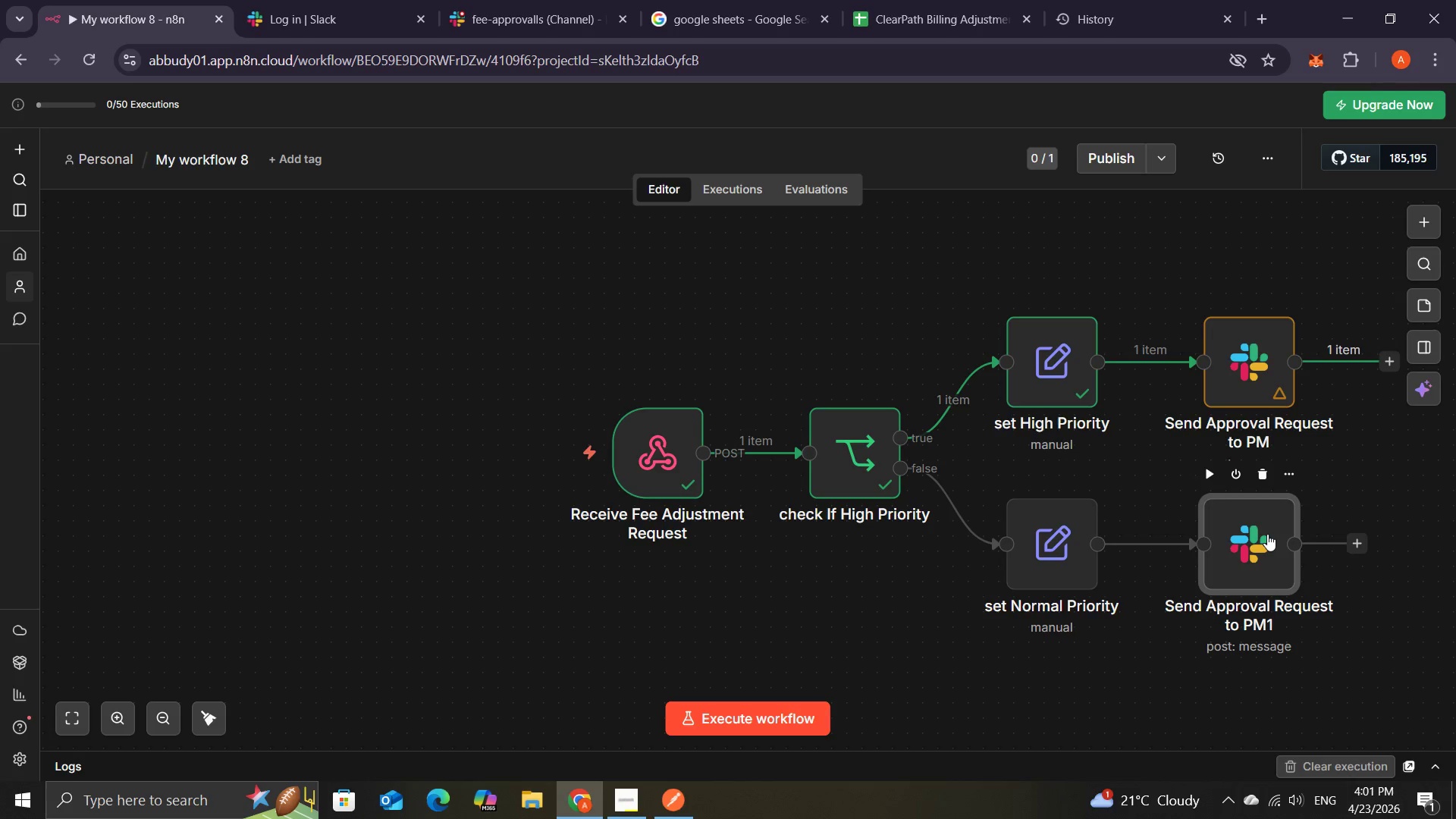 
left_click([881, 601])
 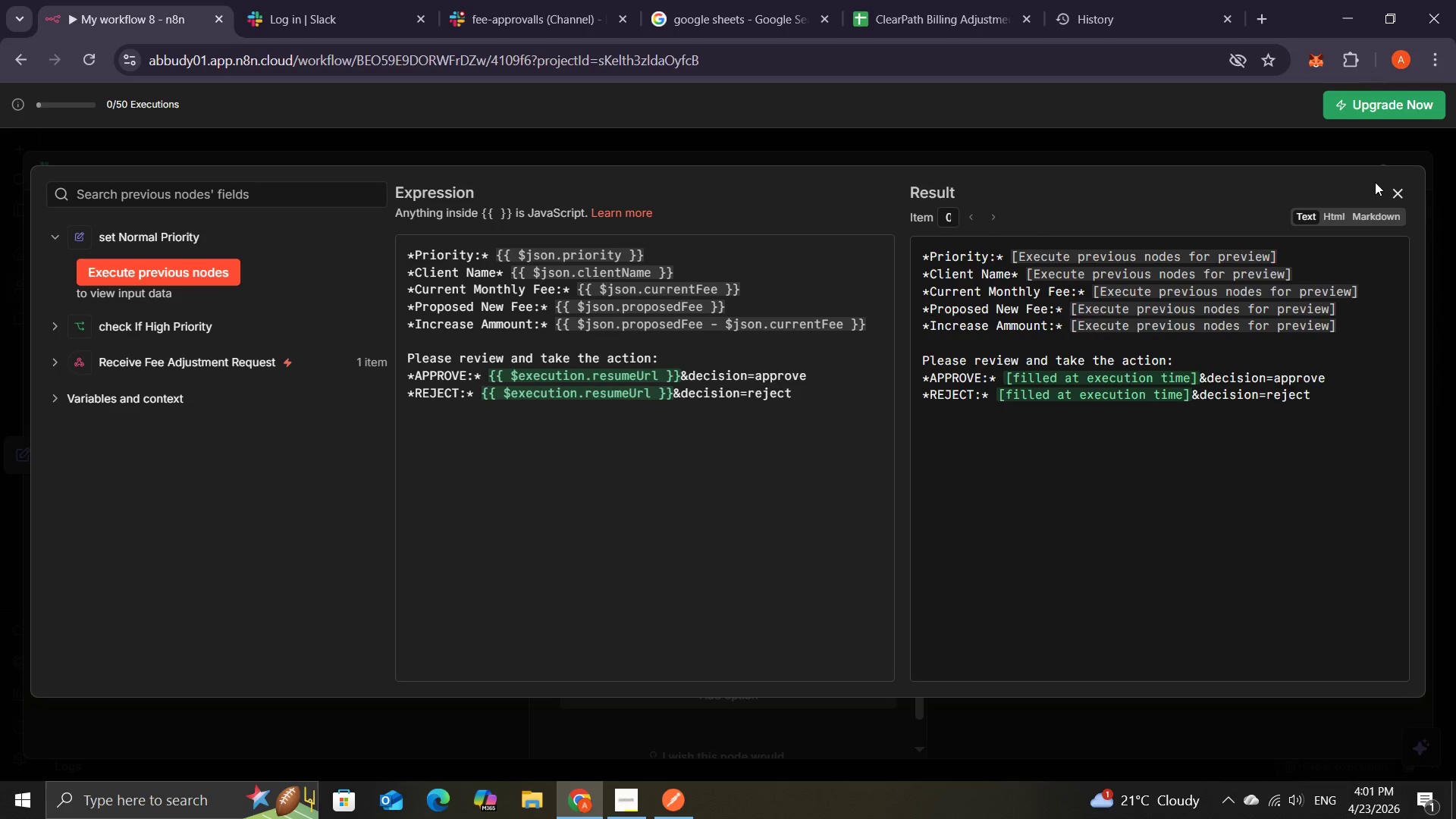 
wait(5.91)
 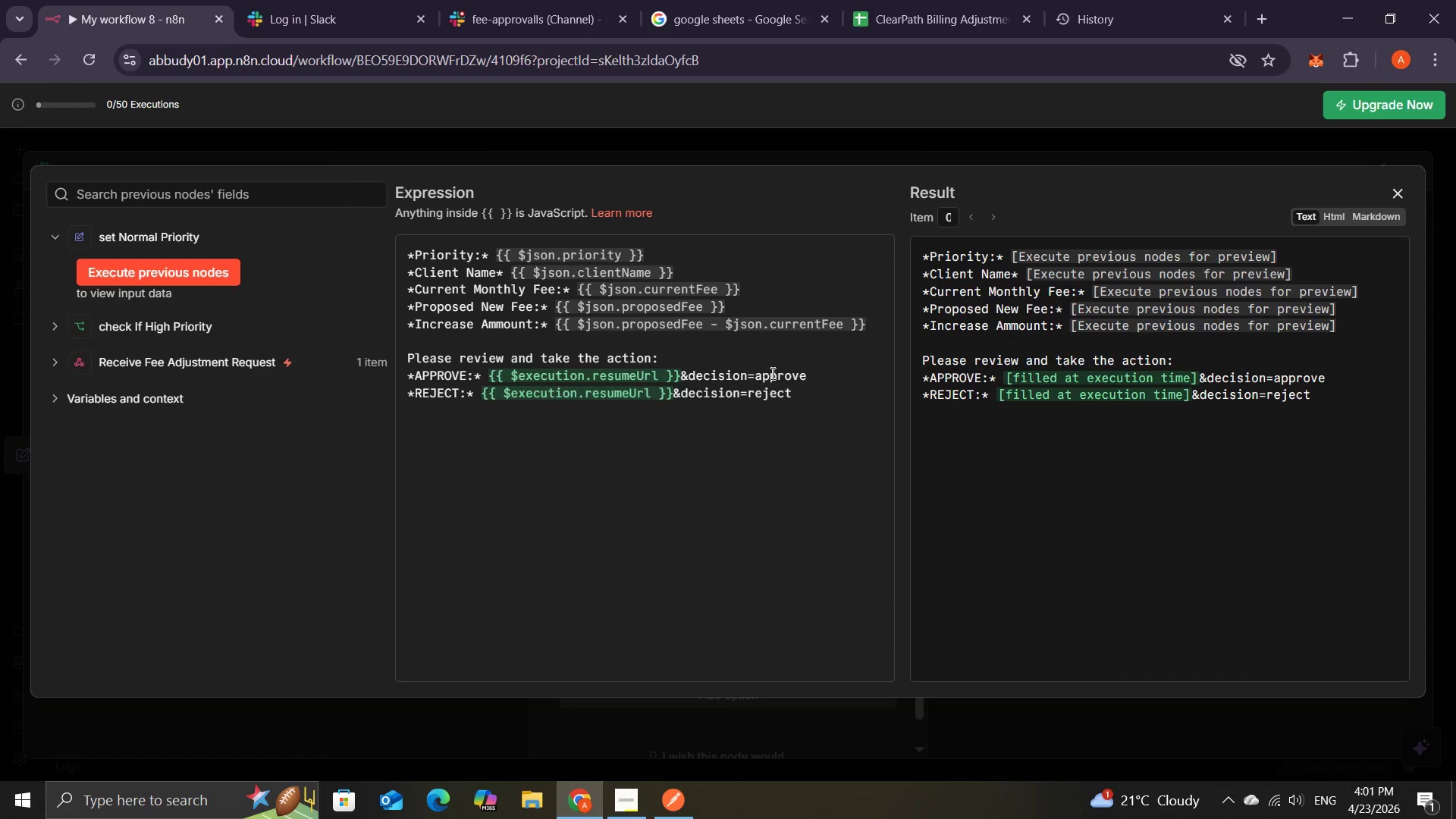 
left_click([1399, 191])
 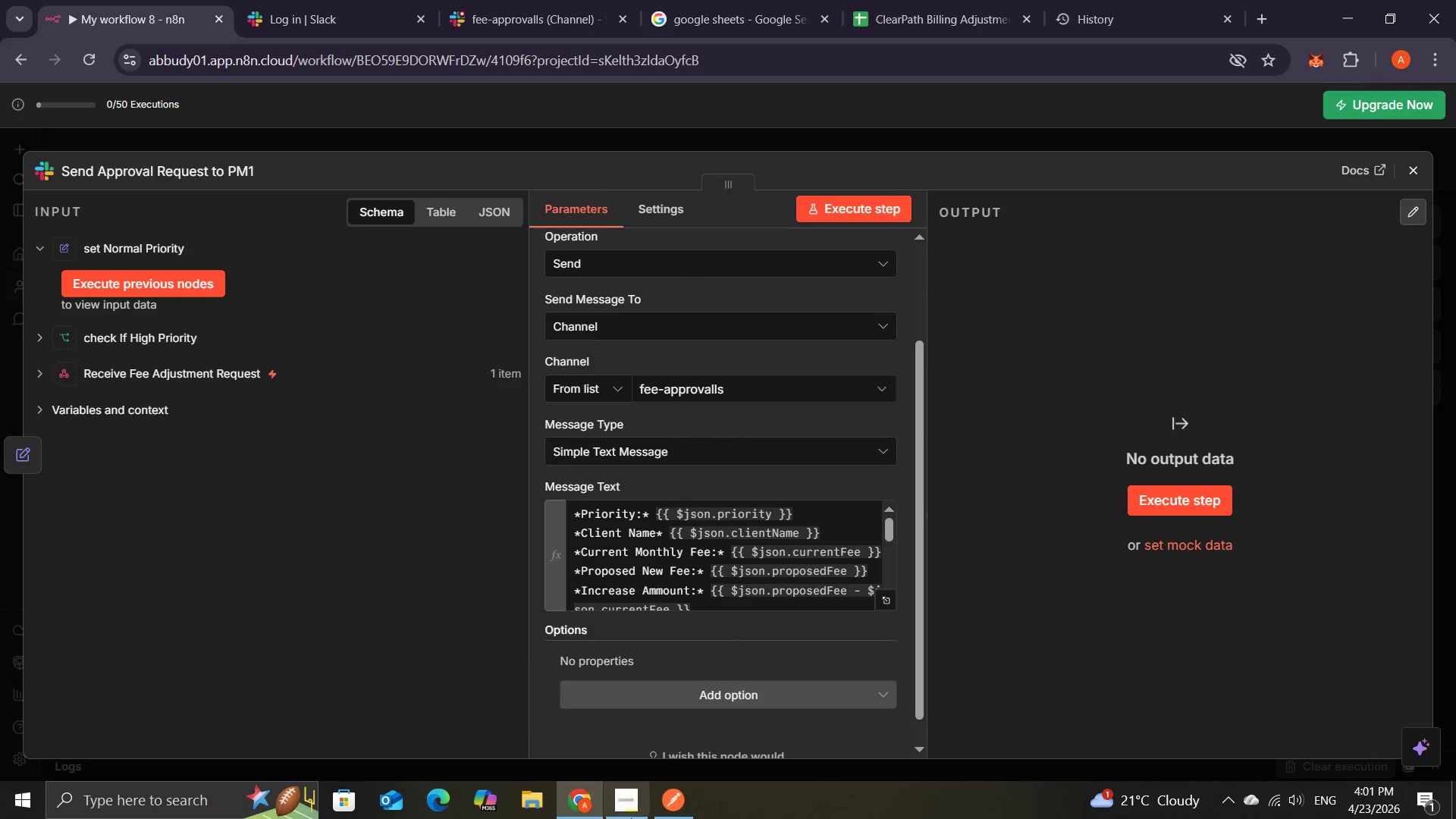 
mouse_move([664, 777])
 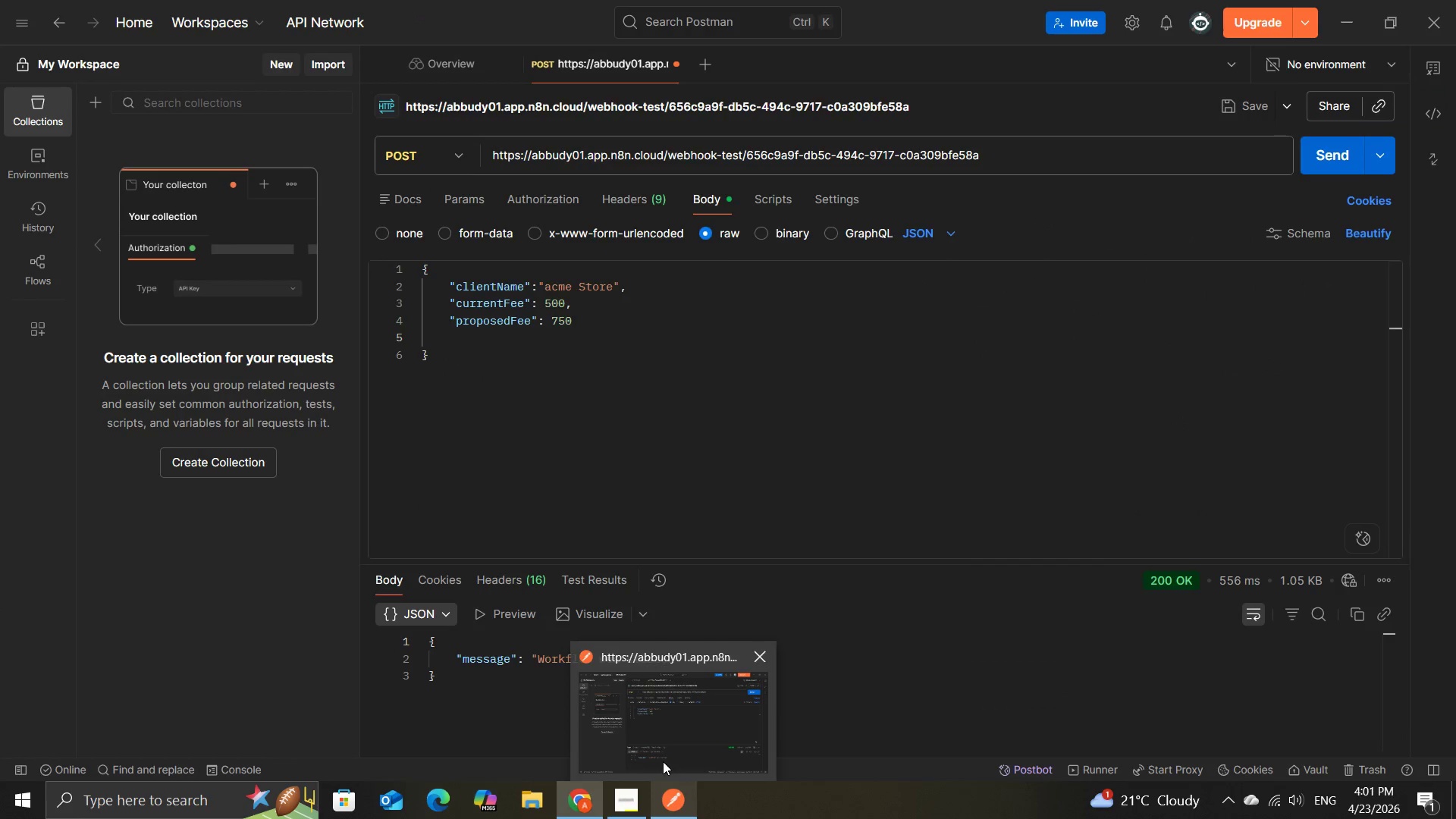 
left_click([663, 761])
 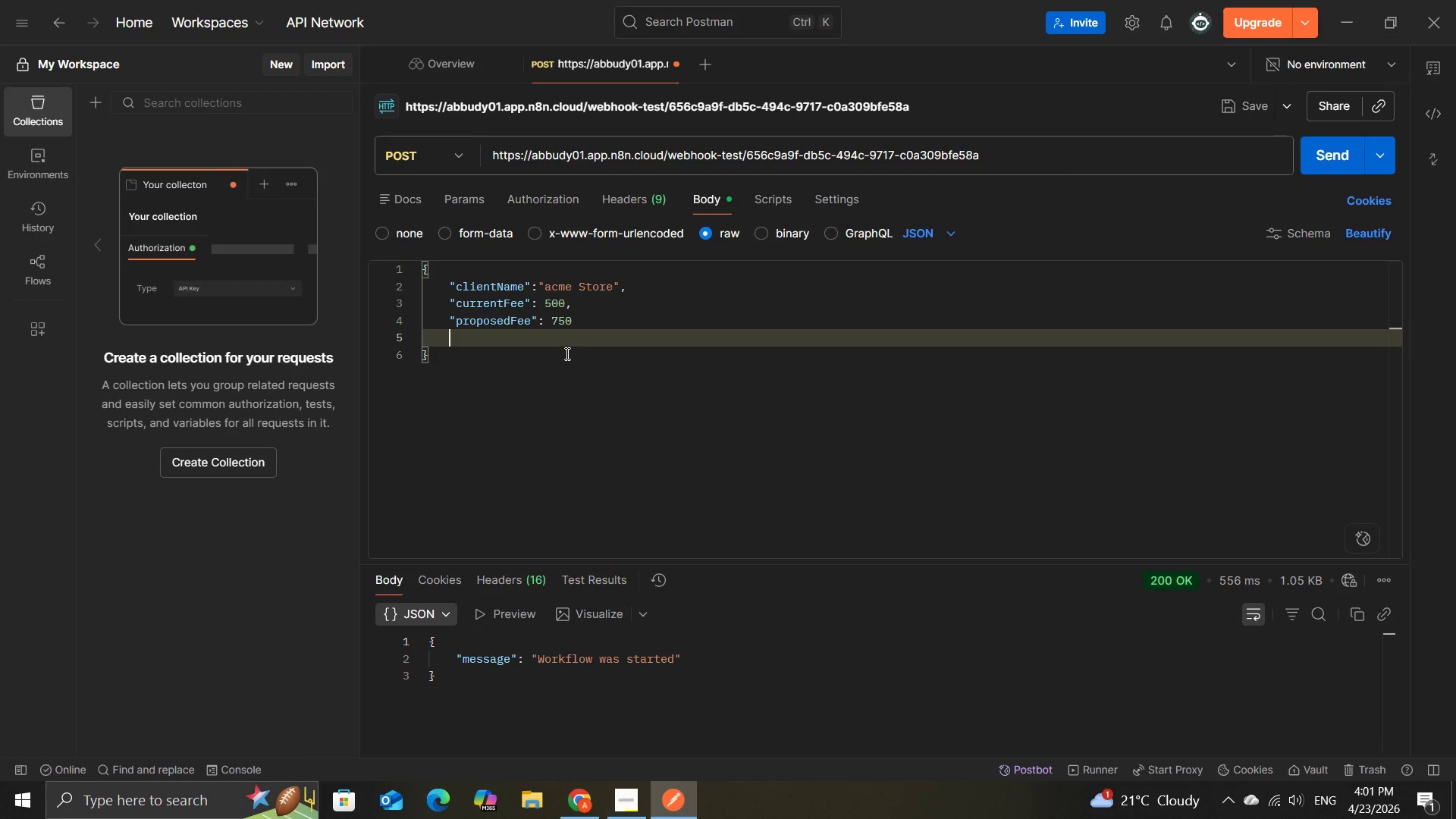 
type(p)
key(Backspace)
type("priorit)
 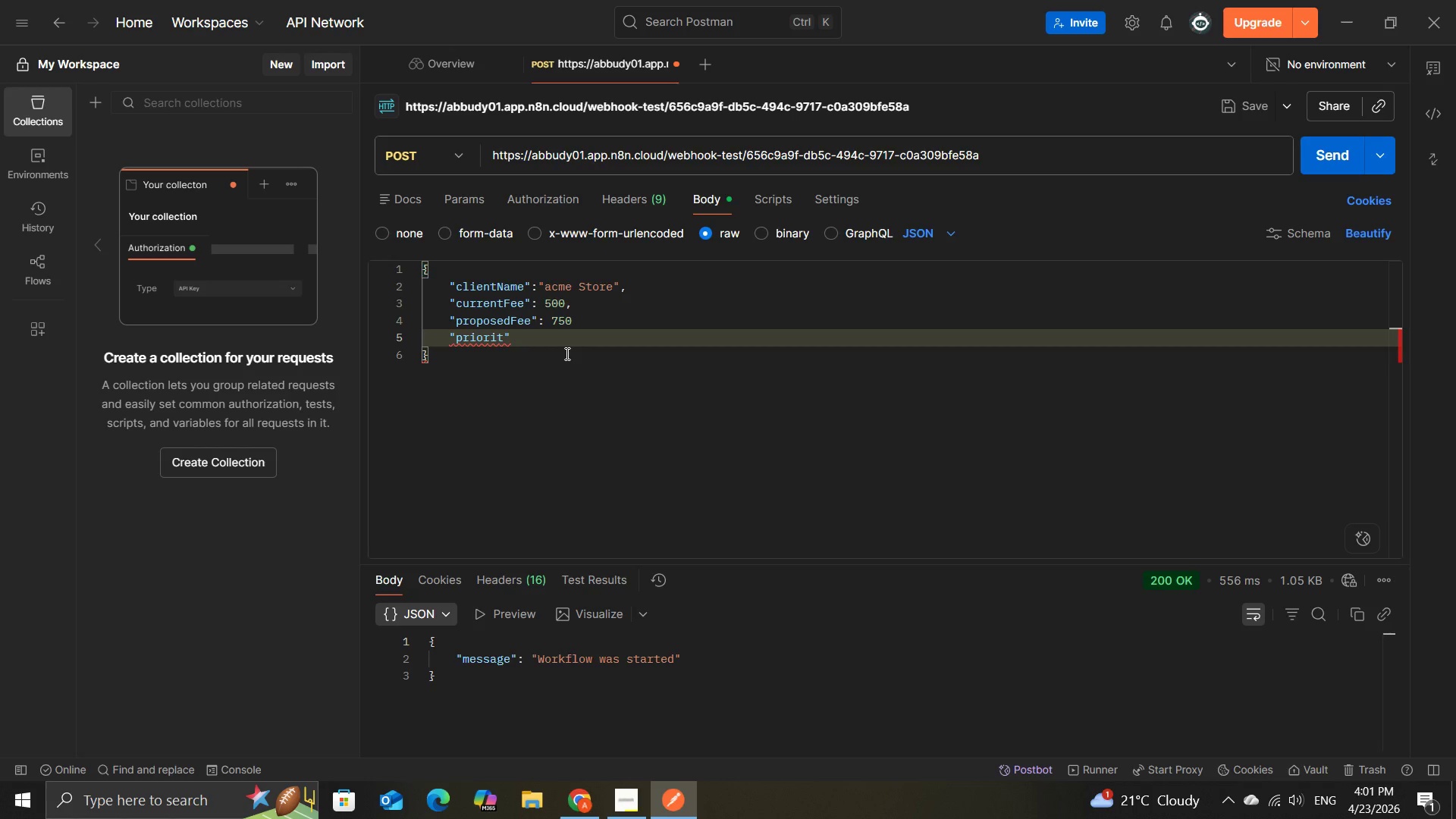 
key(Y)
 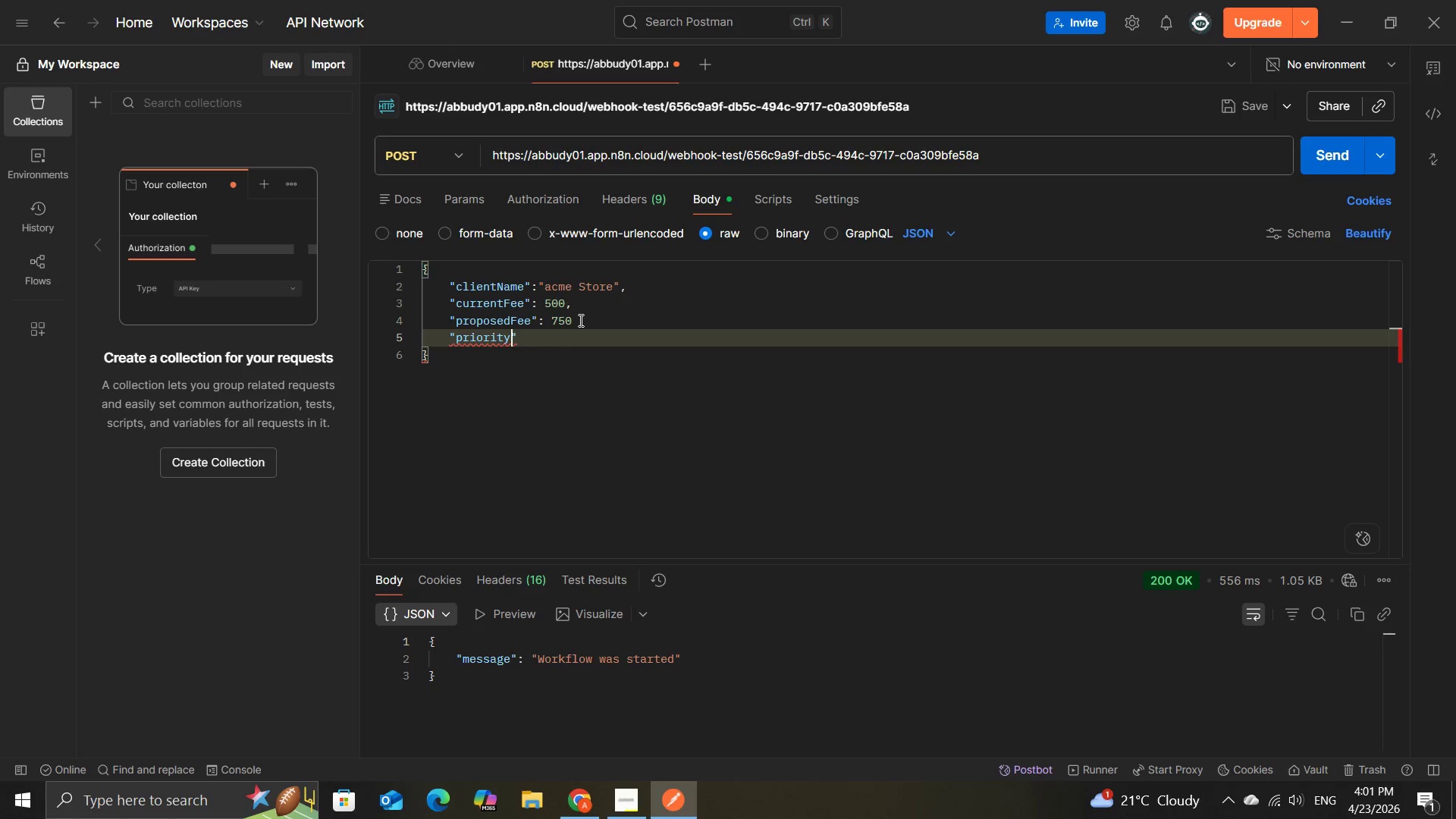 
left_click([581, 319])
 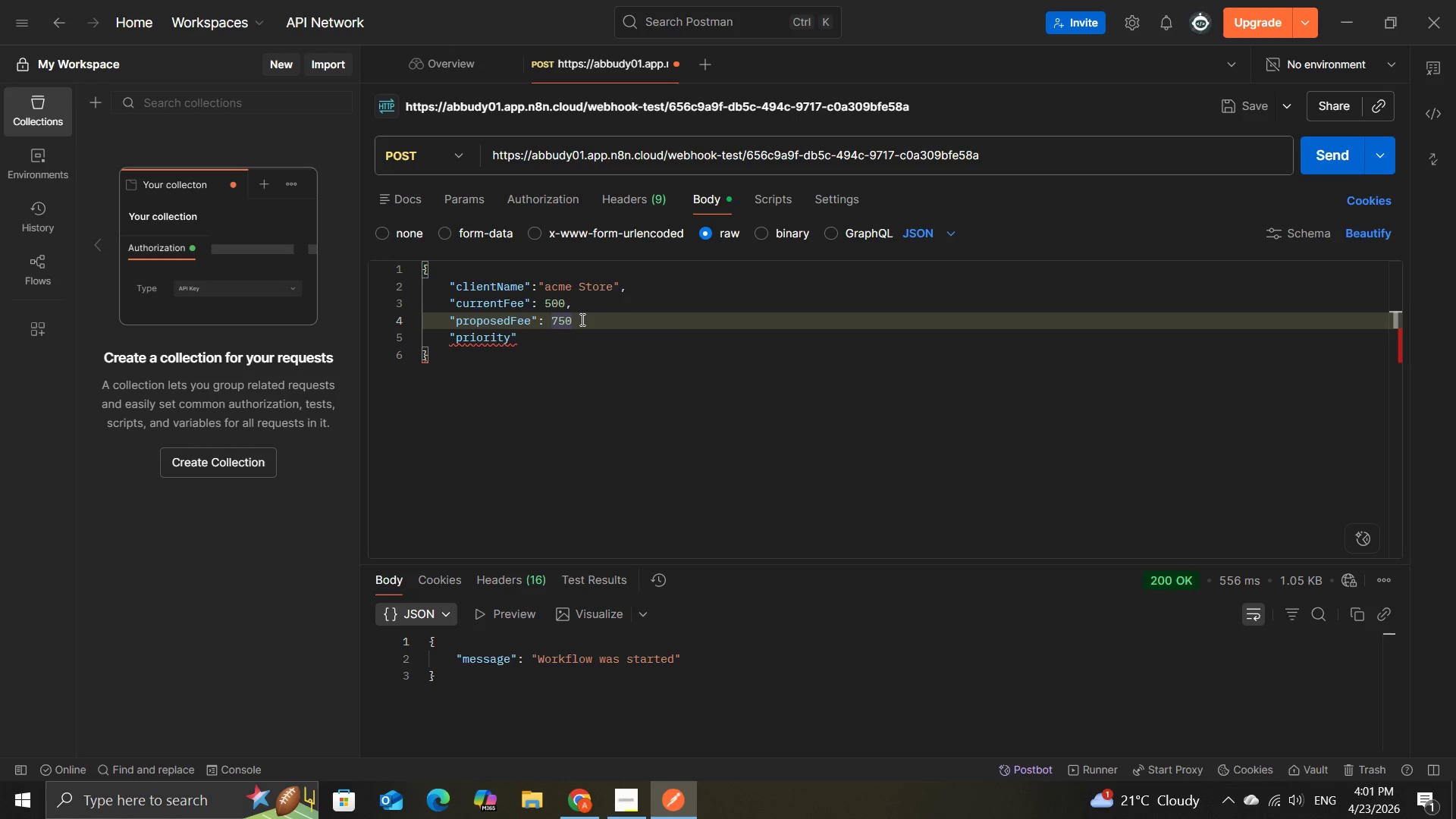 
key(Comma)
 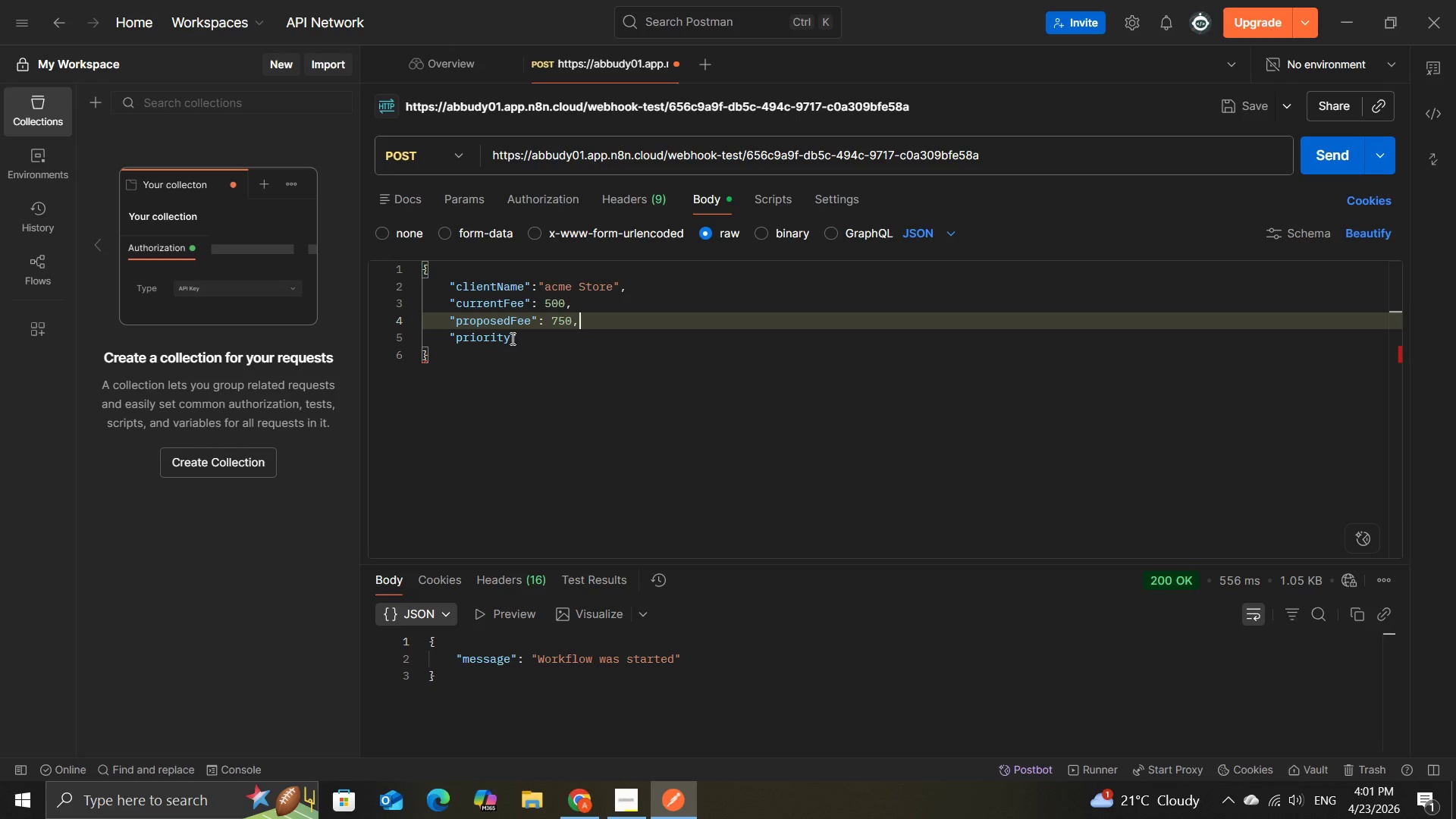 
left_click([511, 337])
 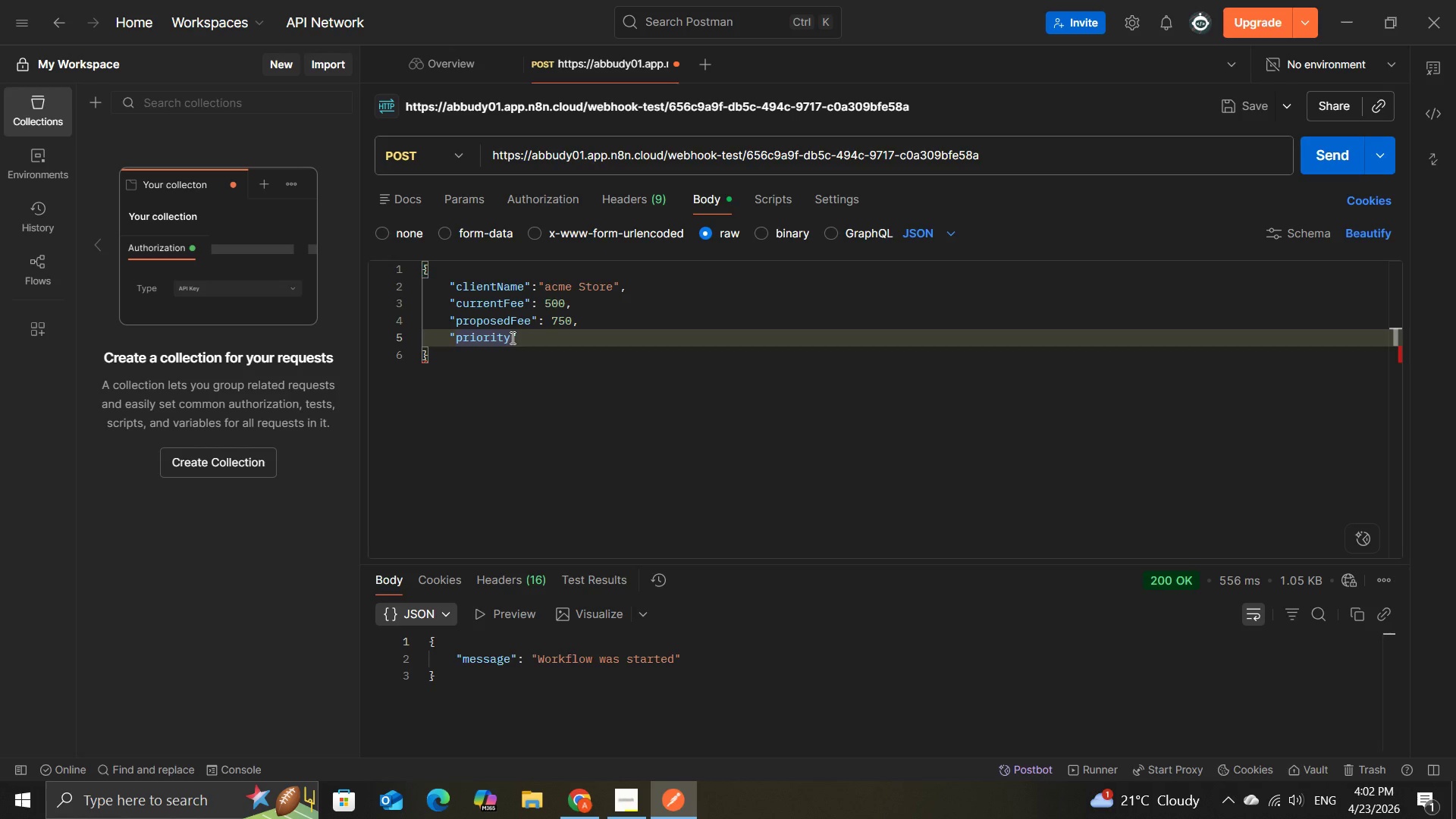 
wait(32.88)
 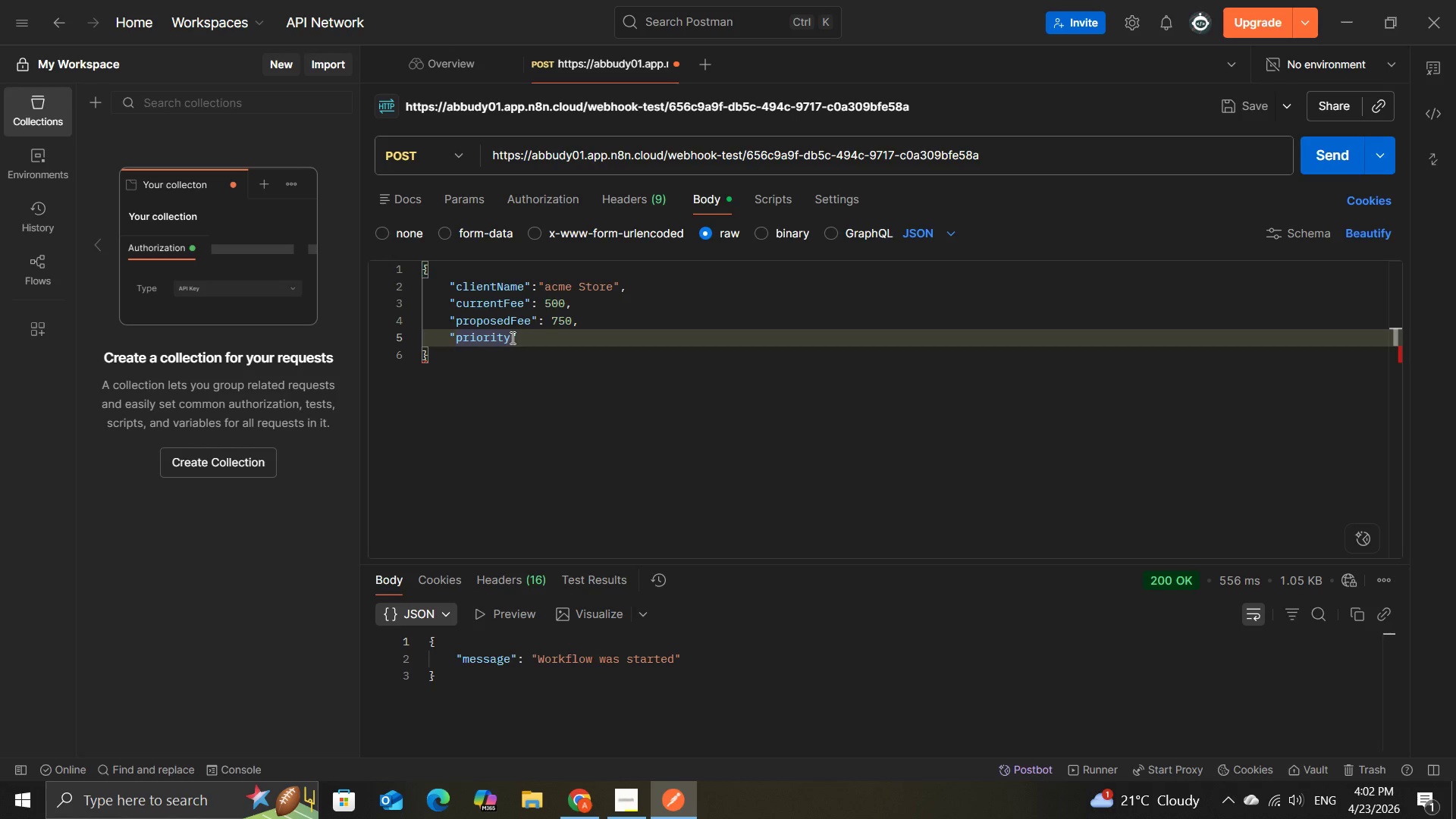 
key(ArrowRight)
 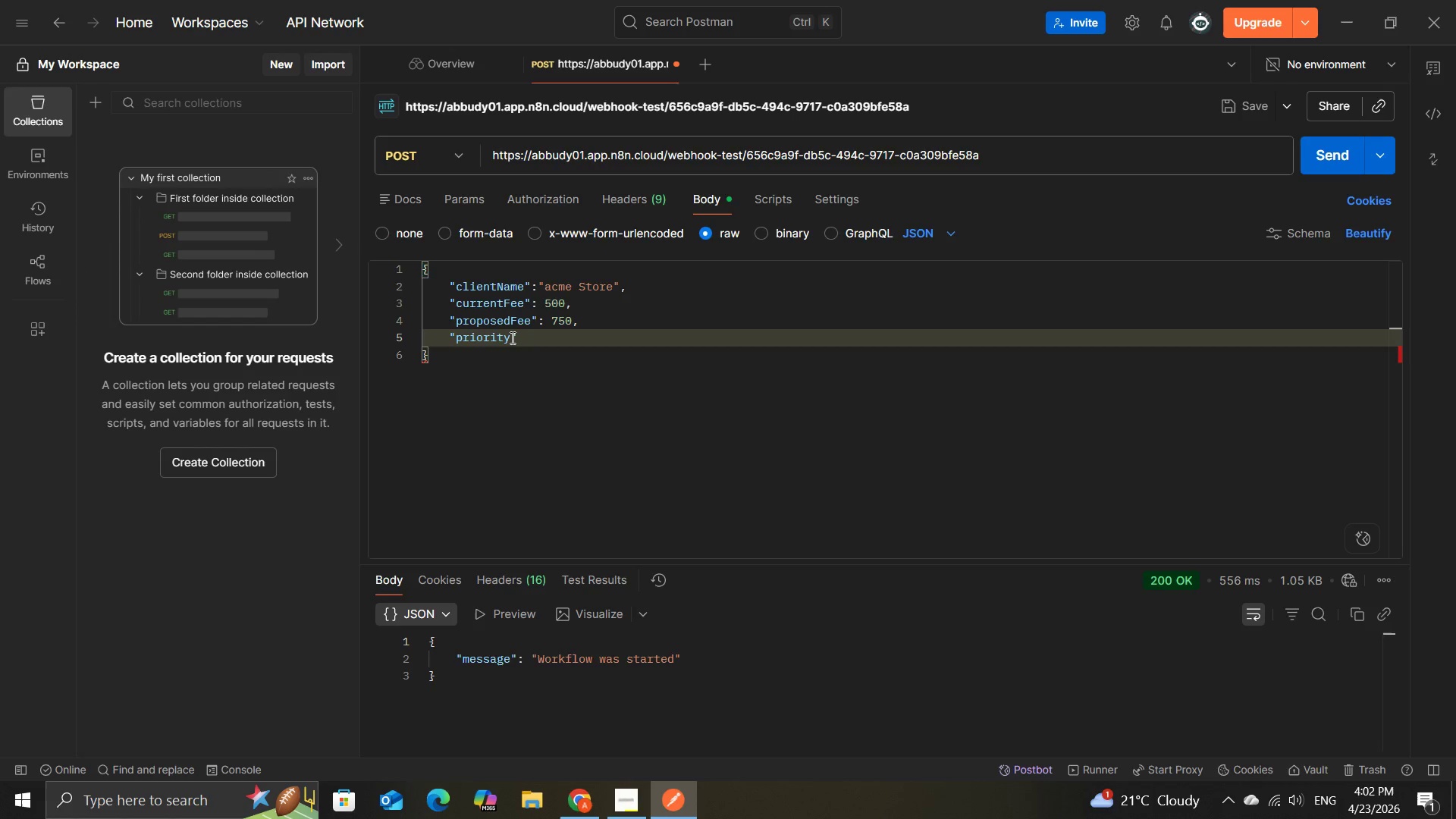 
key(Space)
 